 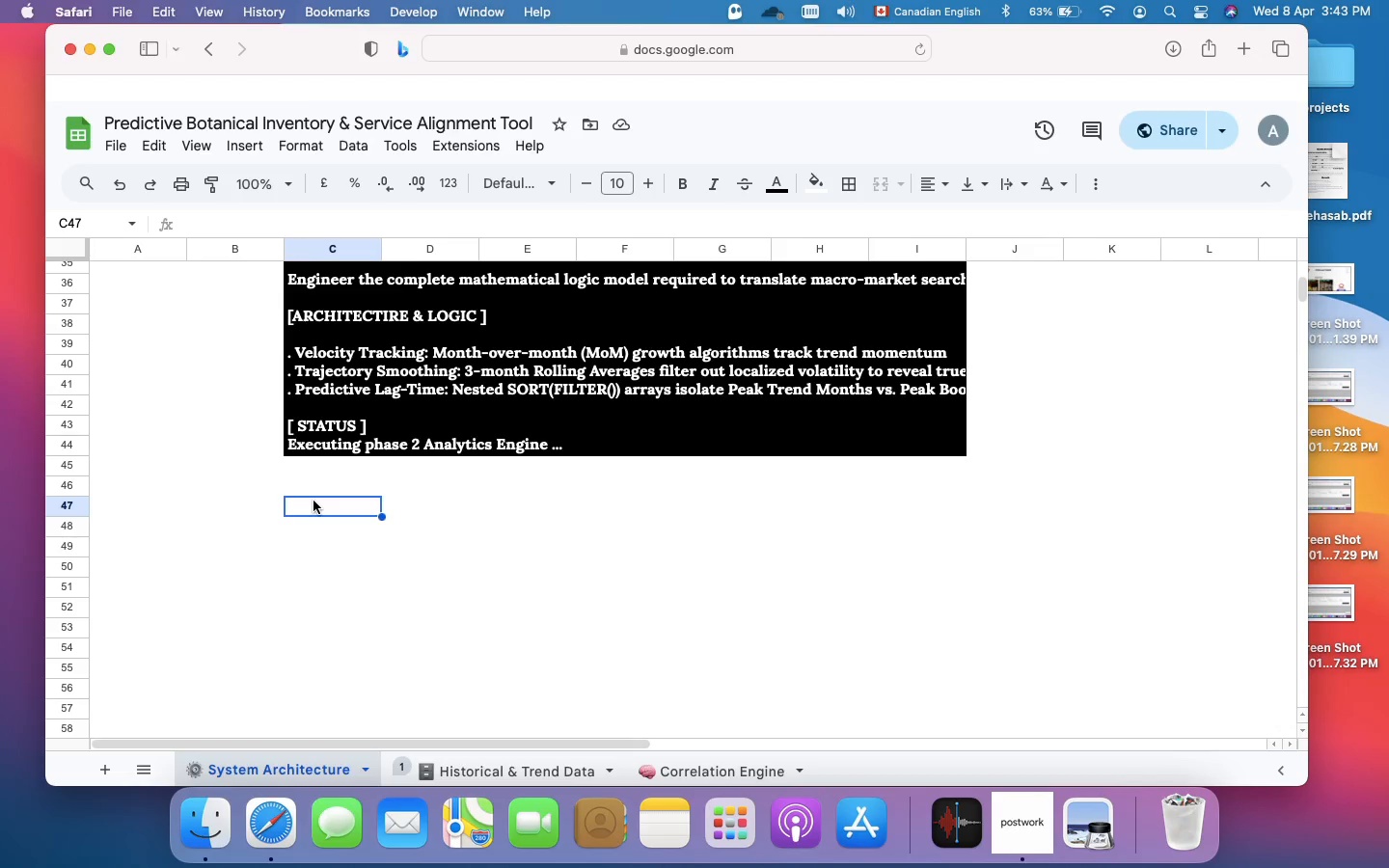 
left_click([430, 509])
 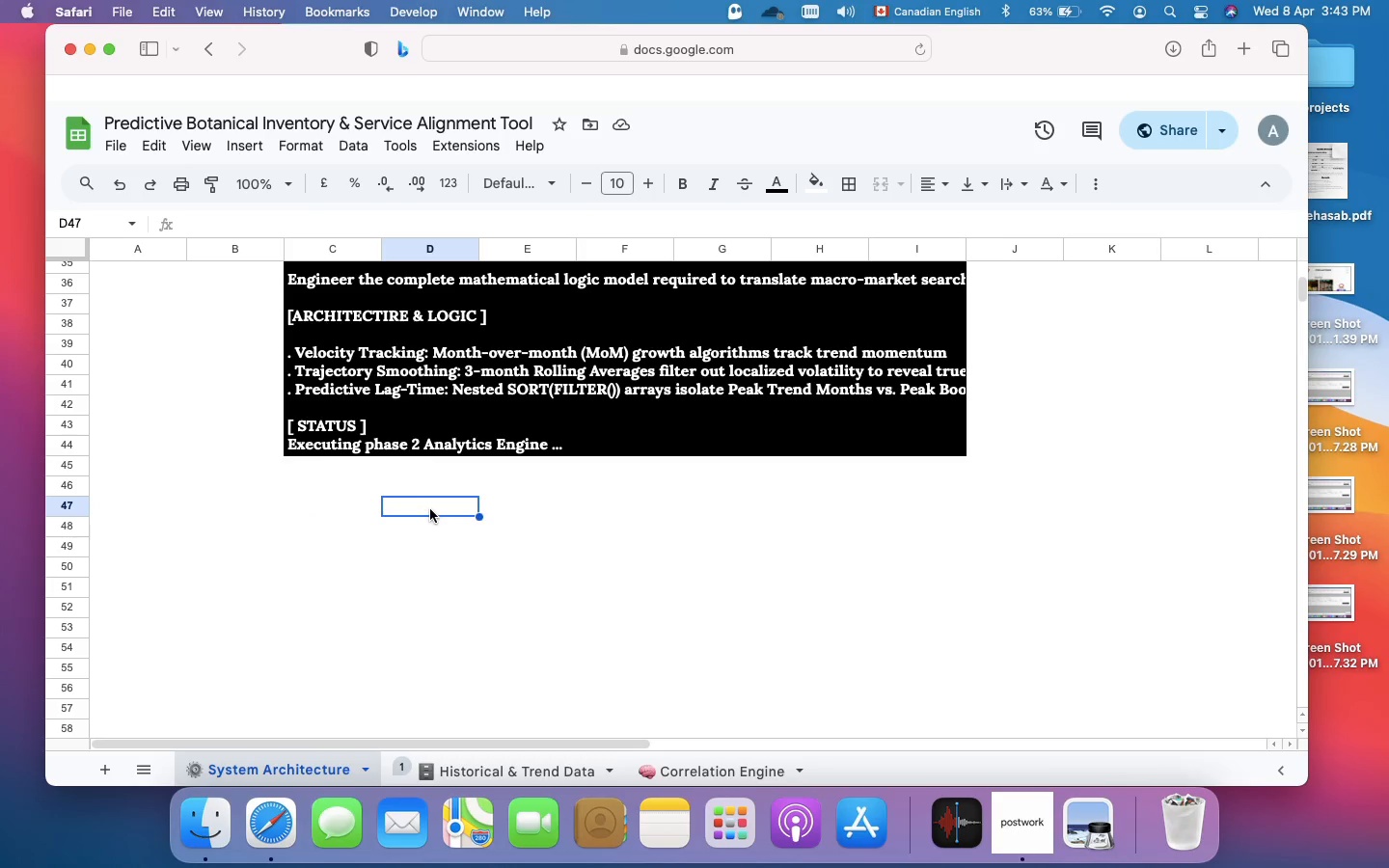 
wait(5.31)
 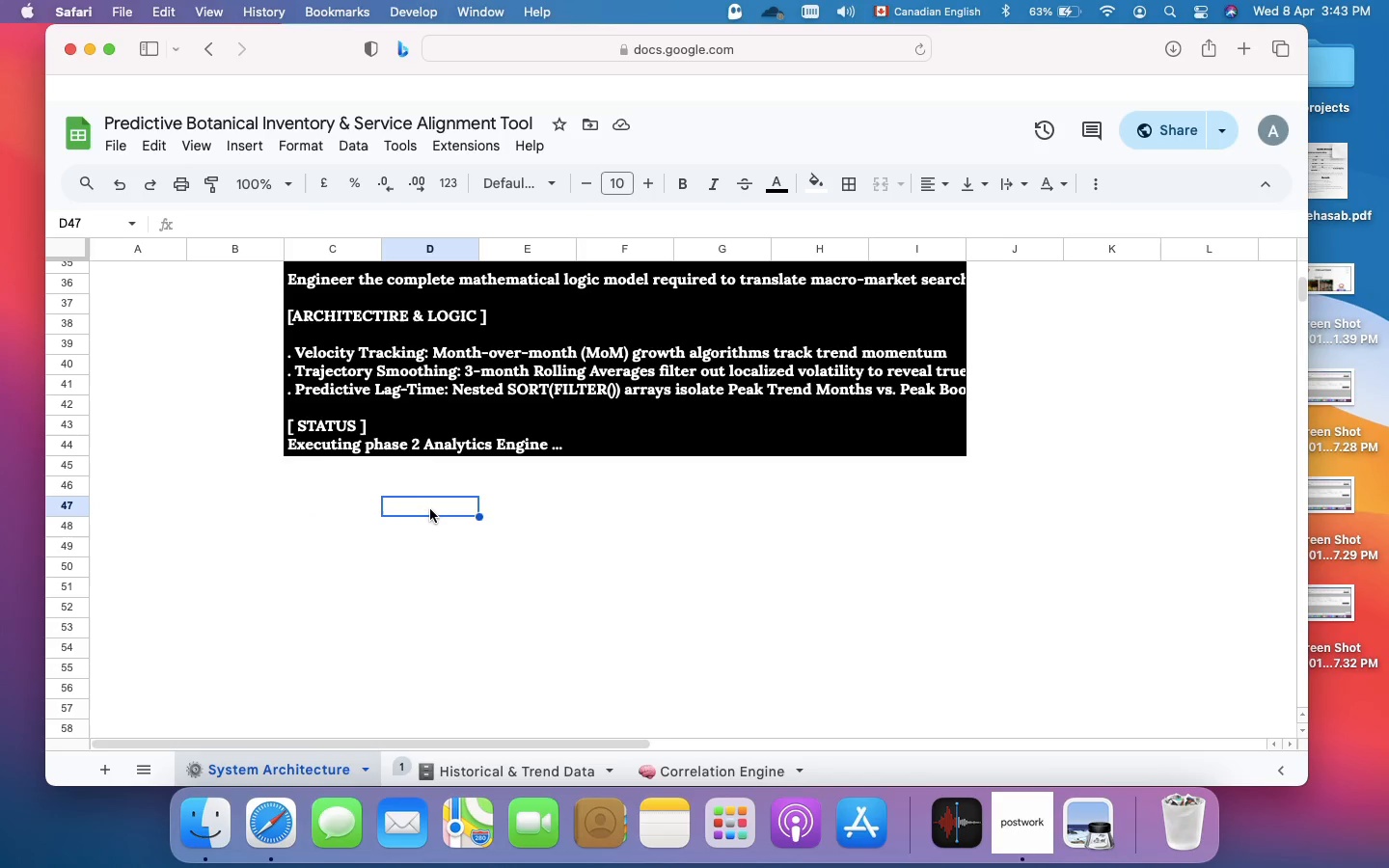 
left_click([298, 497])
 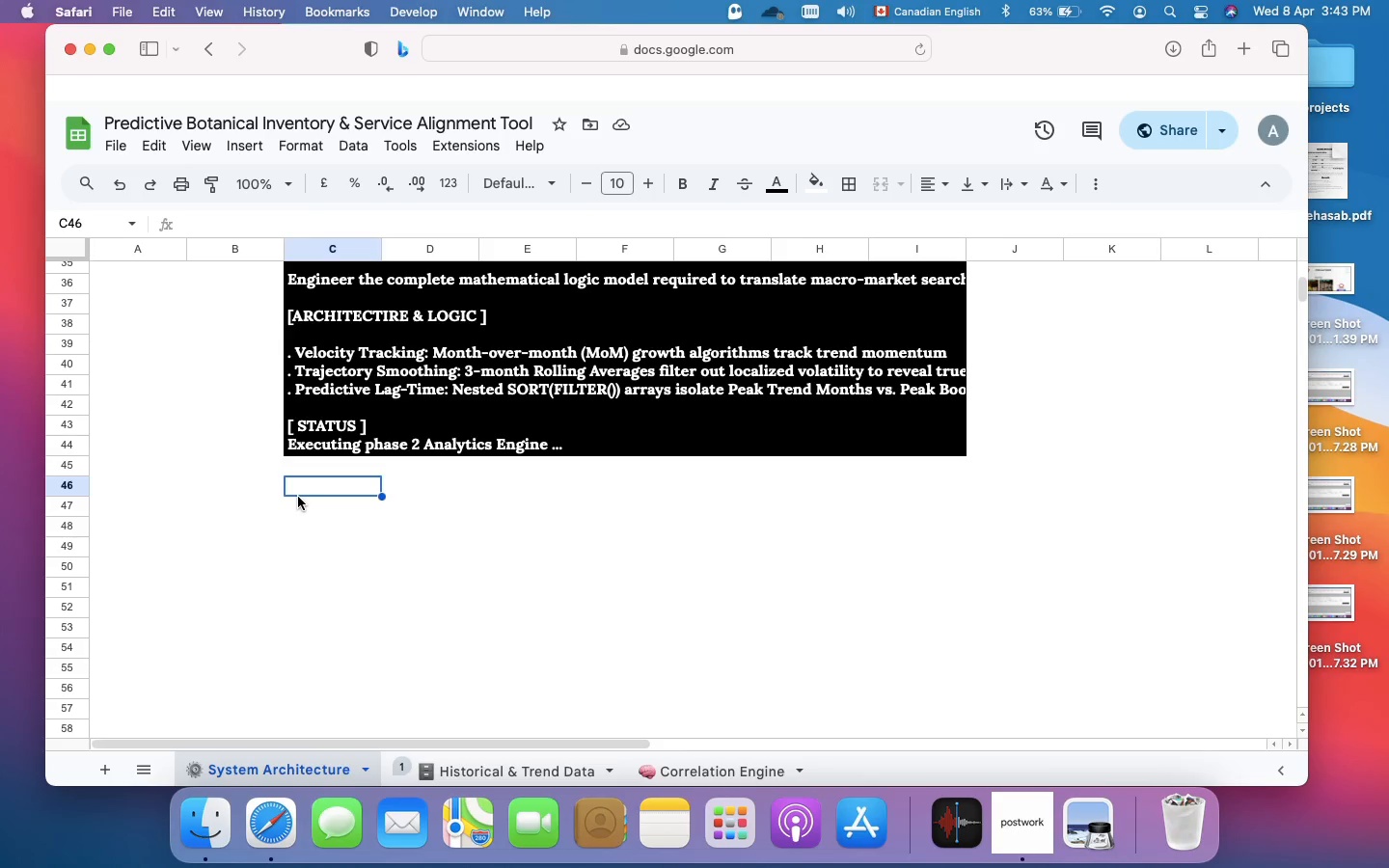 
left_click([298, 497])
 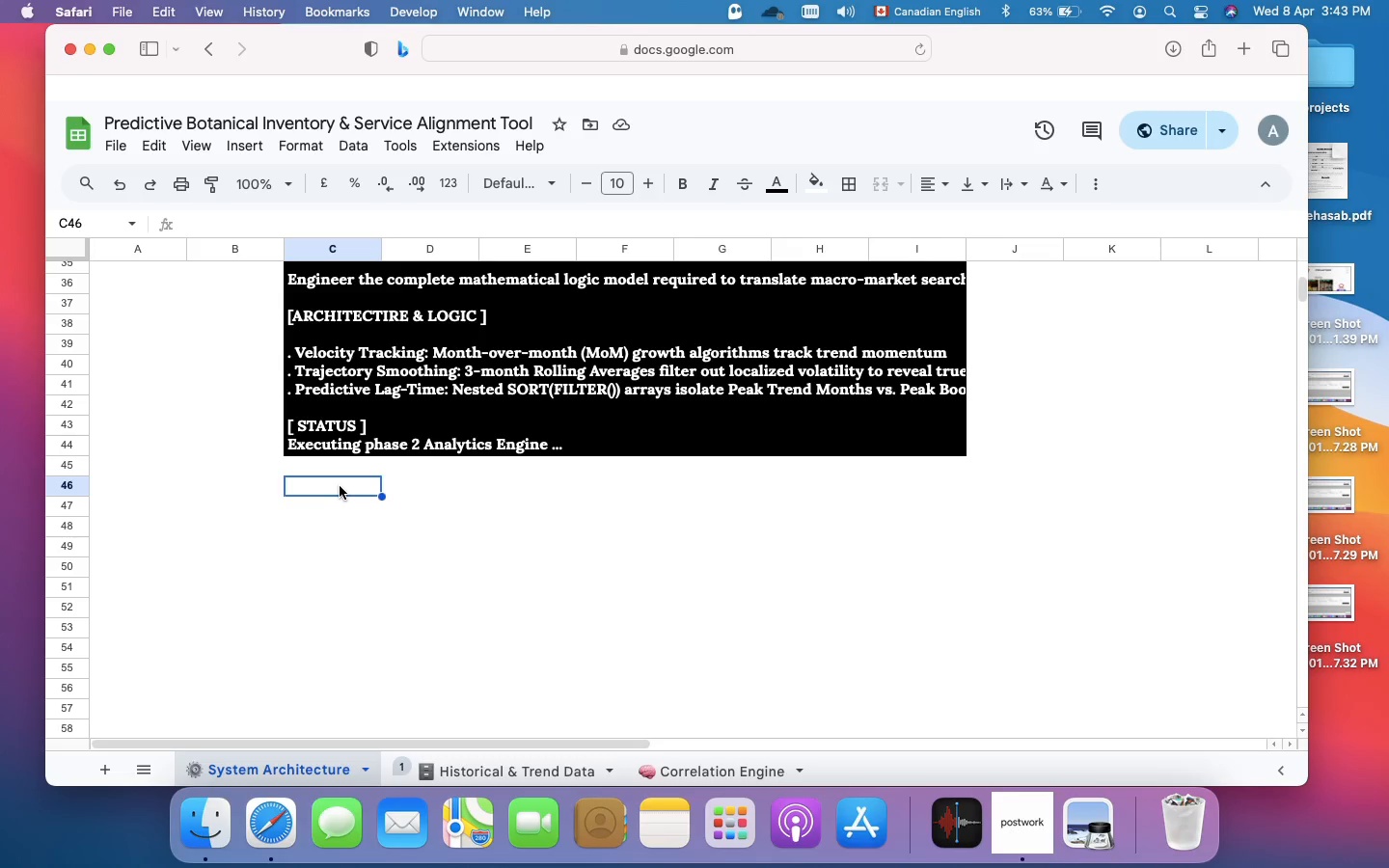 
left_click_drag(start_coordinate=[340, 486], to_coordinate=[917, 719])
 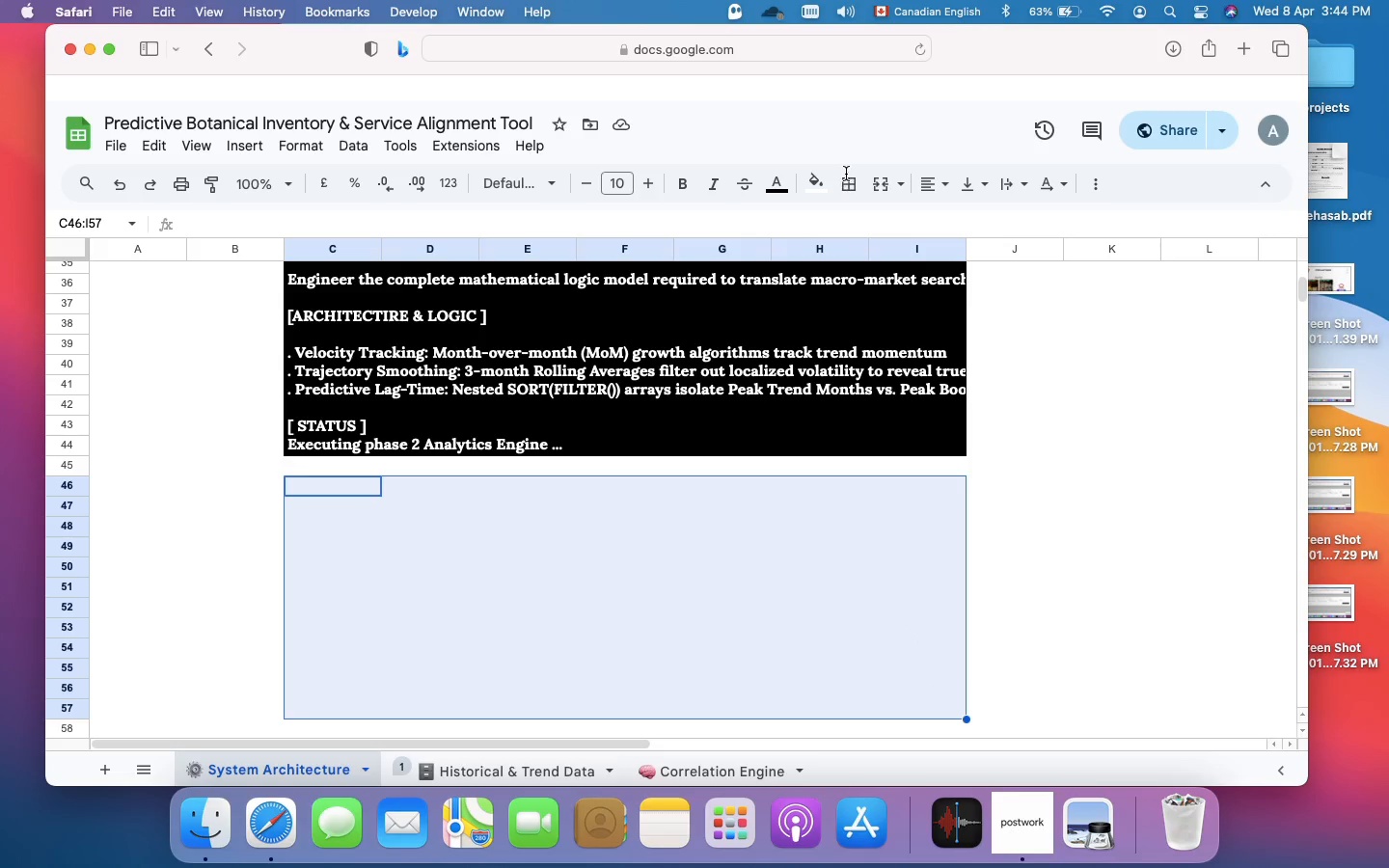 
left_click([879, 190])
 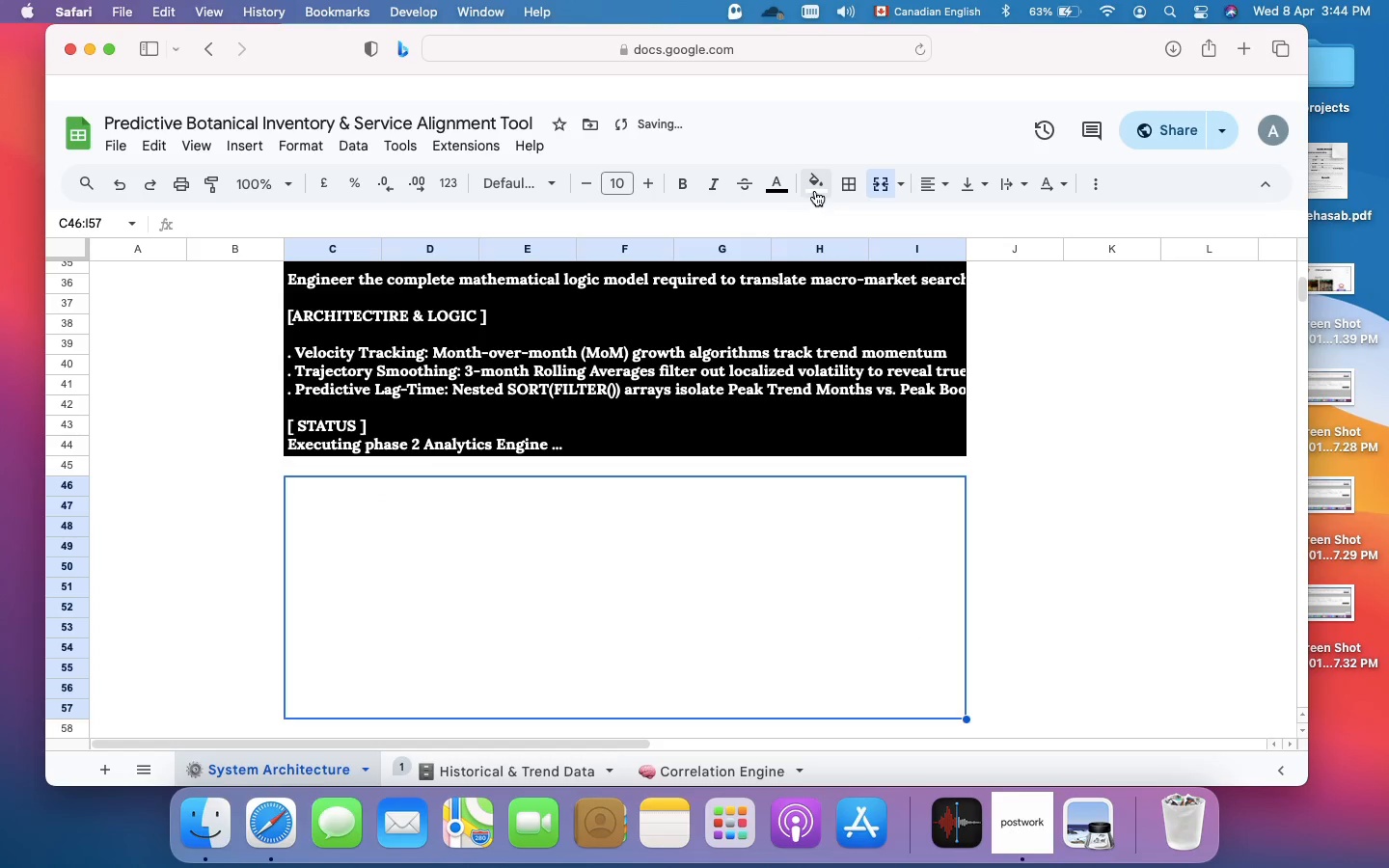 
left_click([817, 189])
 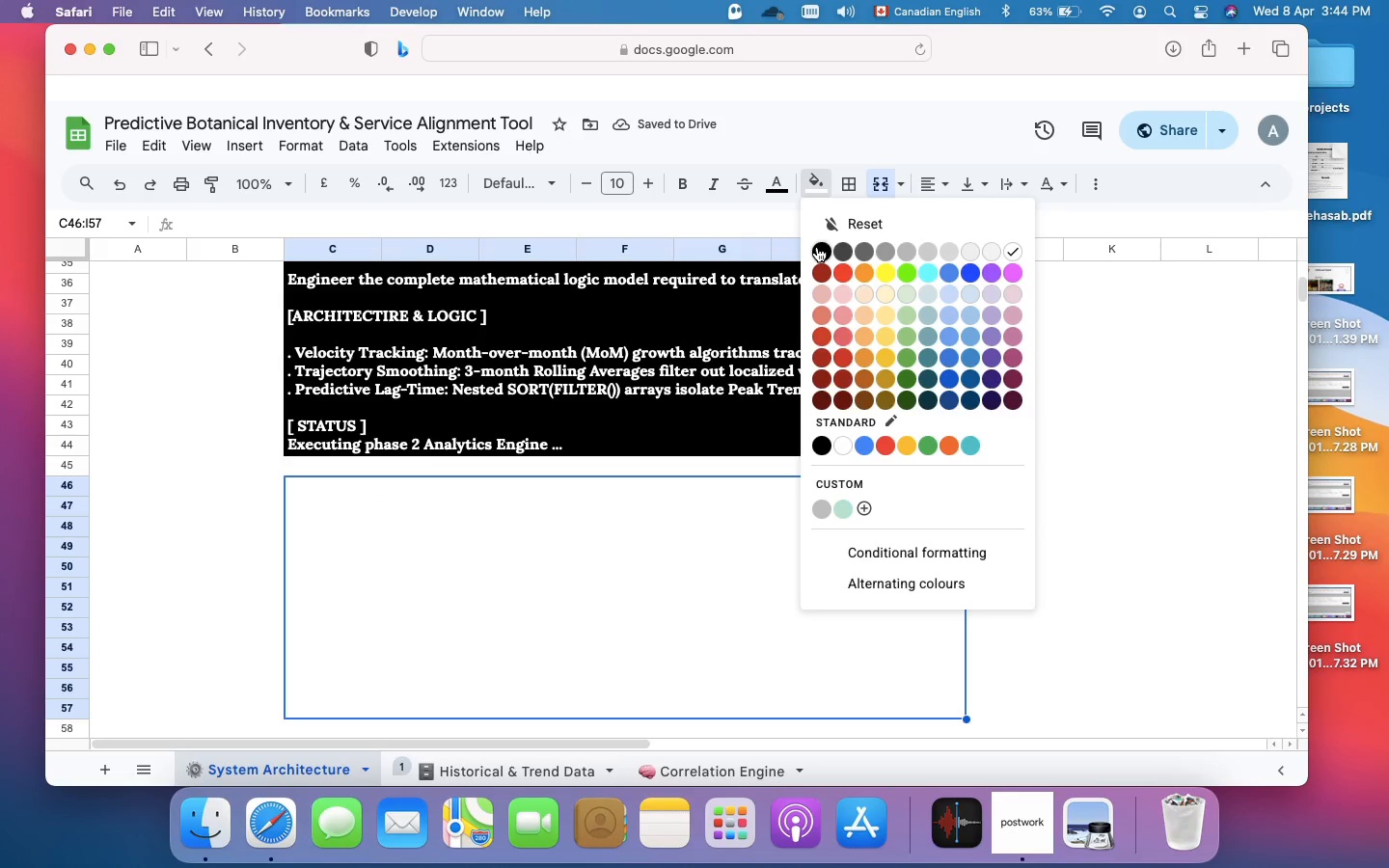 
left_click([817, 247])
 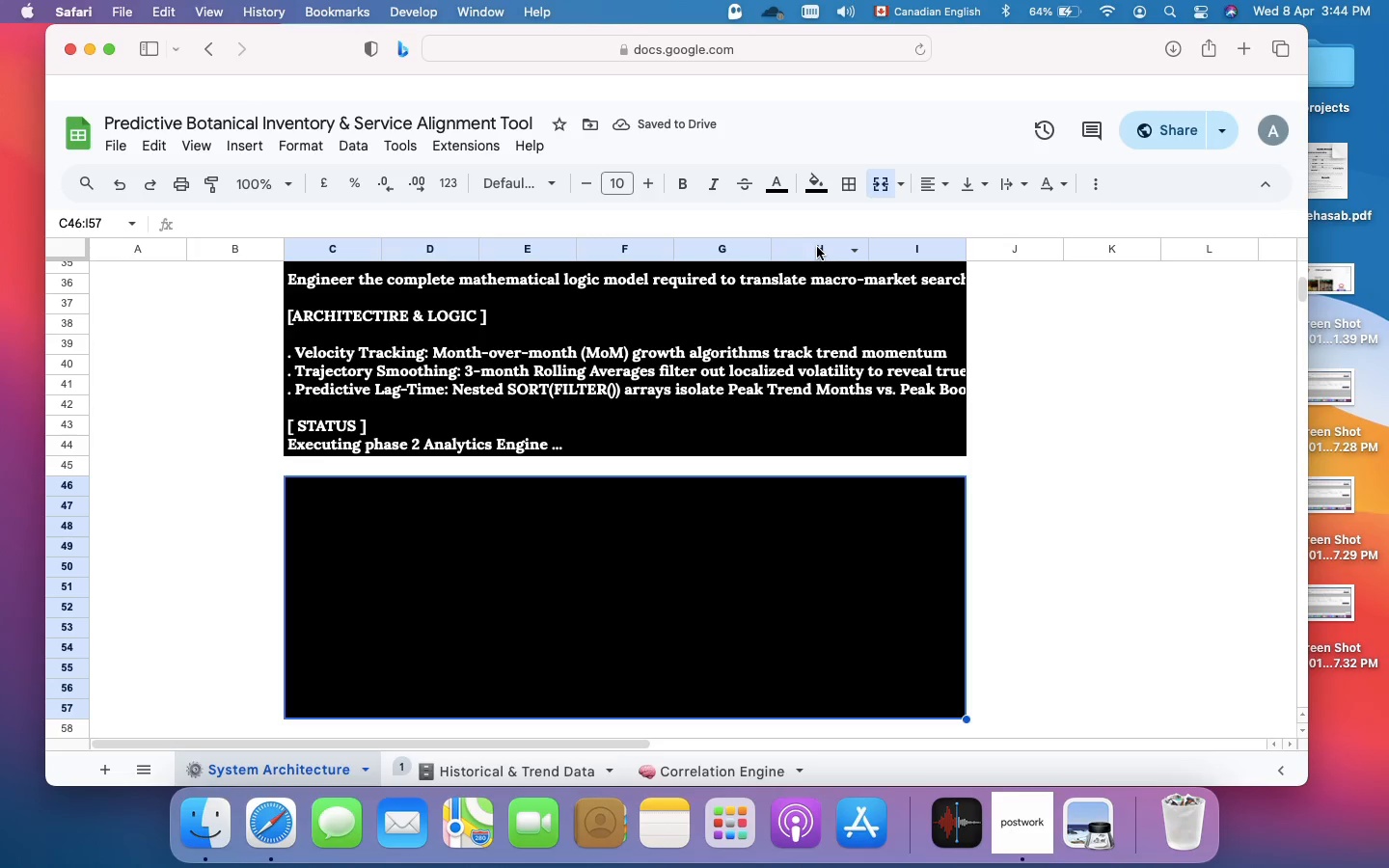 
wait(5.33)
 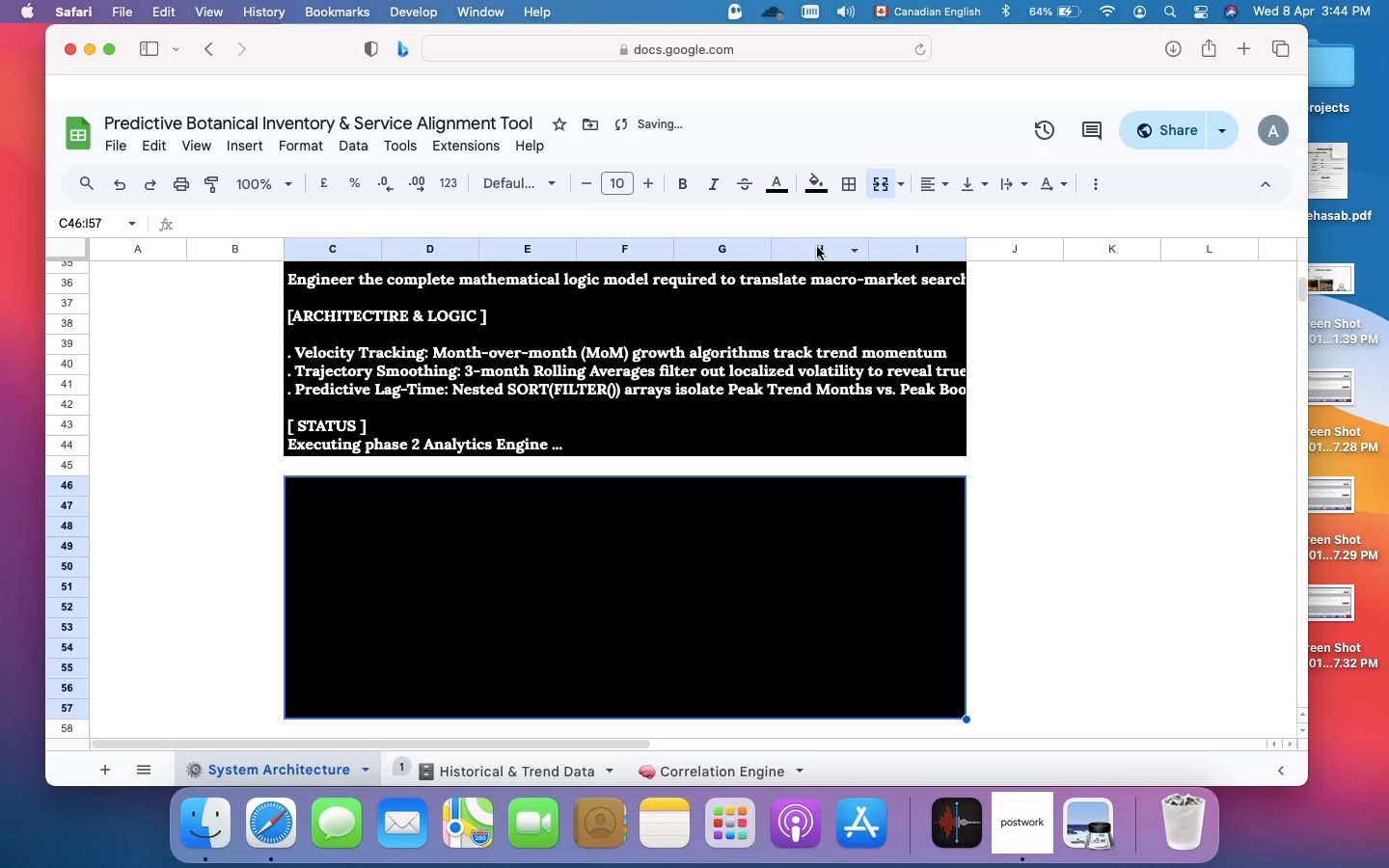 
left_click([777, 190])
 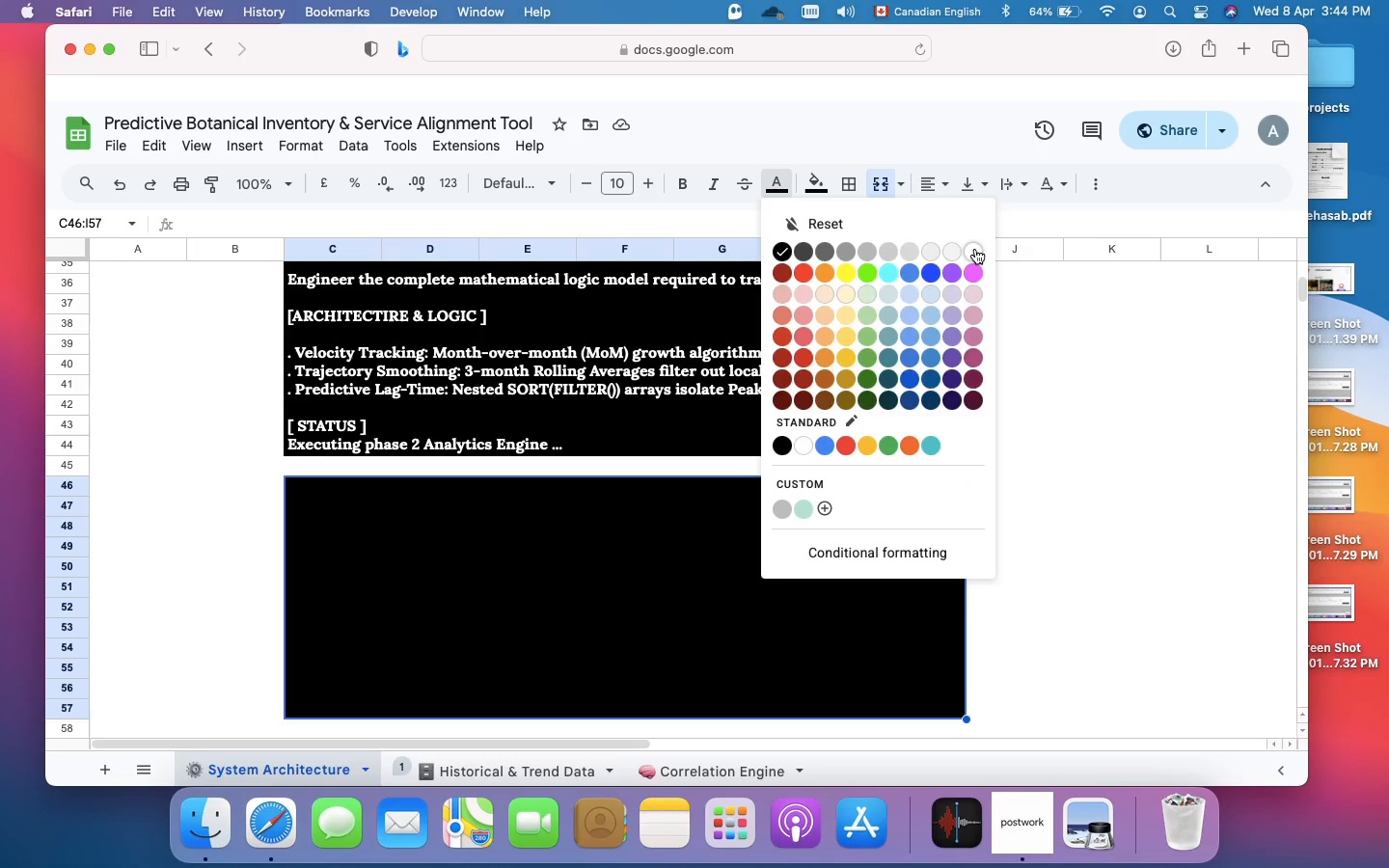 
left_click([975, 251])
 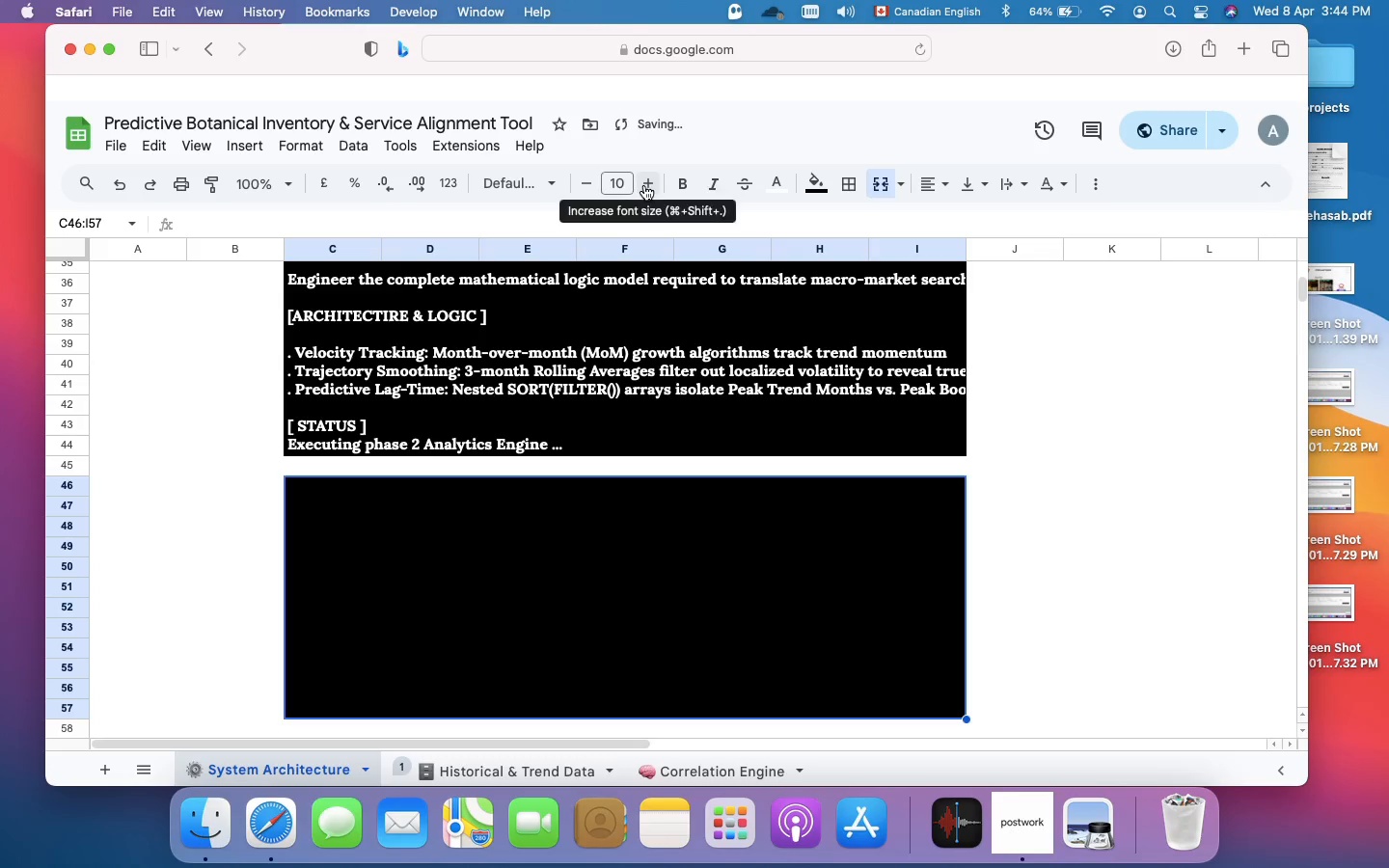 
left_click([644, 185])
 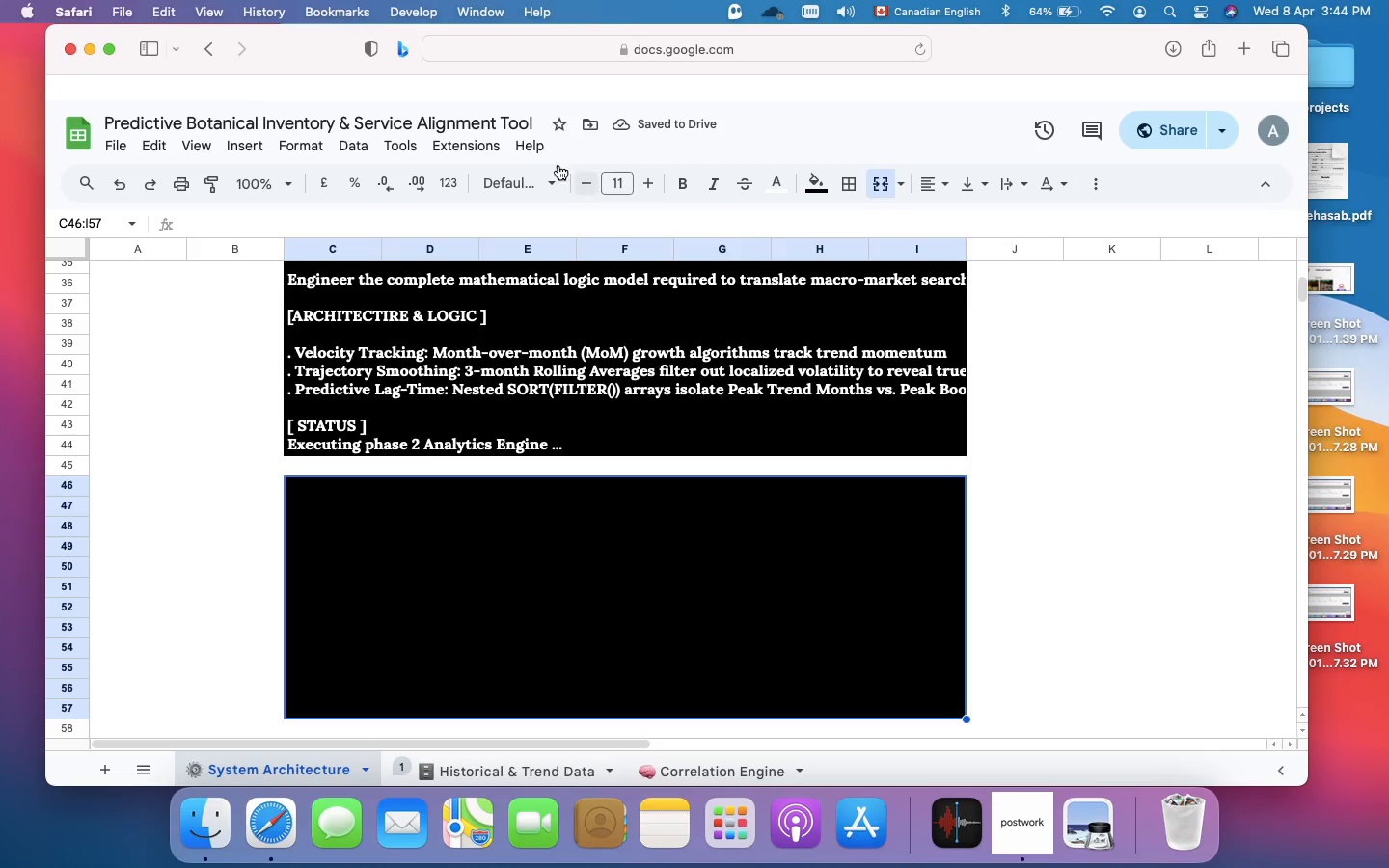 
left_click([554, 182])
 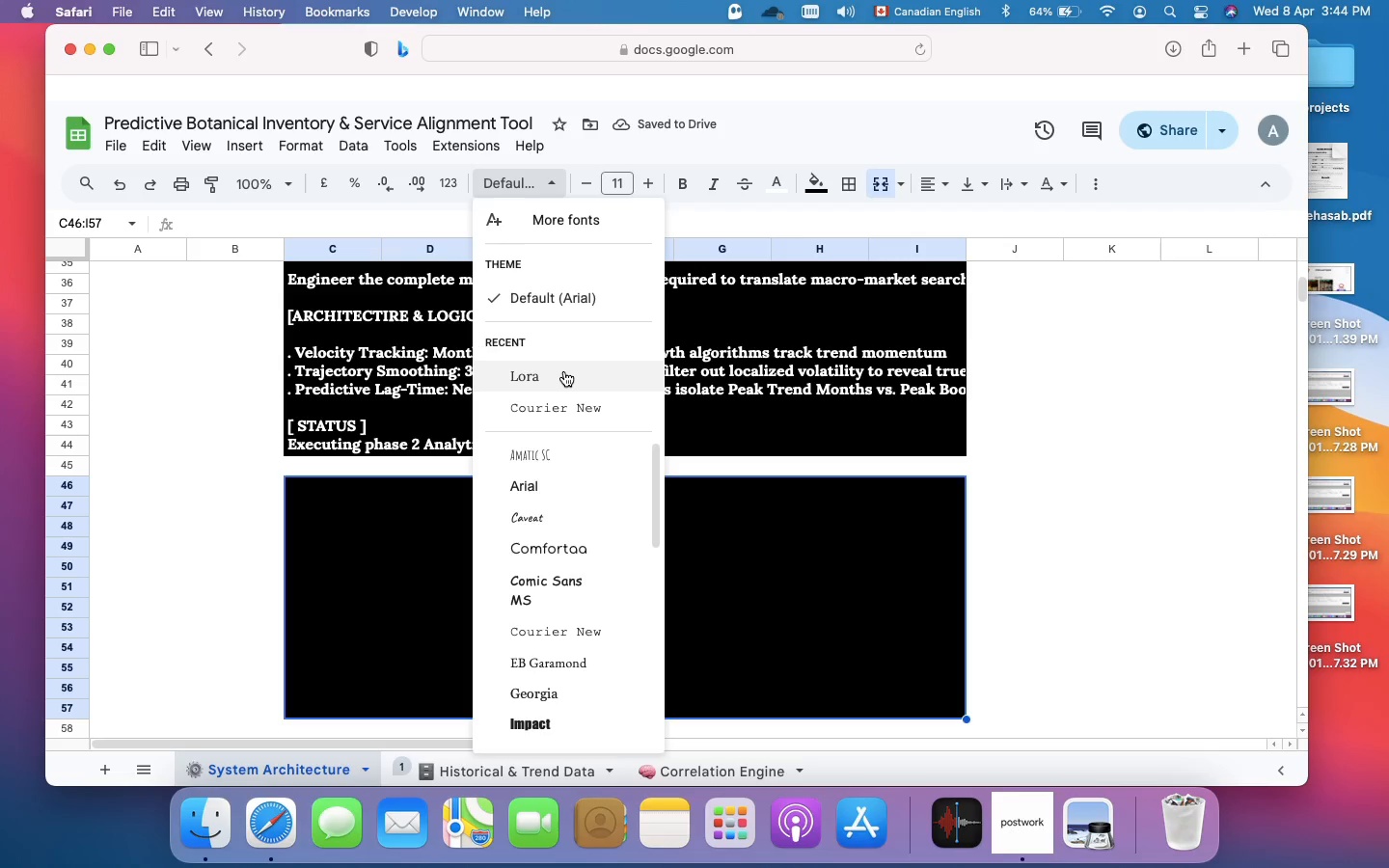 
left_click([564, 371])
 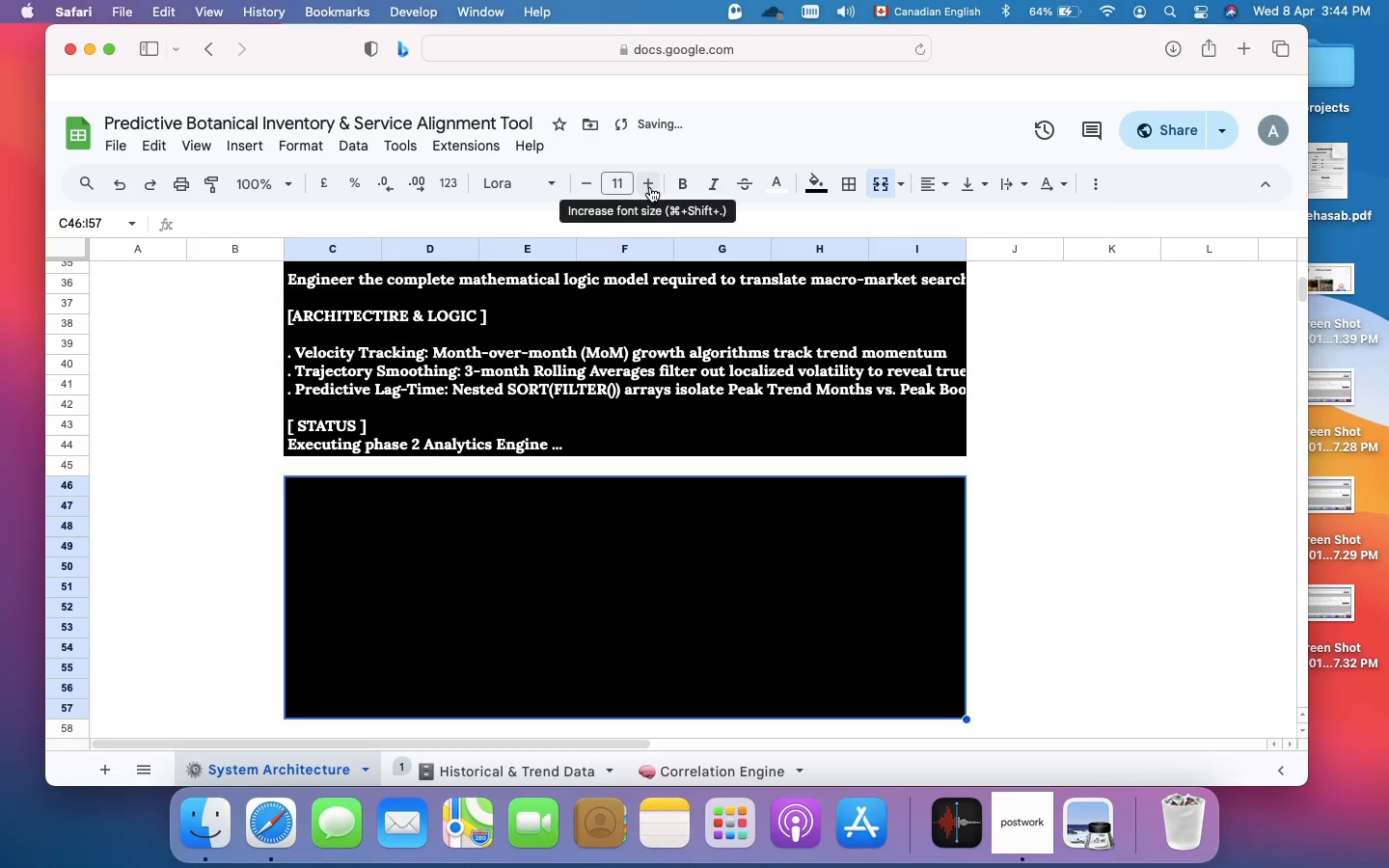 
left_click([650, 187])
 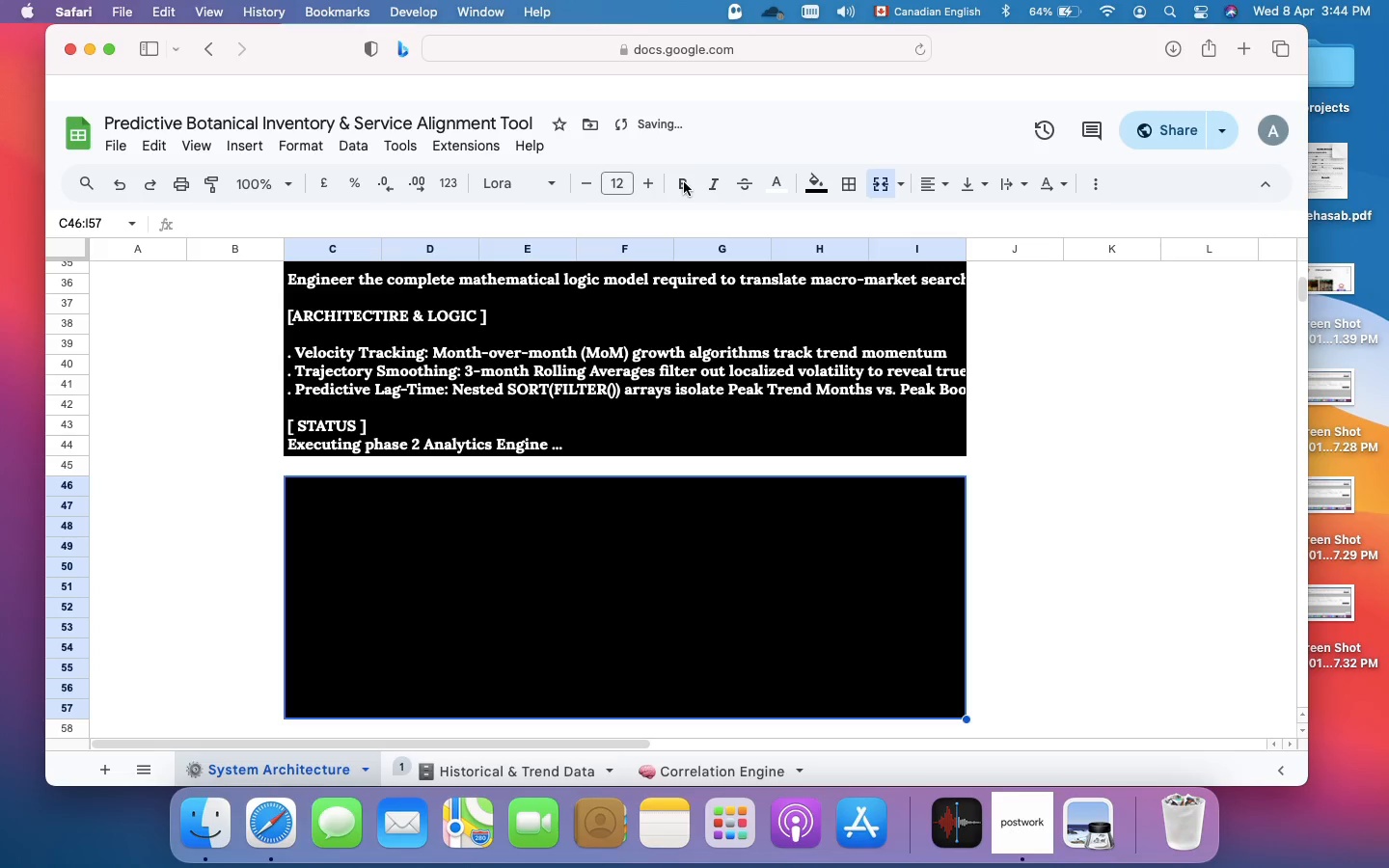 
left_click([687, 182])
 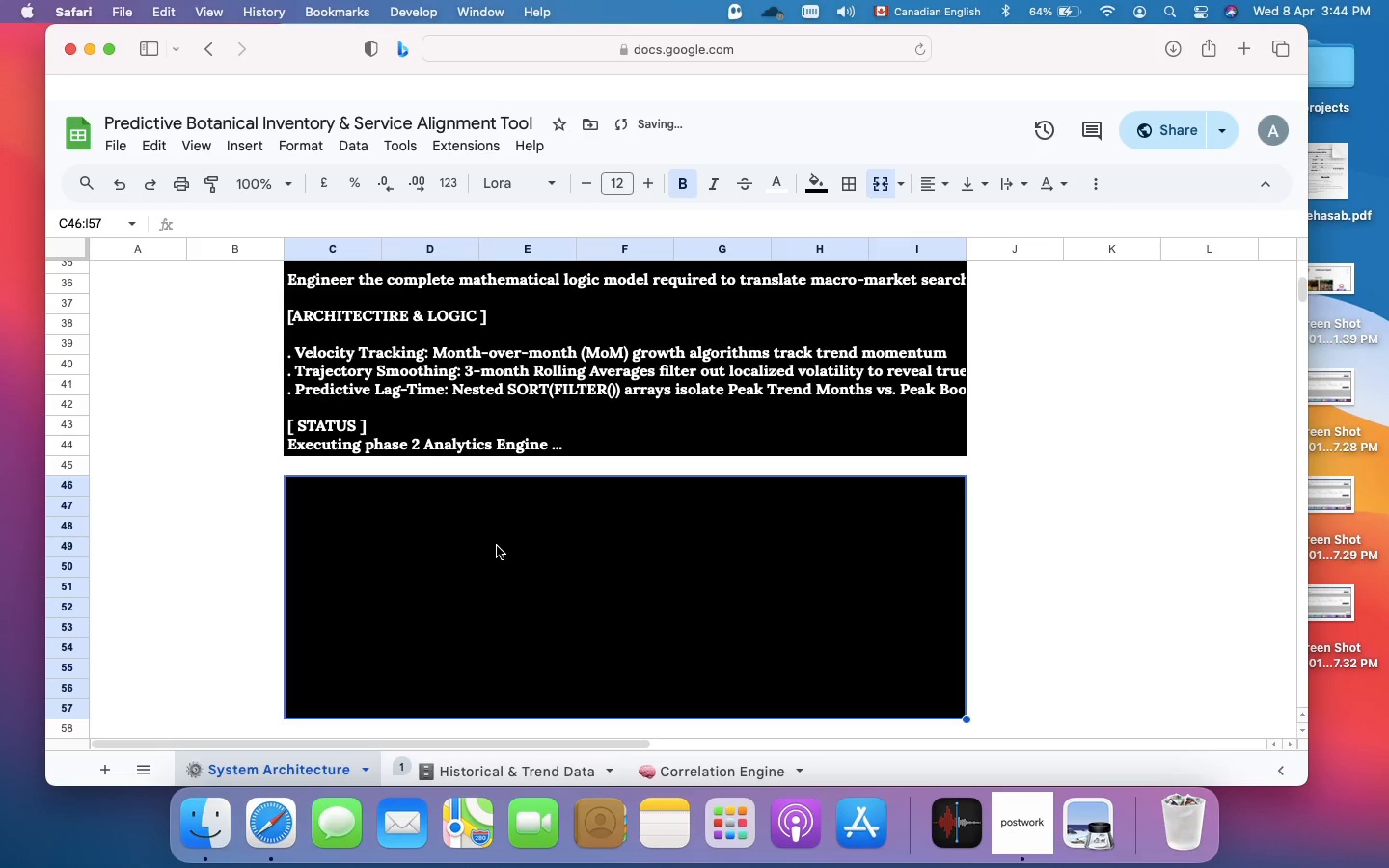 
left_click([497, 546])
 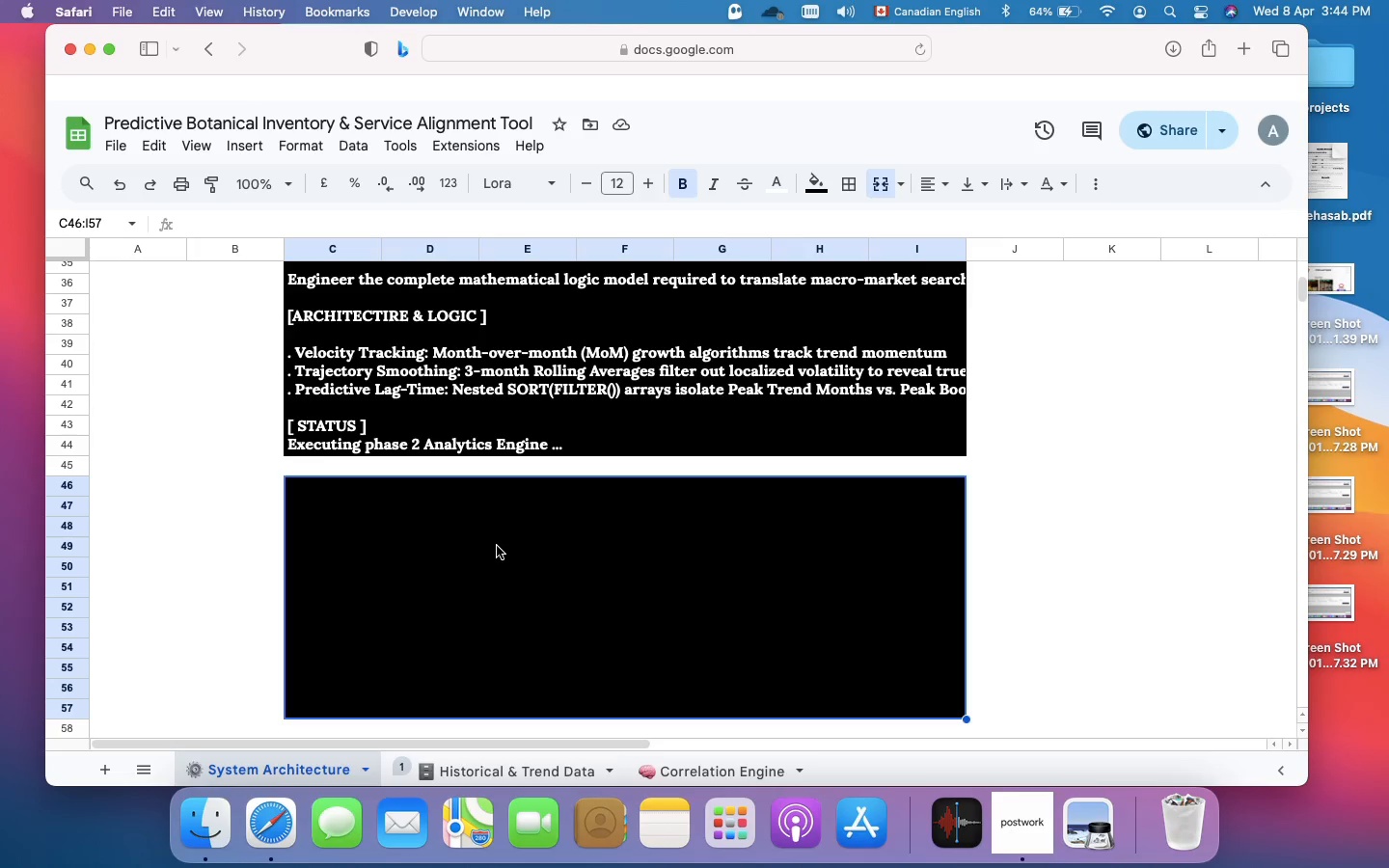 
wait(7.53)
 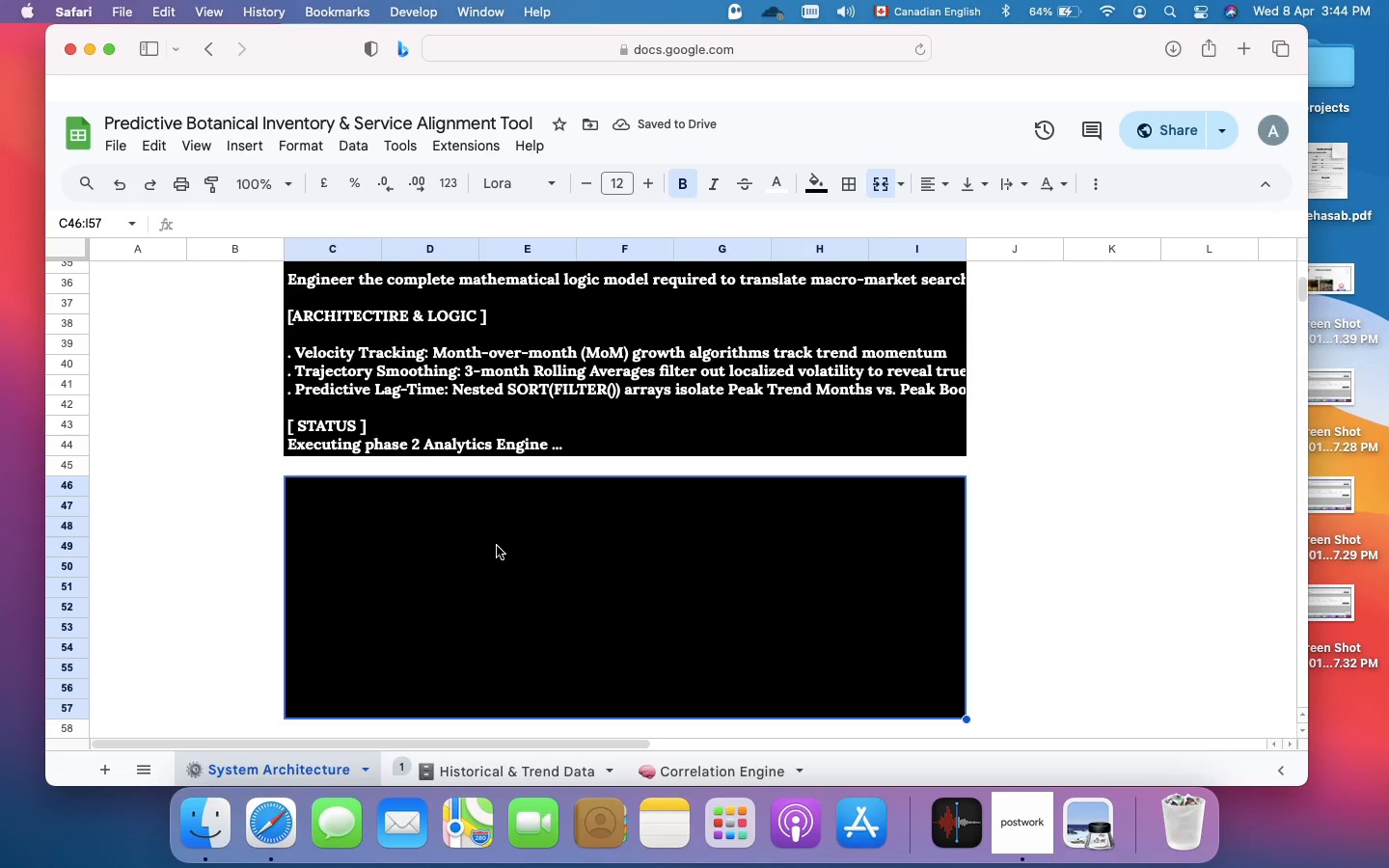 
double_click([497, 546])
 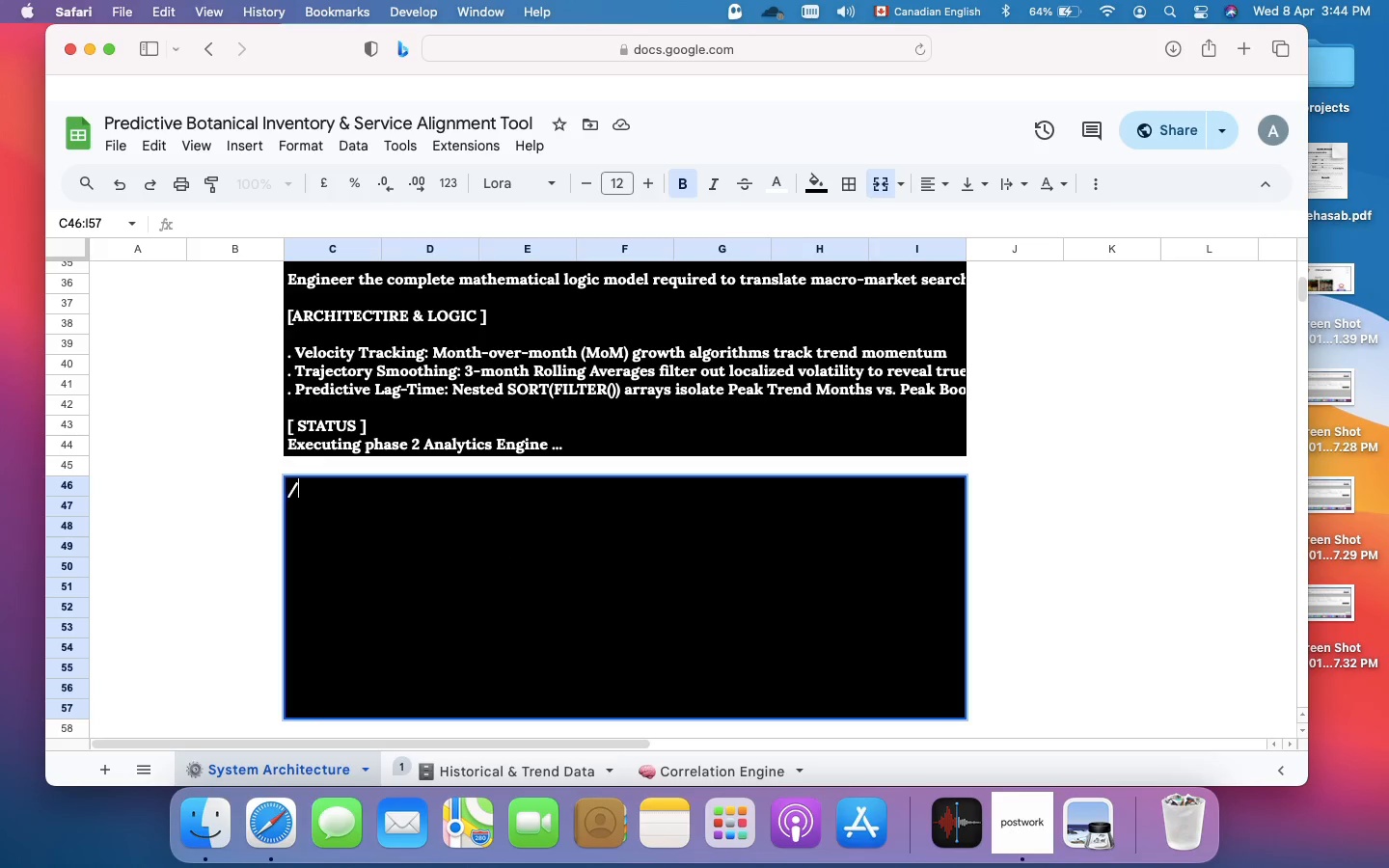 
type(//Project)
key(Backspace)
key(Backspace)
key(Backspace)
key(Backspace)
key(Backspace)
key(Backspace)
type(ROJECT: )
 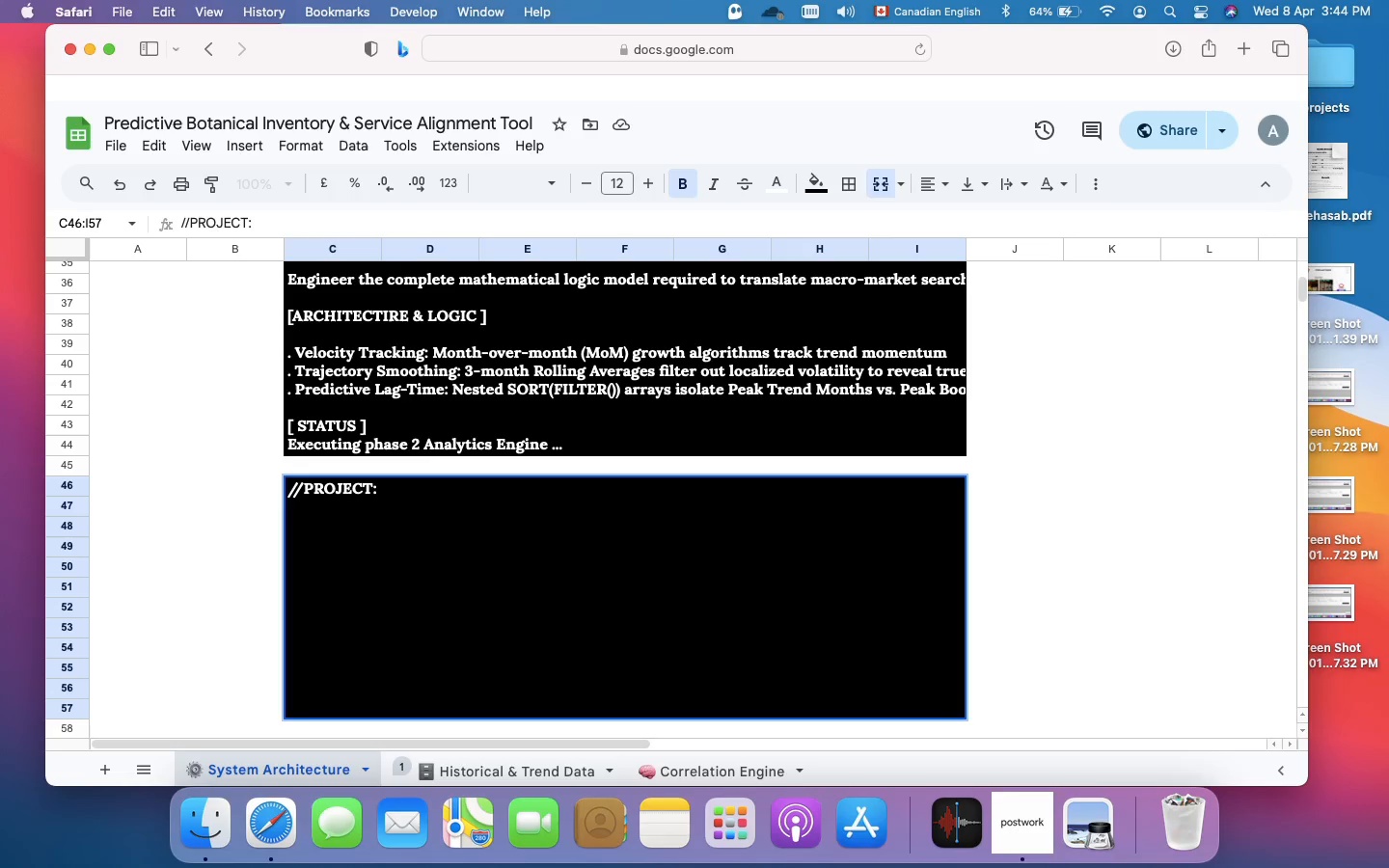 
wait(26.14)
 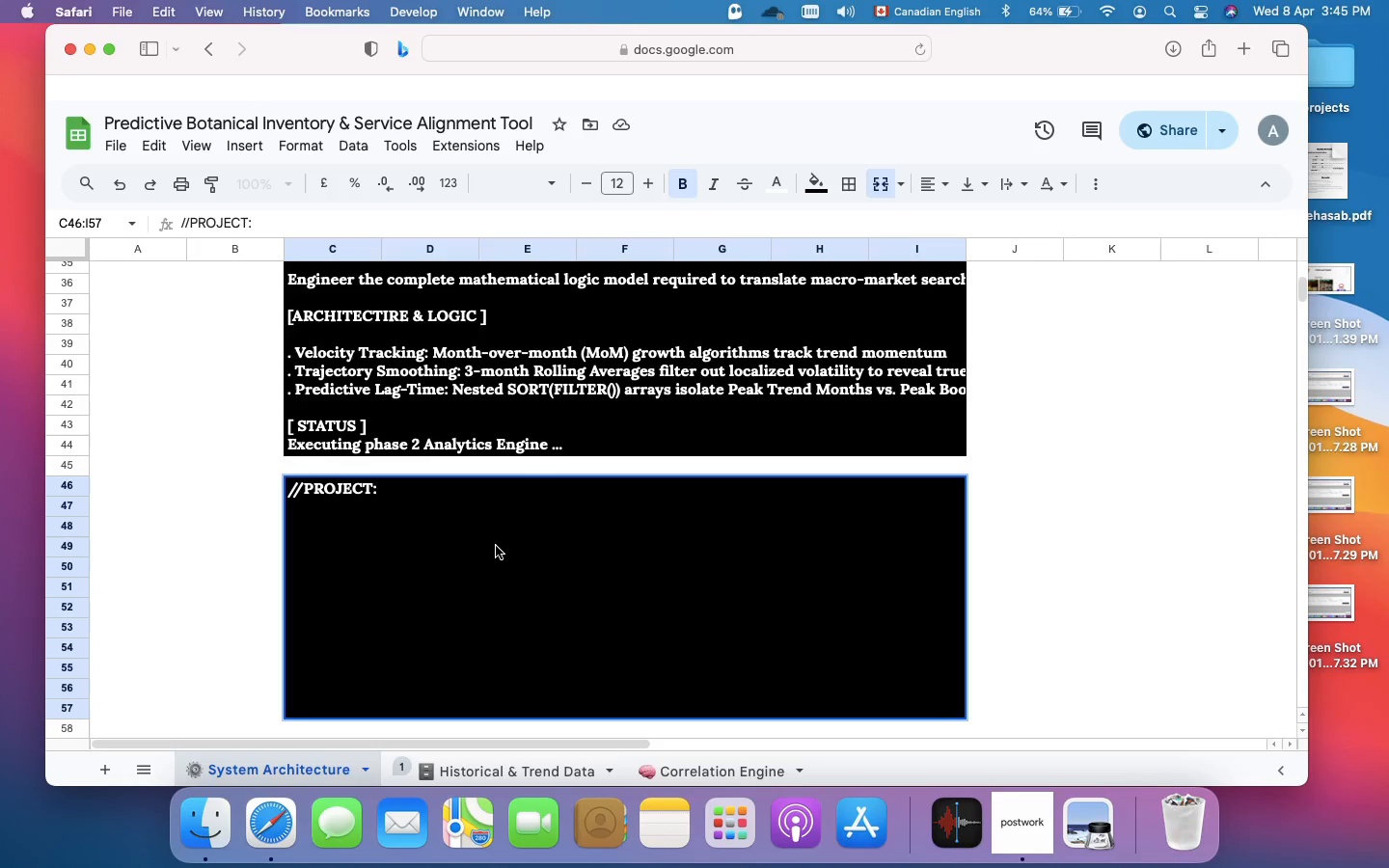 
type(Predict)
 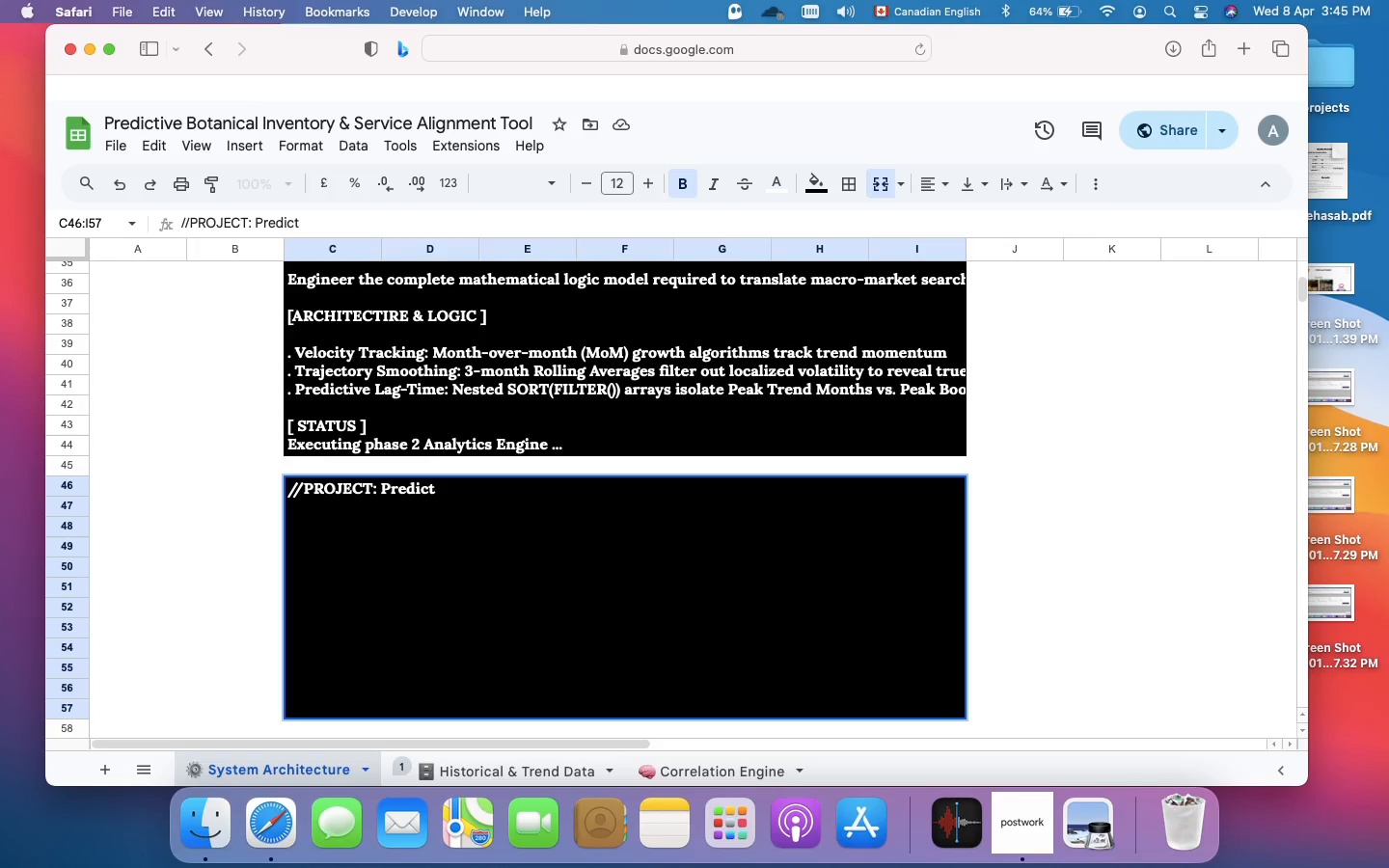 
type(ive Botanical Inventory & Service)
 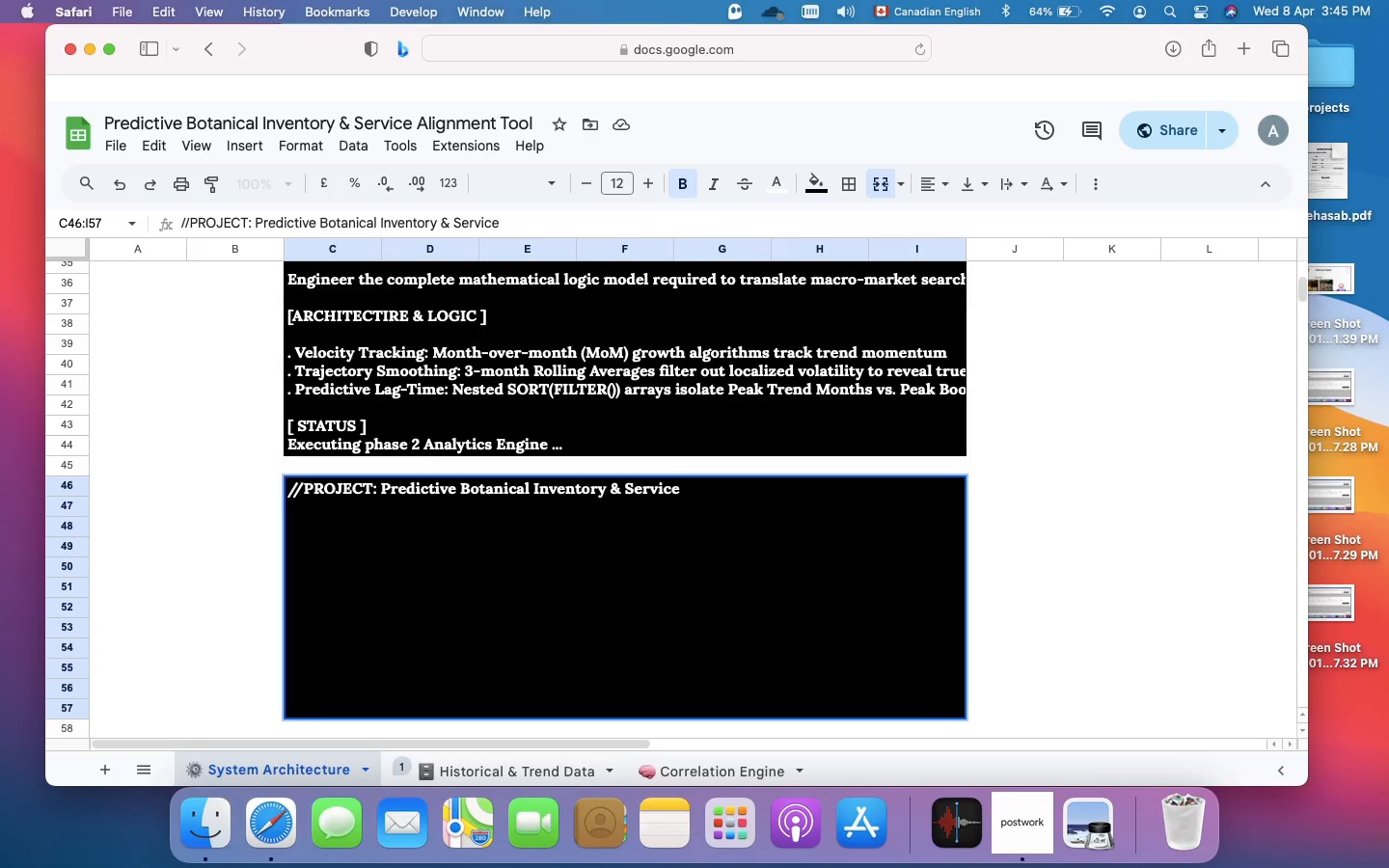 
wait(5.03)
 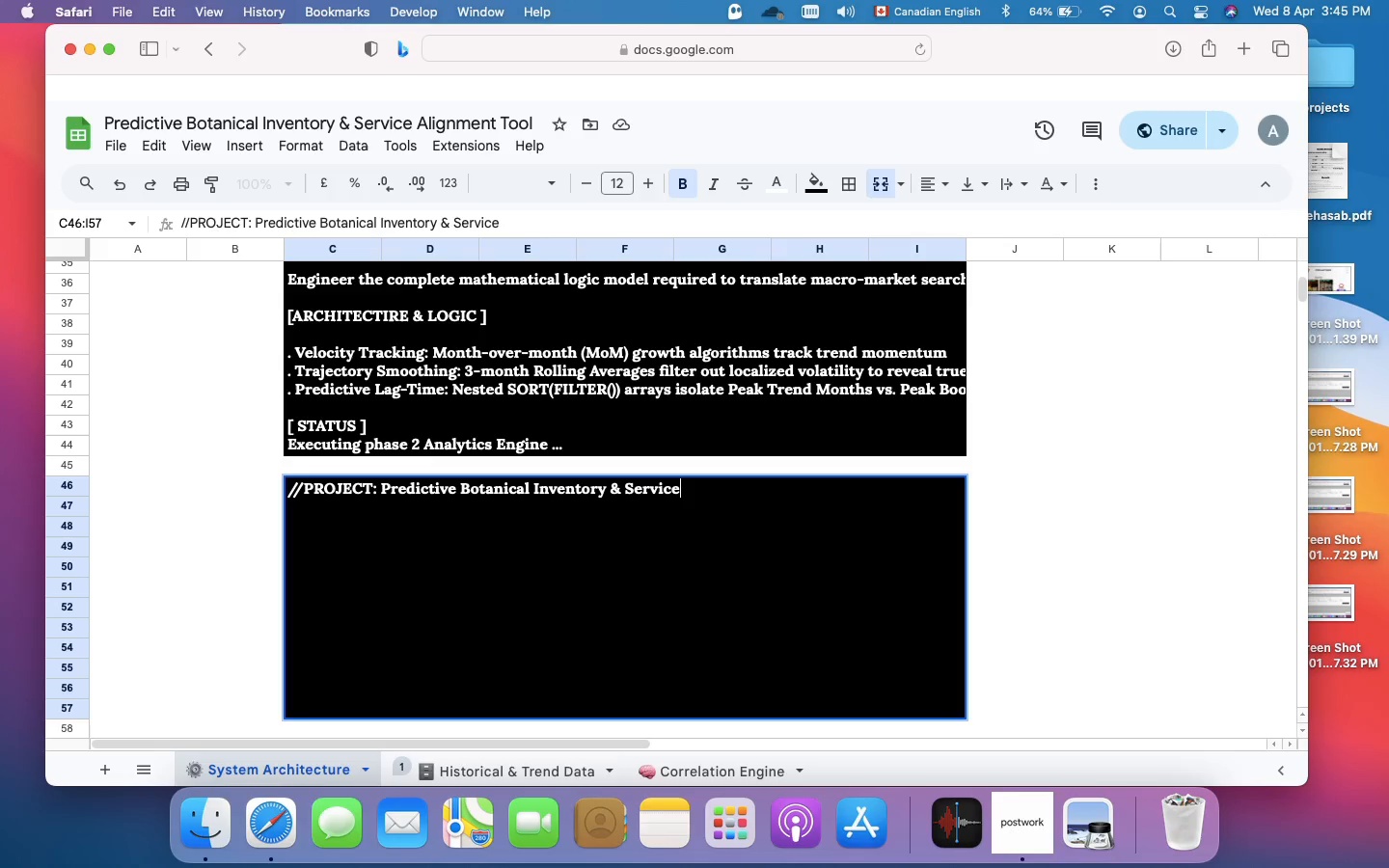 
type( Alignment Tool)
 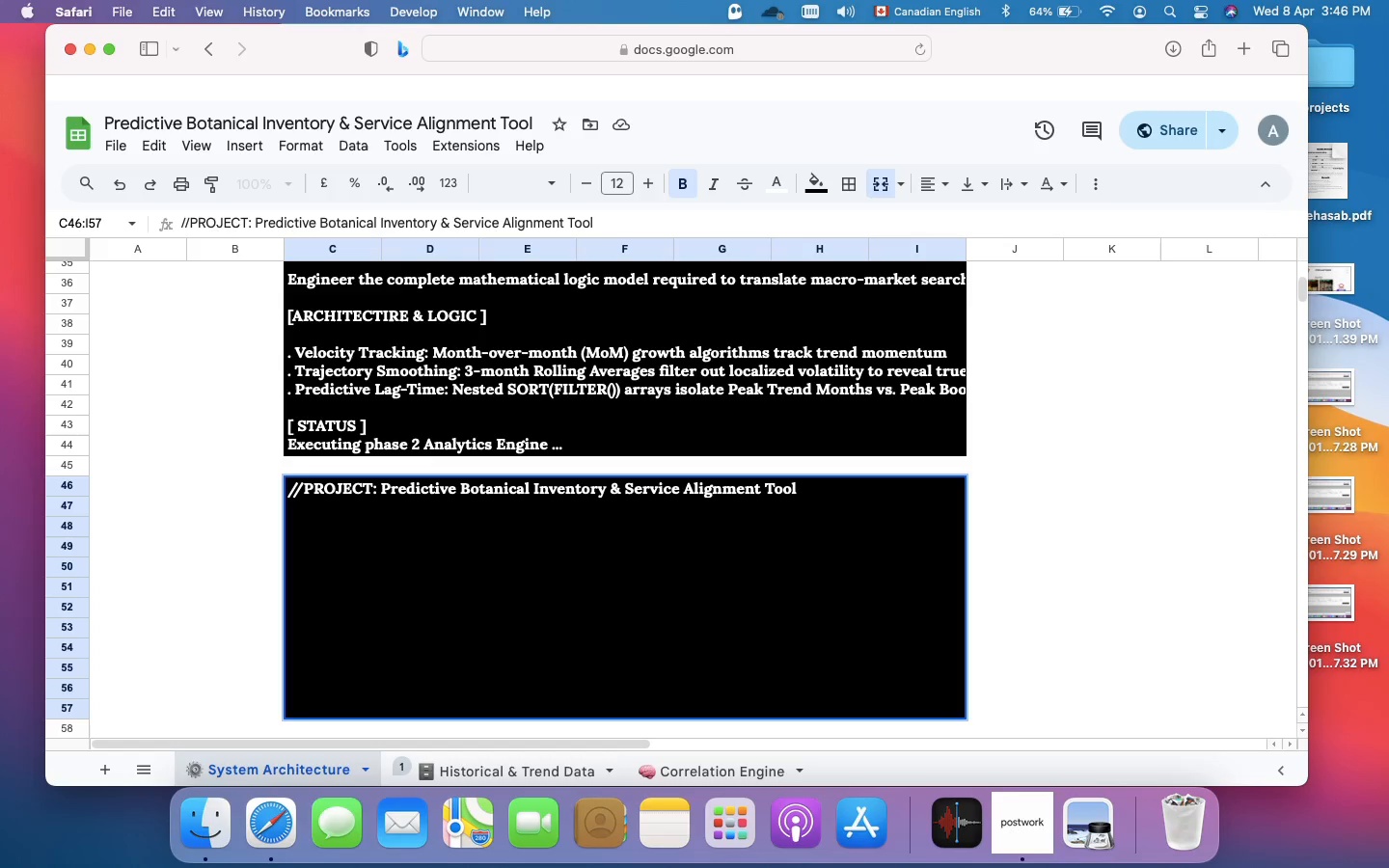 
key(Meta+Enter)
 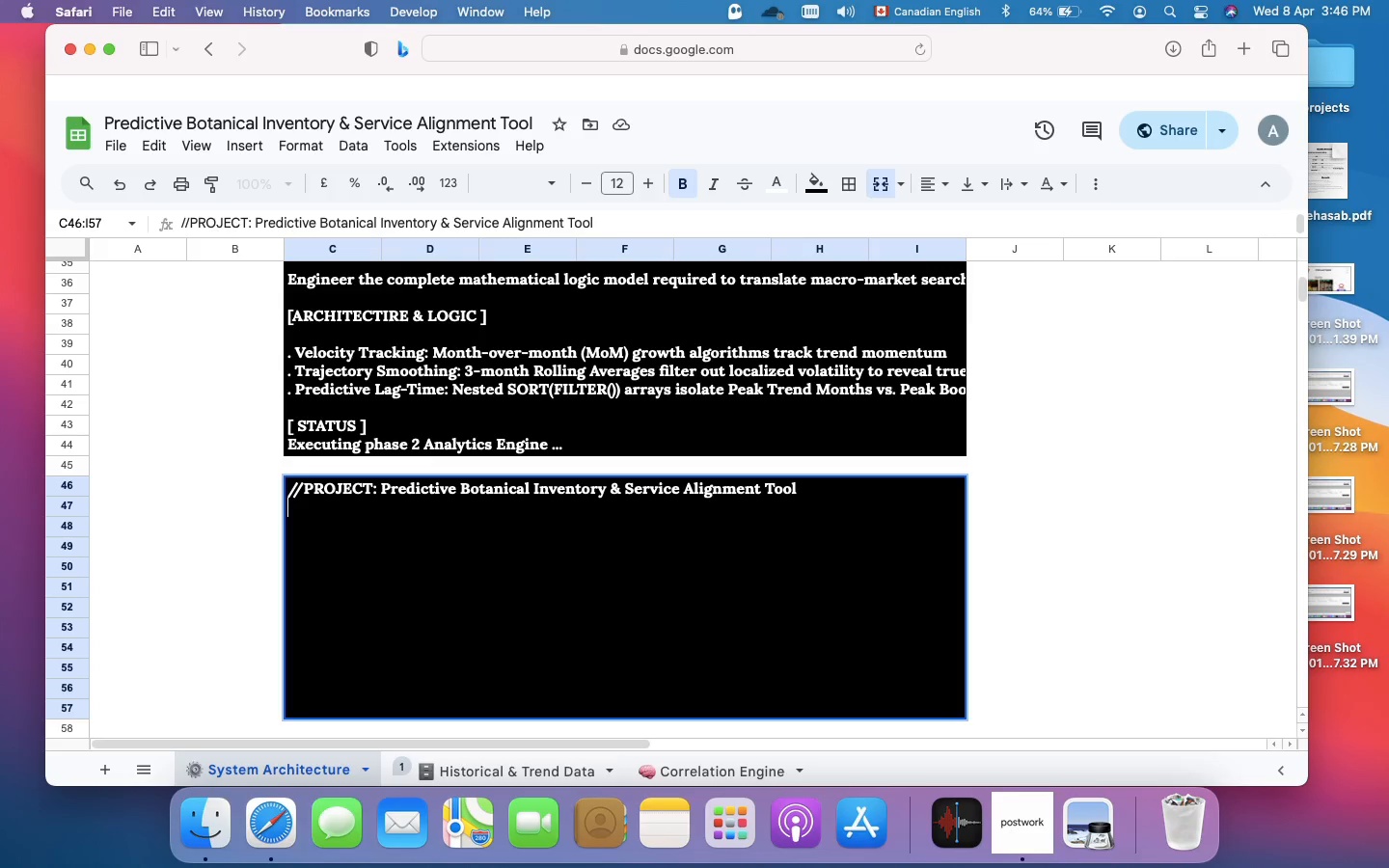 
key(Slash)
 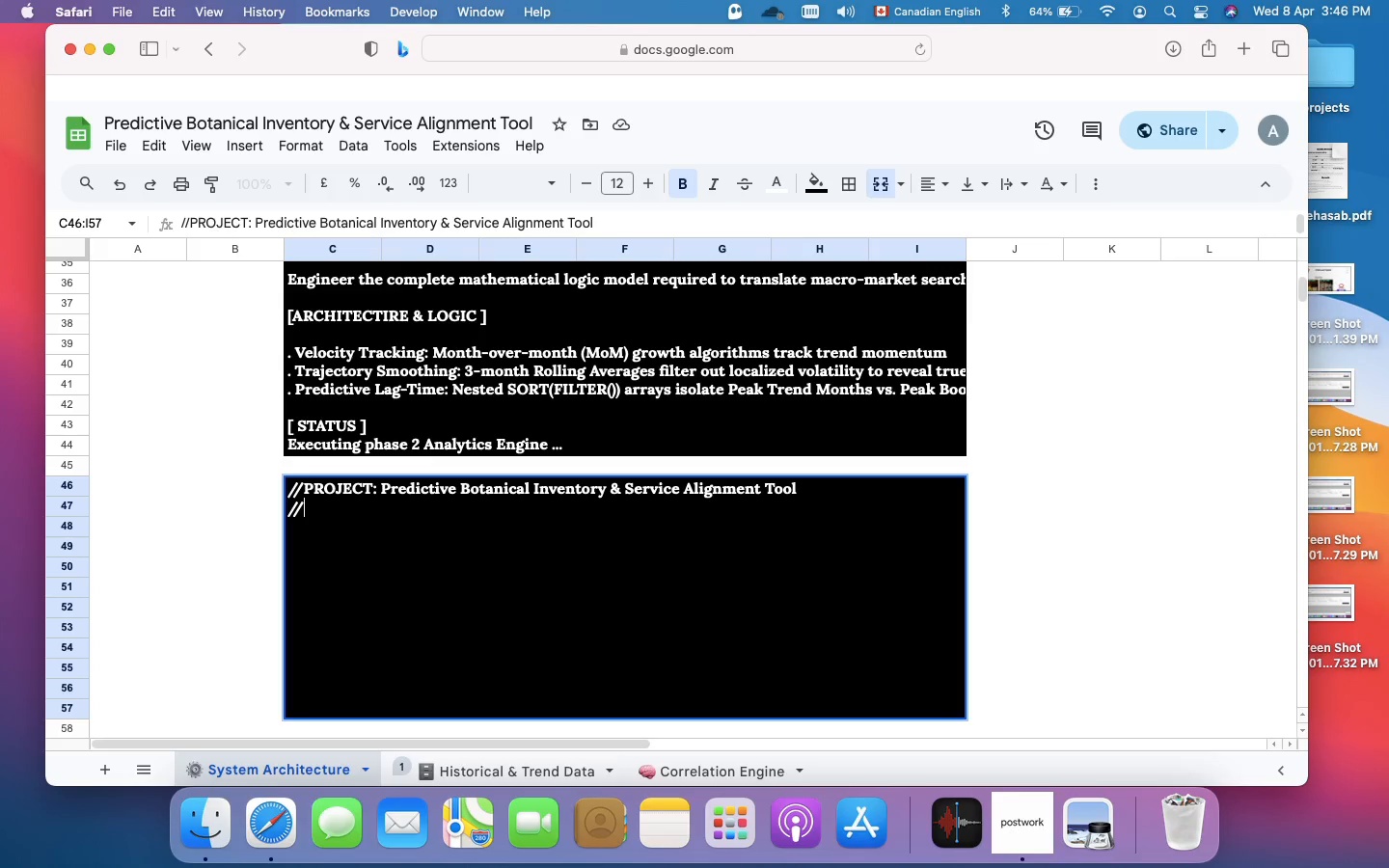 
key(Slash)
 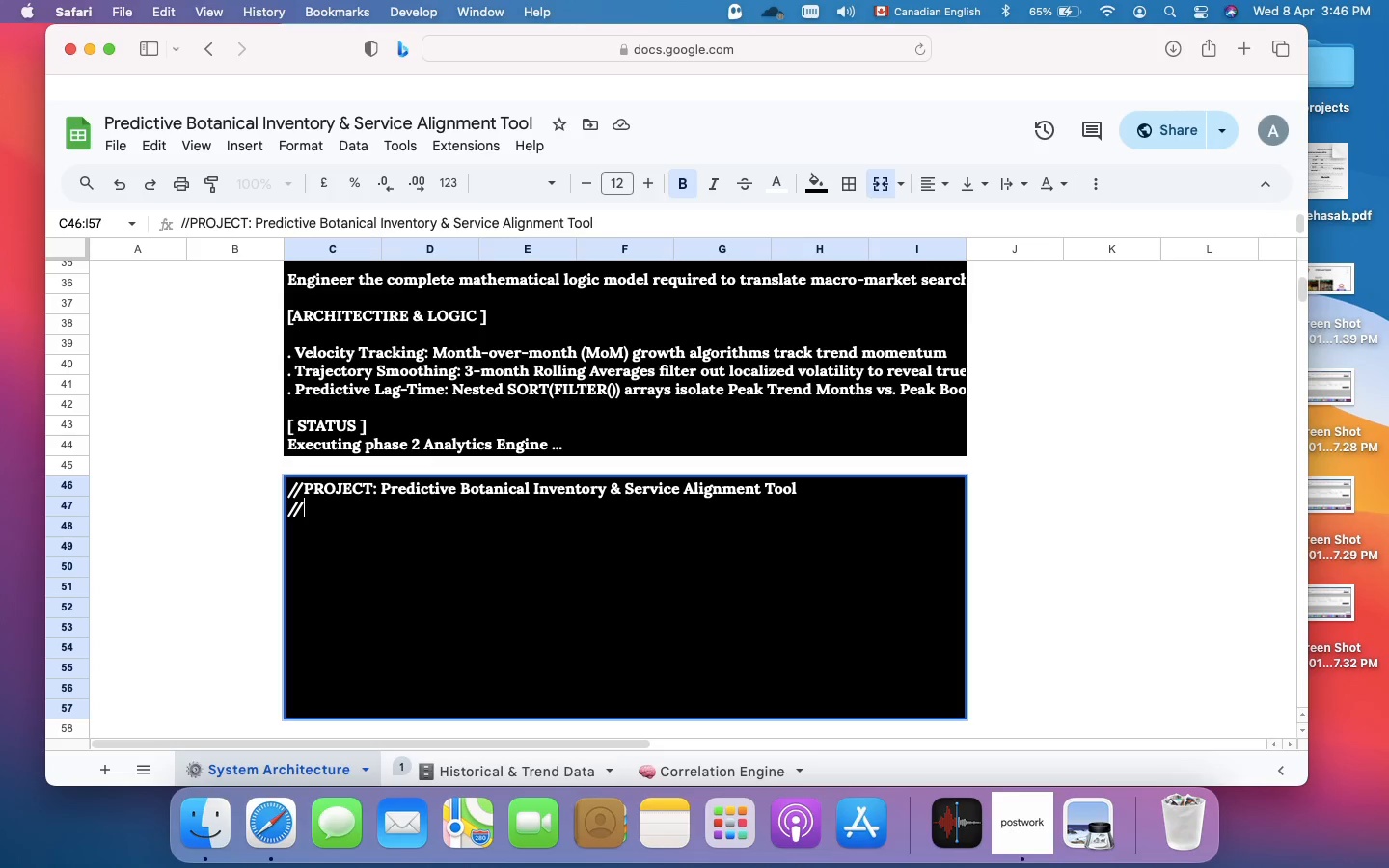 
wait(5.61)
 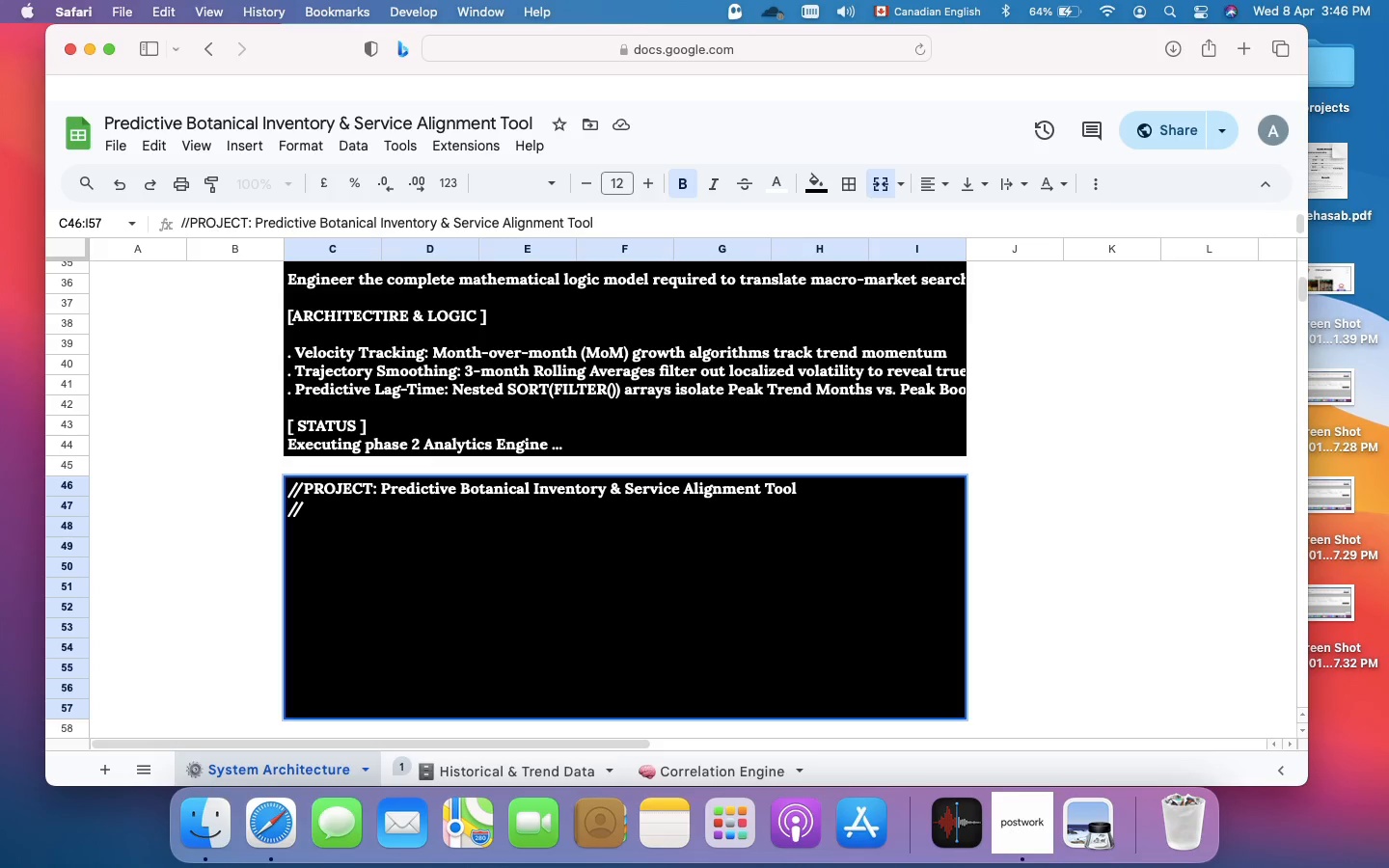 
type(c)
key(Backspace)
type(CLIENT: )
 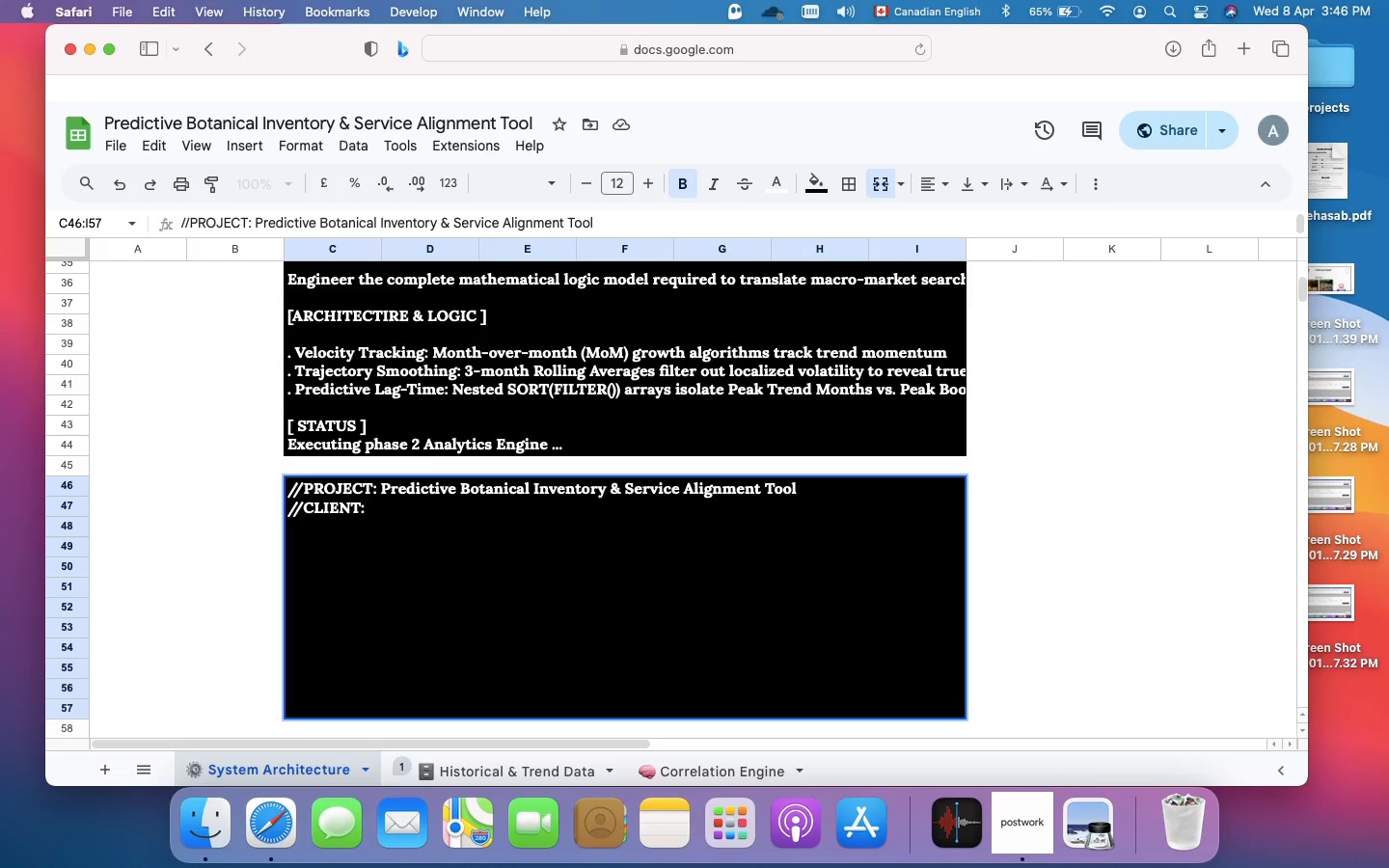 
type(Lumiere Botanic Aesthetic )
 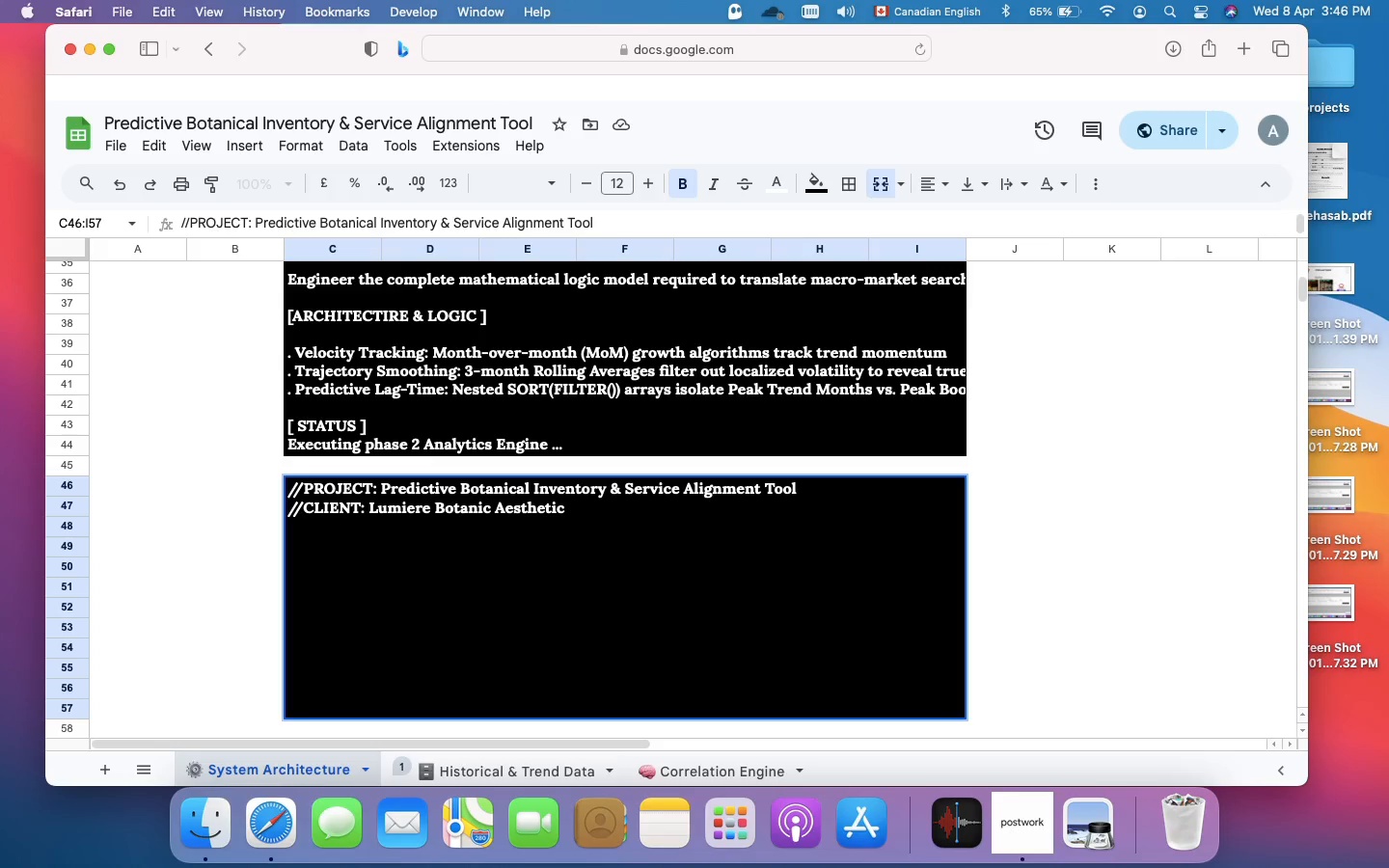 
key(Backspace)
 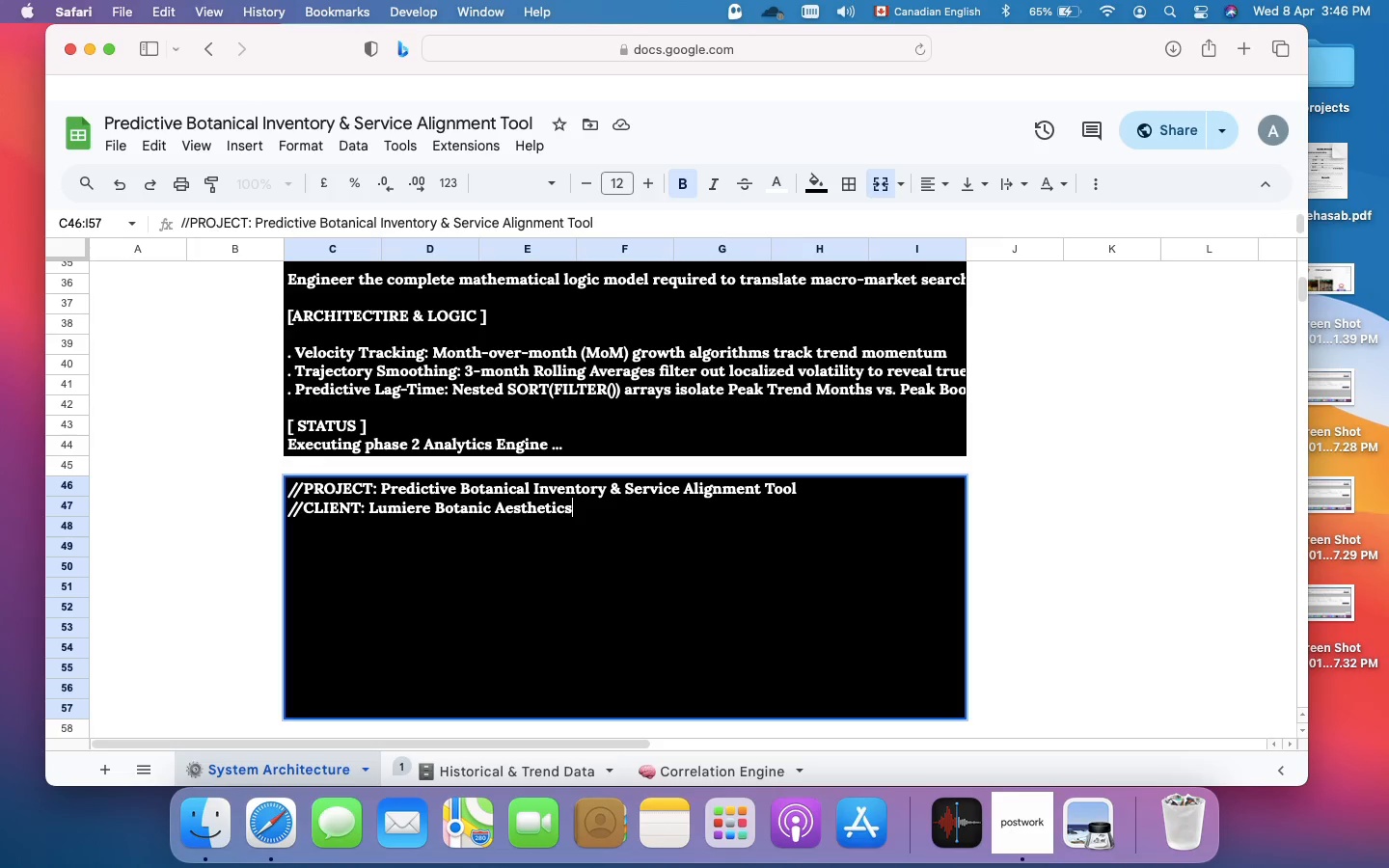 
key(S)
 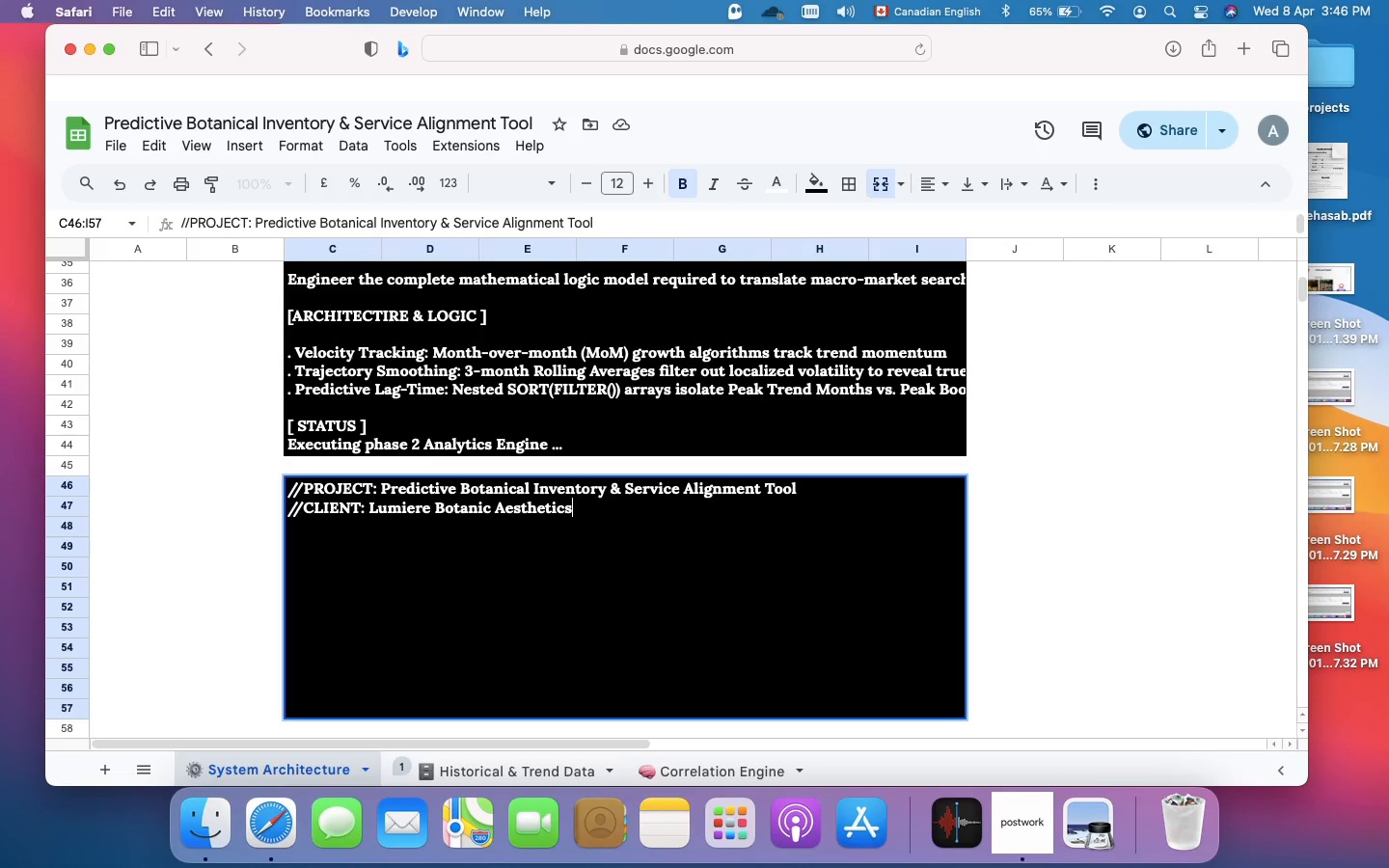 
key(Space)
 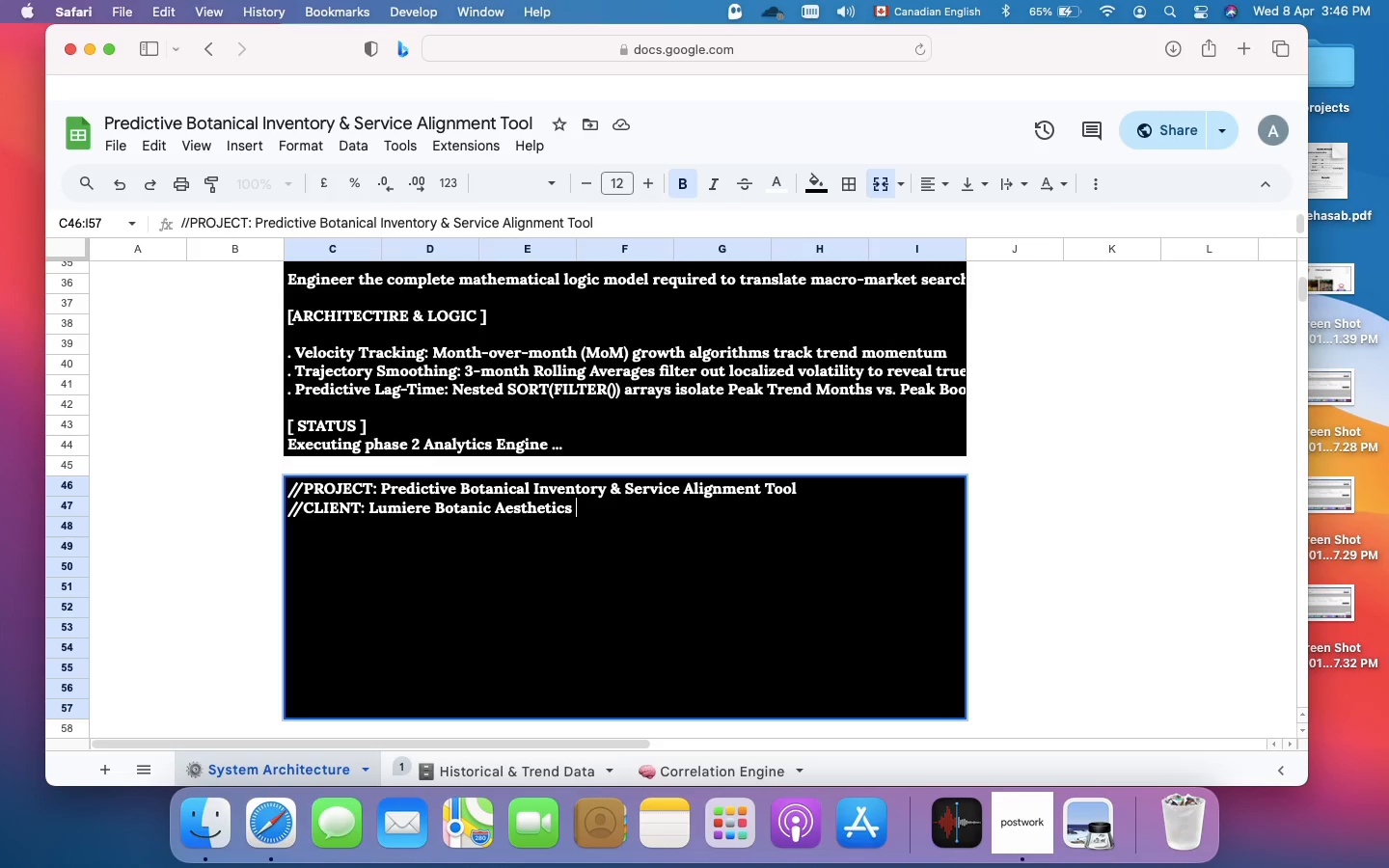 
key(Meta+Enter)
 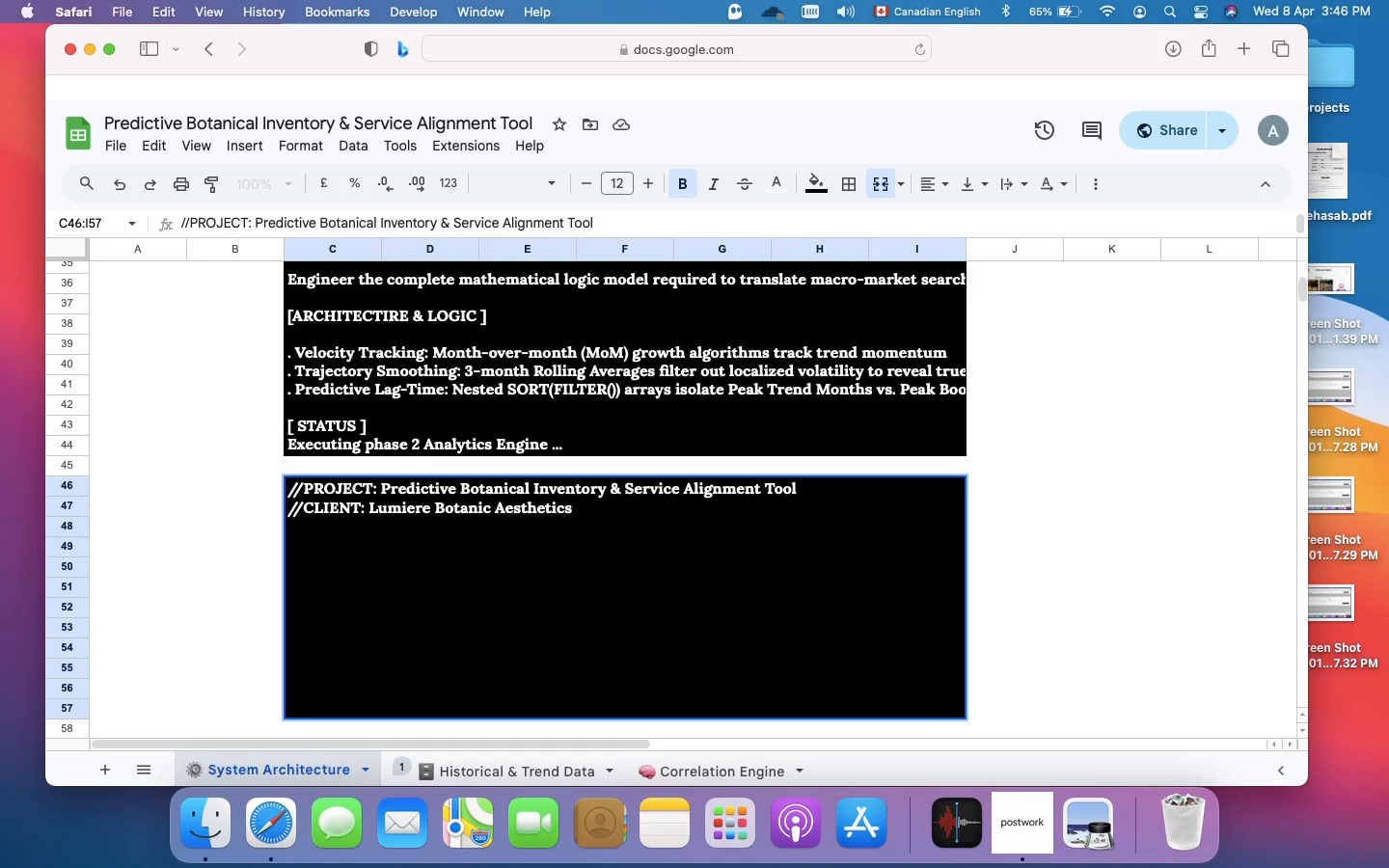 
key(Slash)
 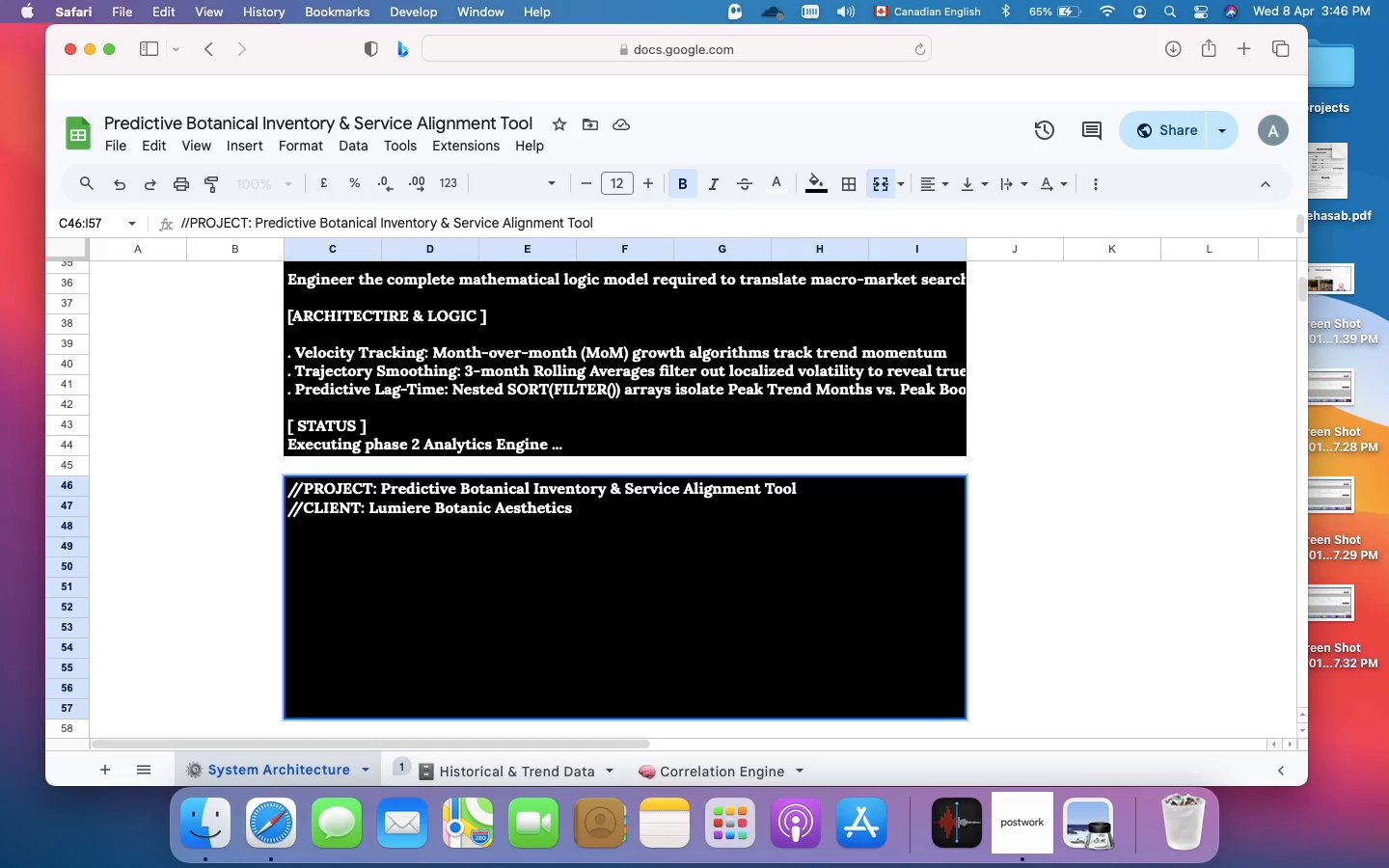 
key(Slash)
 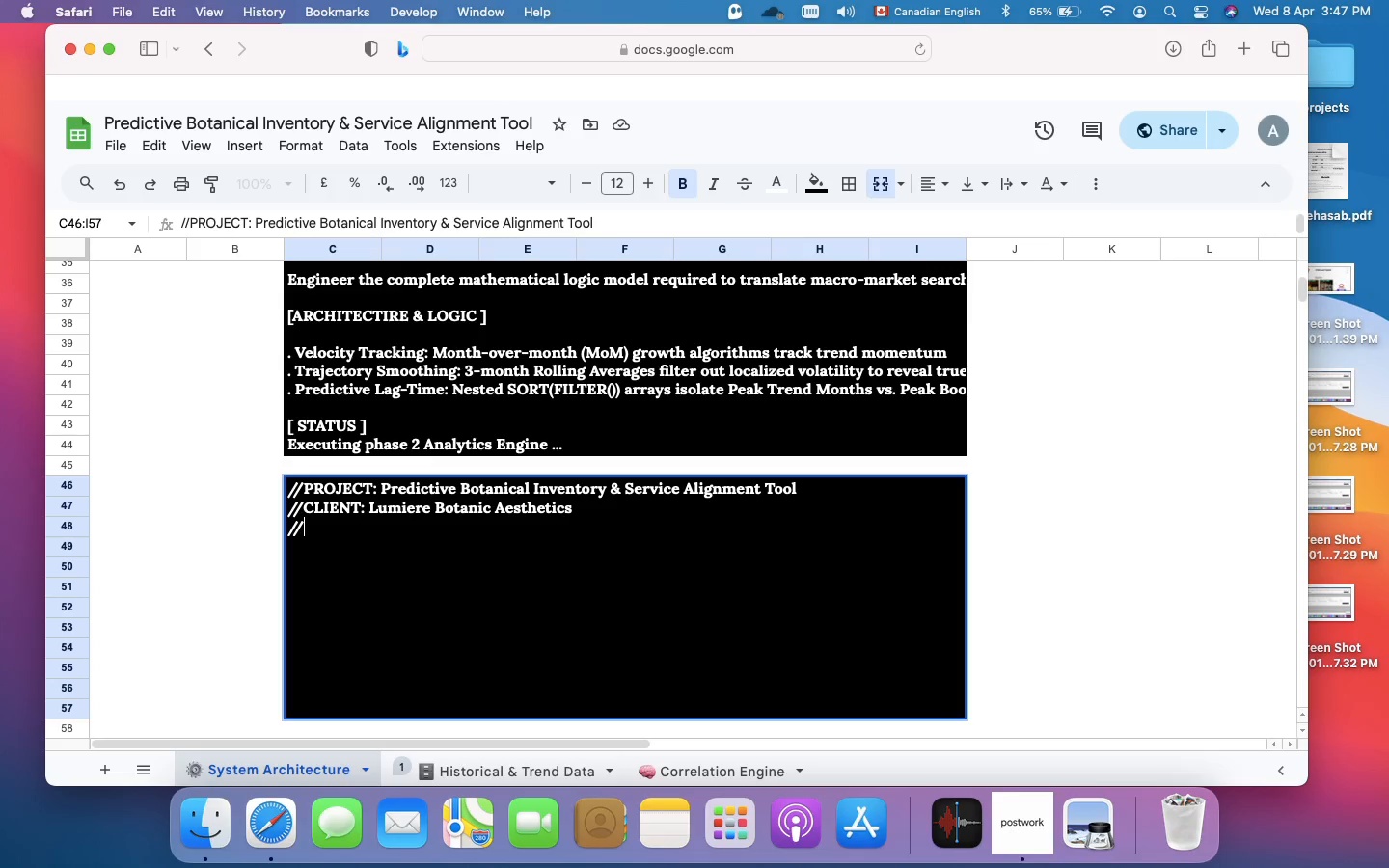 
type(CURRENT MODULE: )
 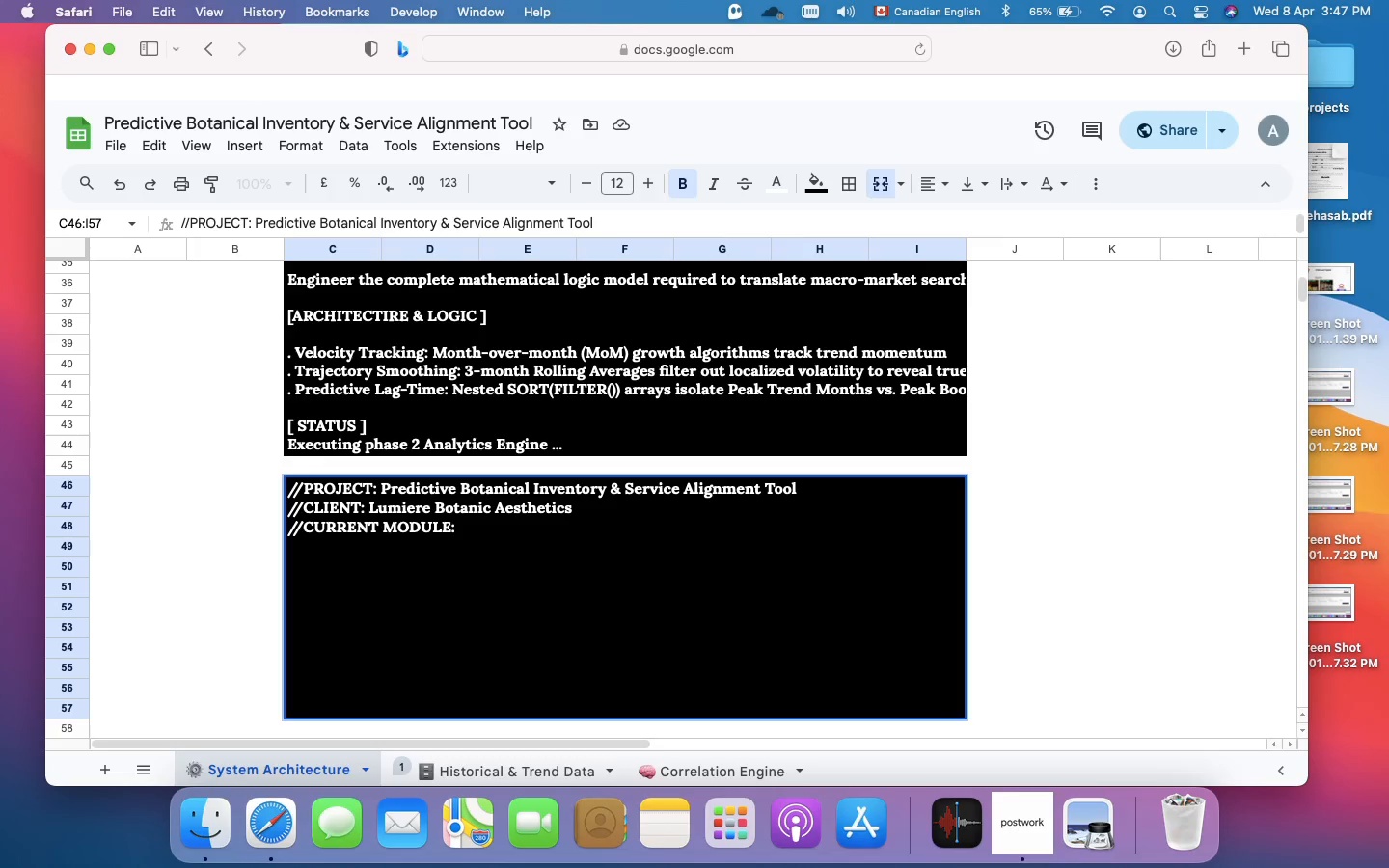 
type(Phase 3.1 - 90)
 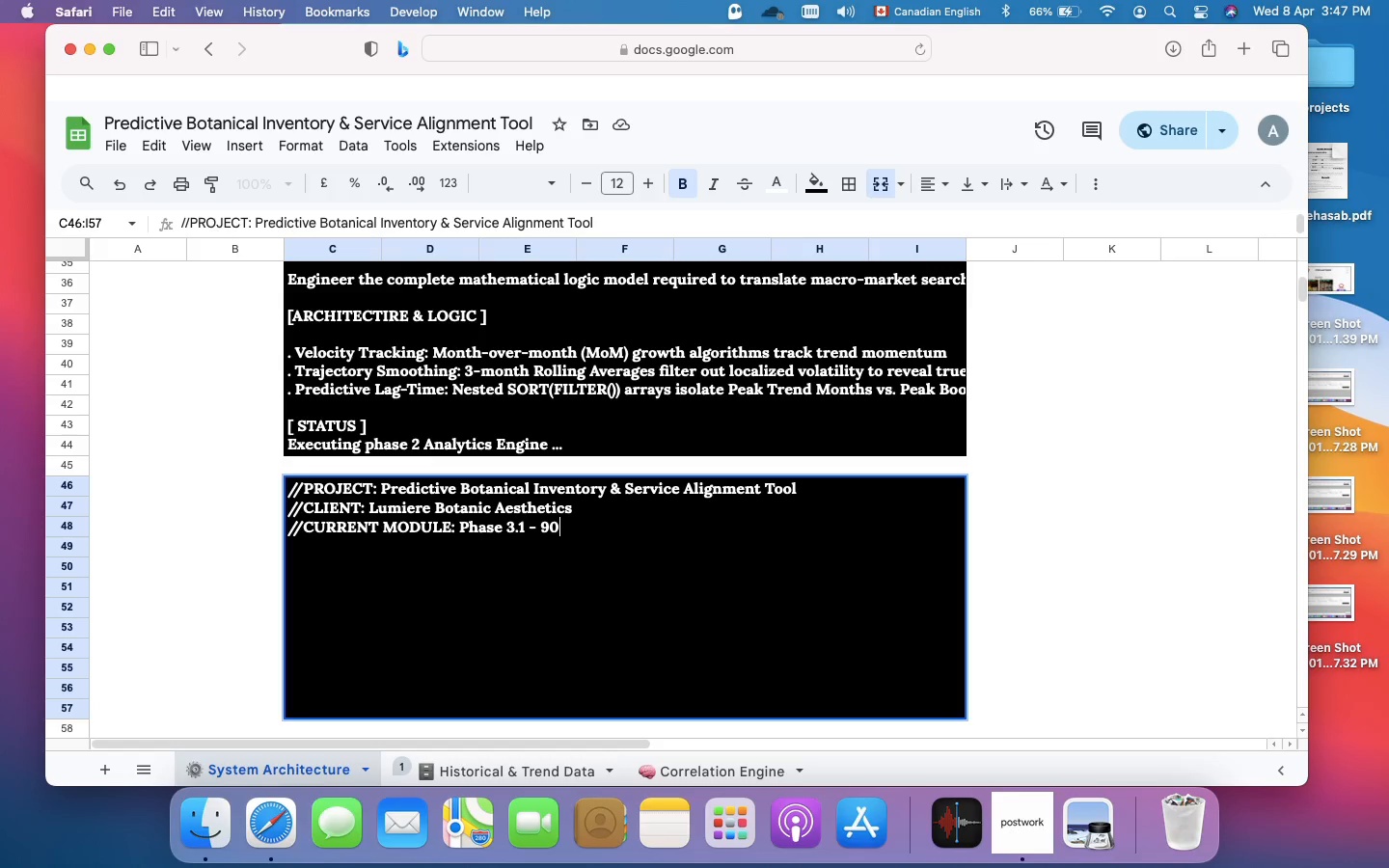 
key(Backspace)
key(Backspace)
key(Backspace)
key(Backspace)
key(Backspace)
key(Backspace)
key(Backspace)
key(Backspace)
type(3.1 - 90 )
key(Backspace)
type(-Day )
 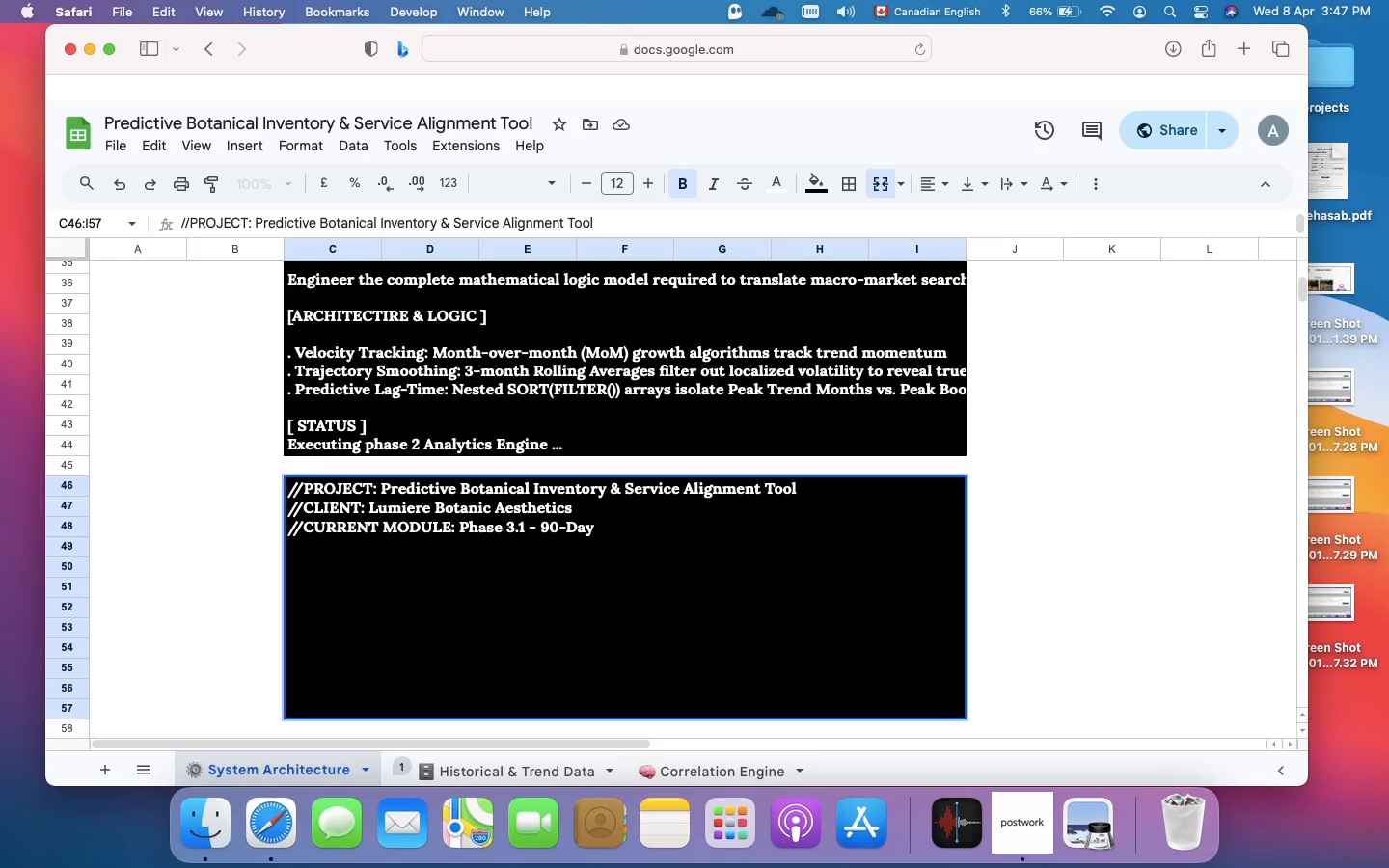 
type(Inventory Projection)
 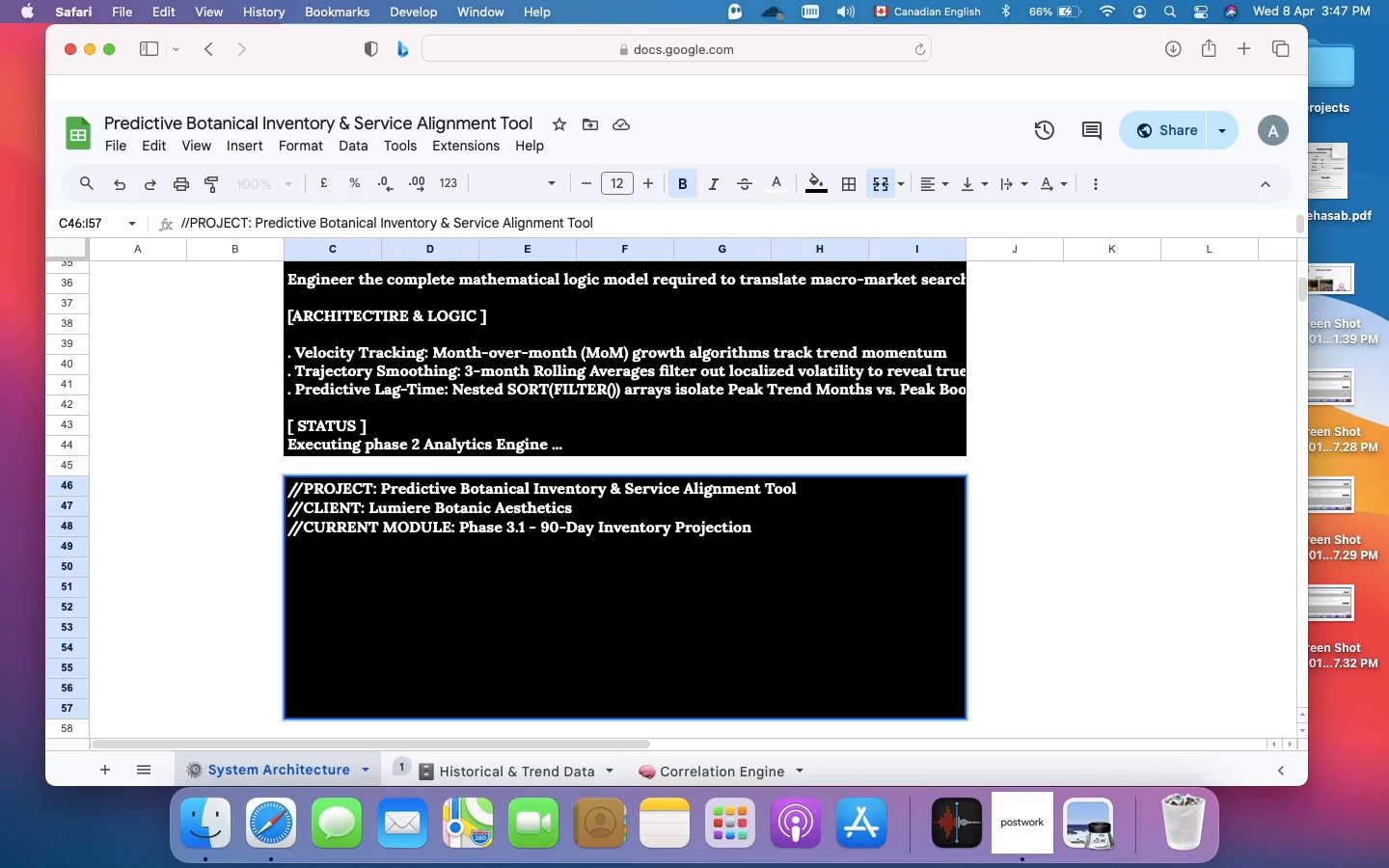 
wait(11.87)
 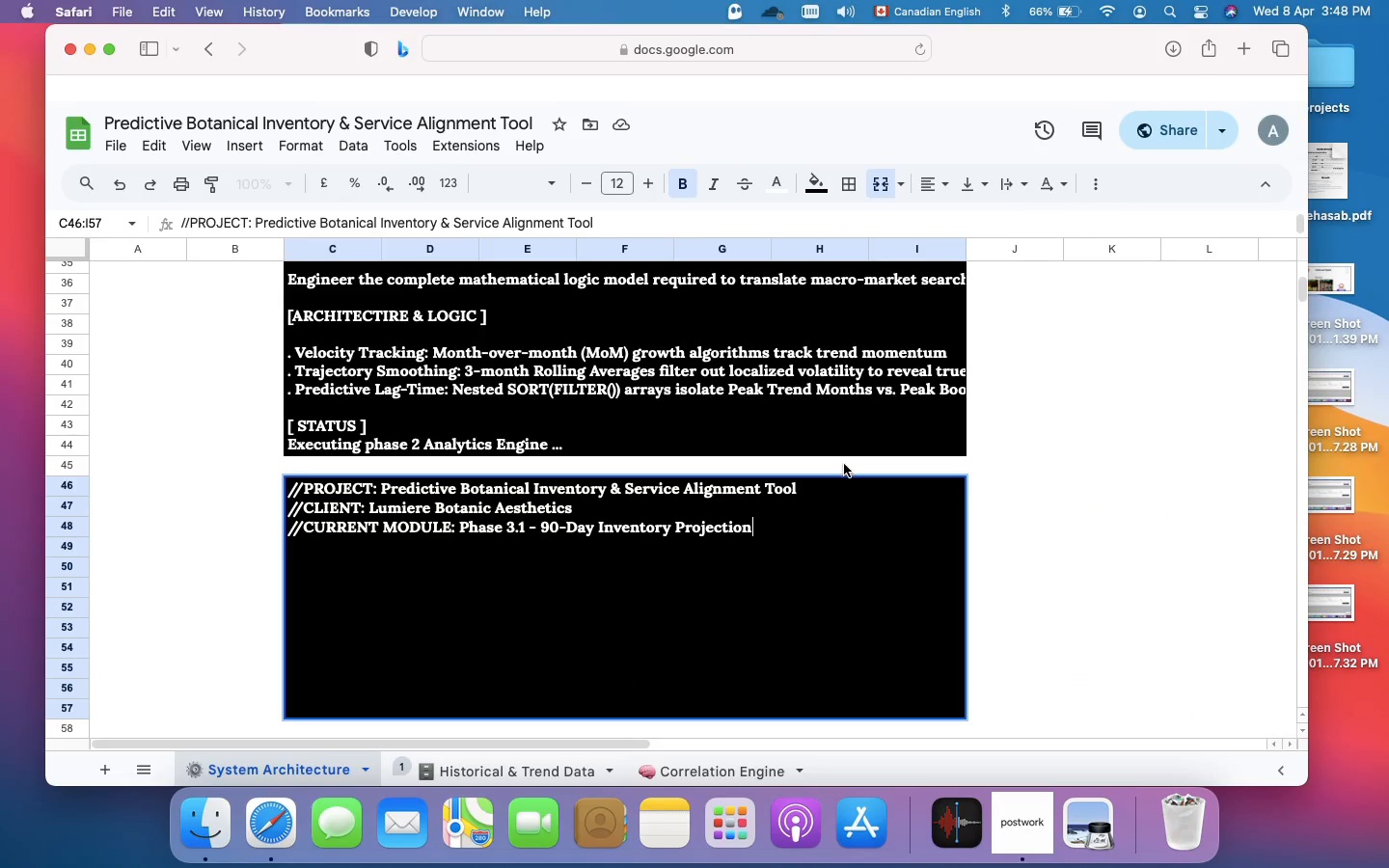 
key(Meta+Enter)
 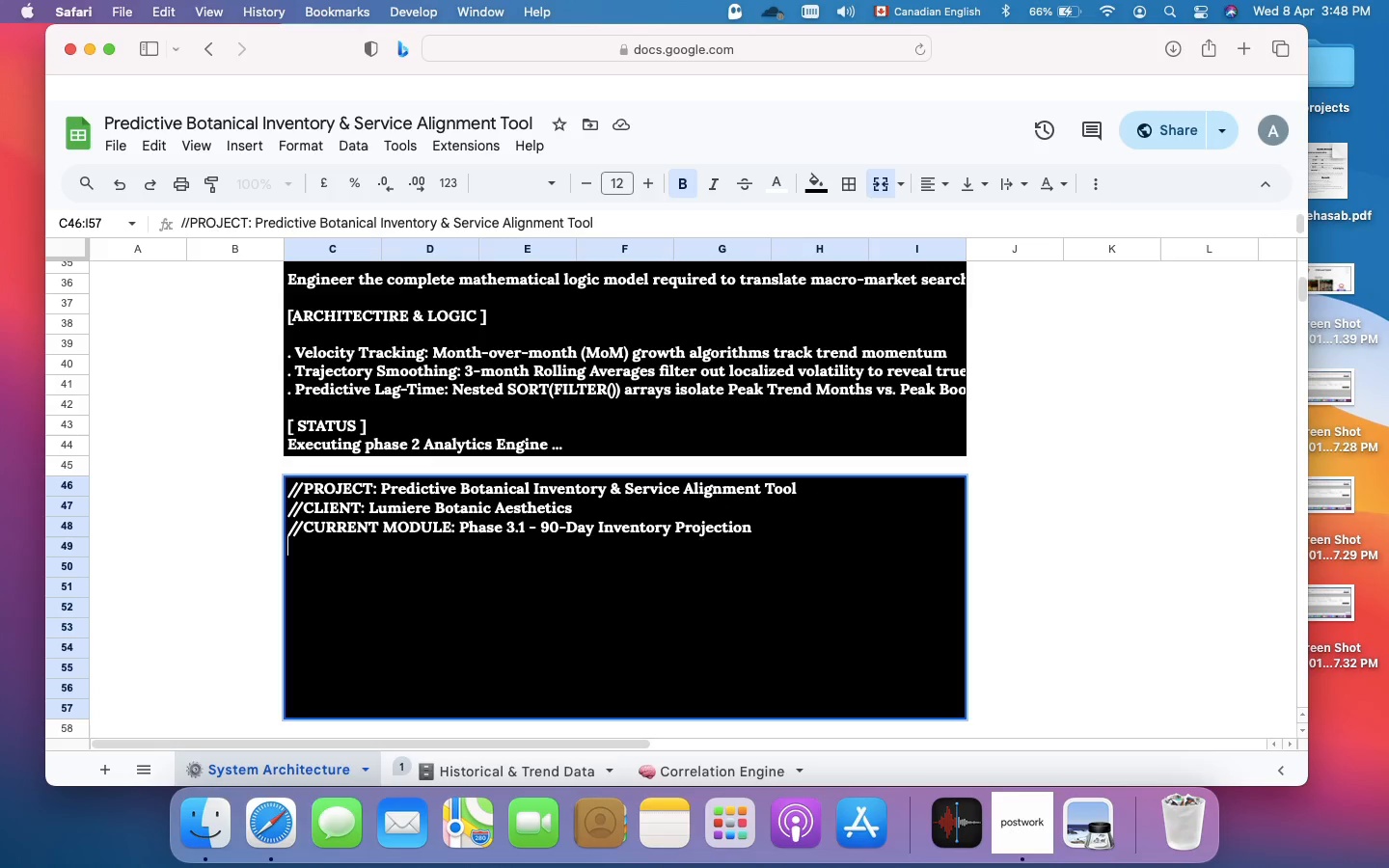 
key(Meta+Enter)
 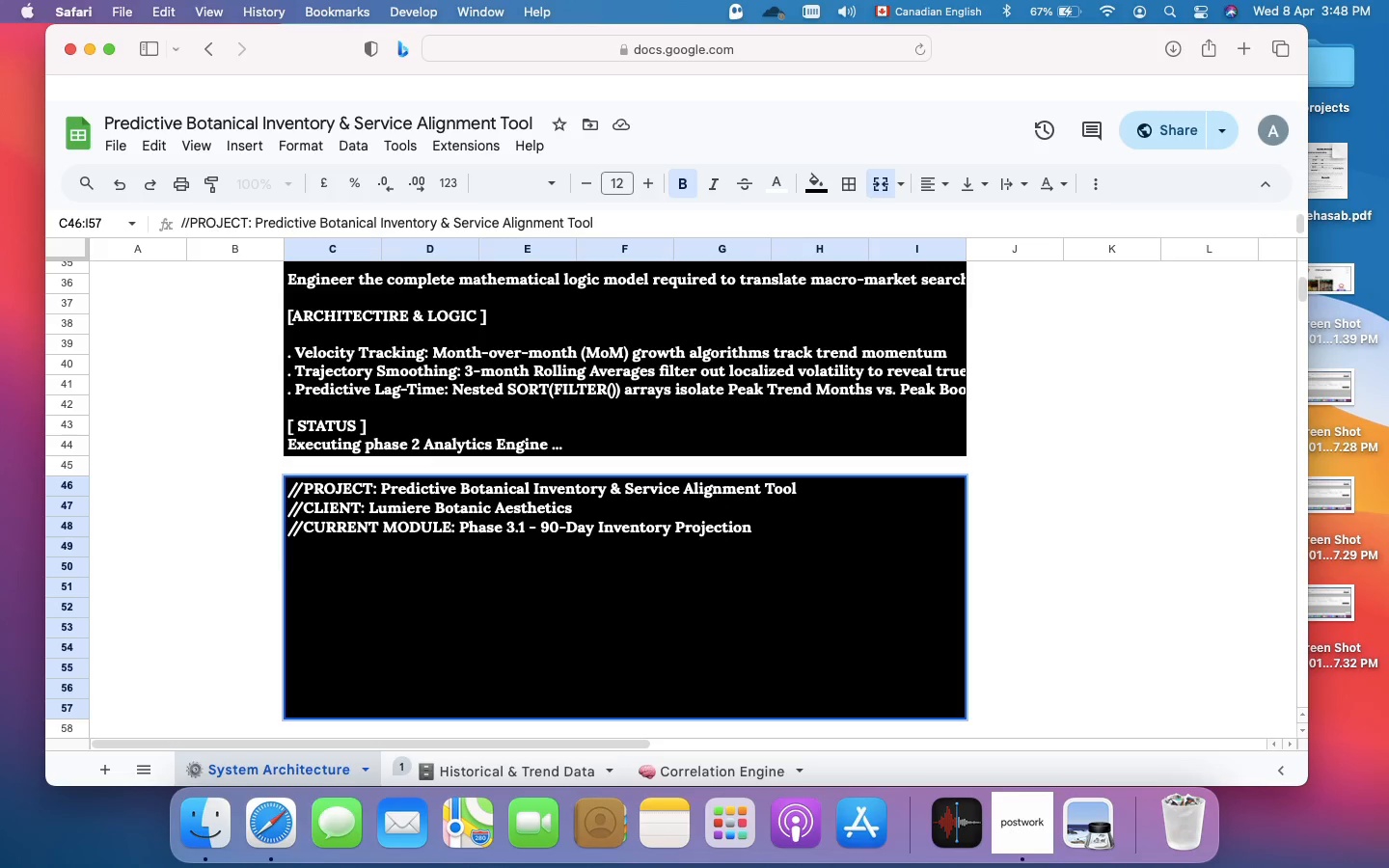 
wait(19.33)
 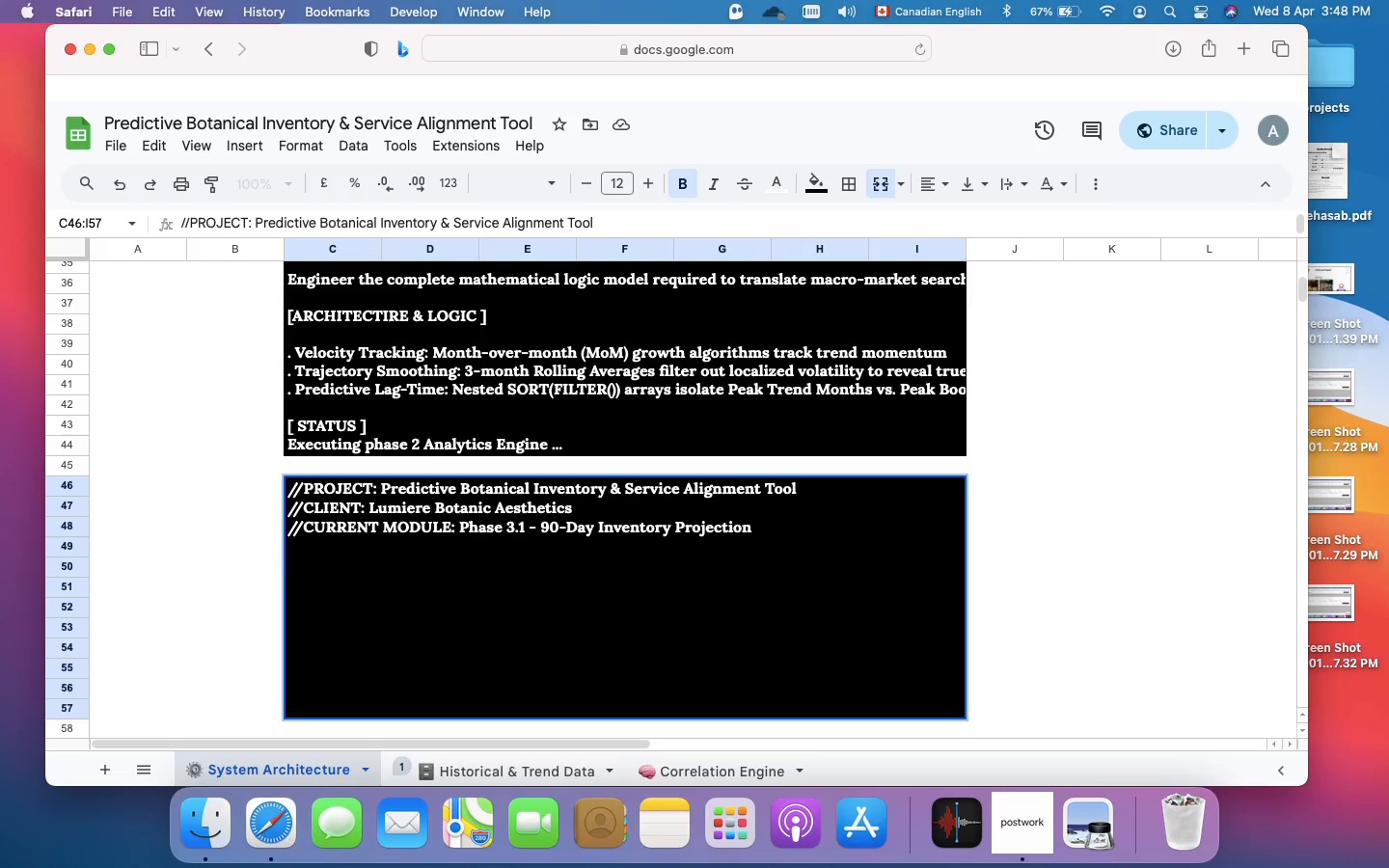 
type([ OBJECTIVE ])
 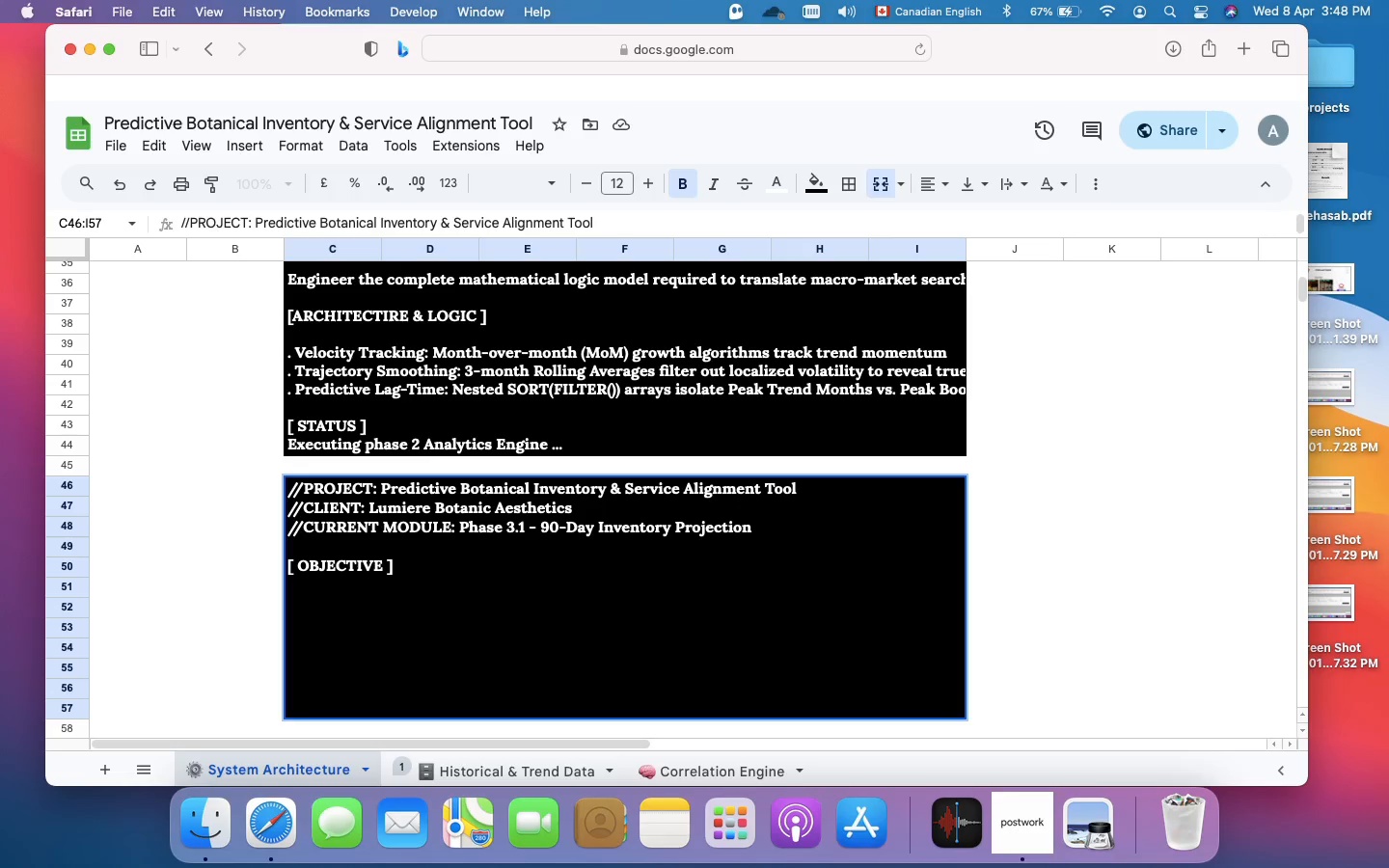 
key(Meta+Enter)
 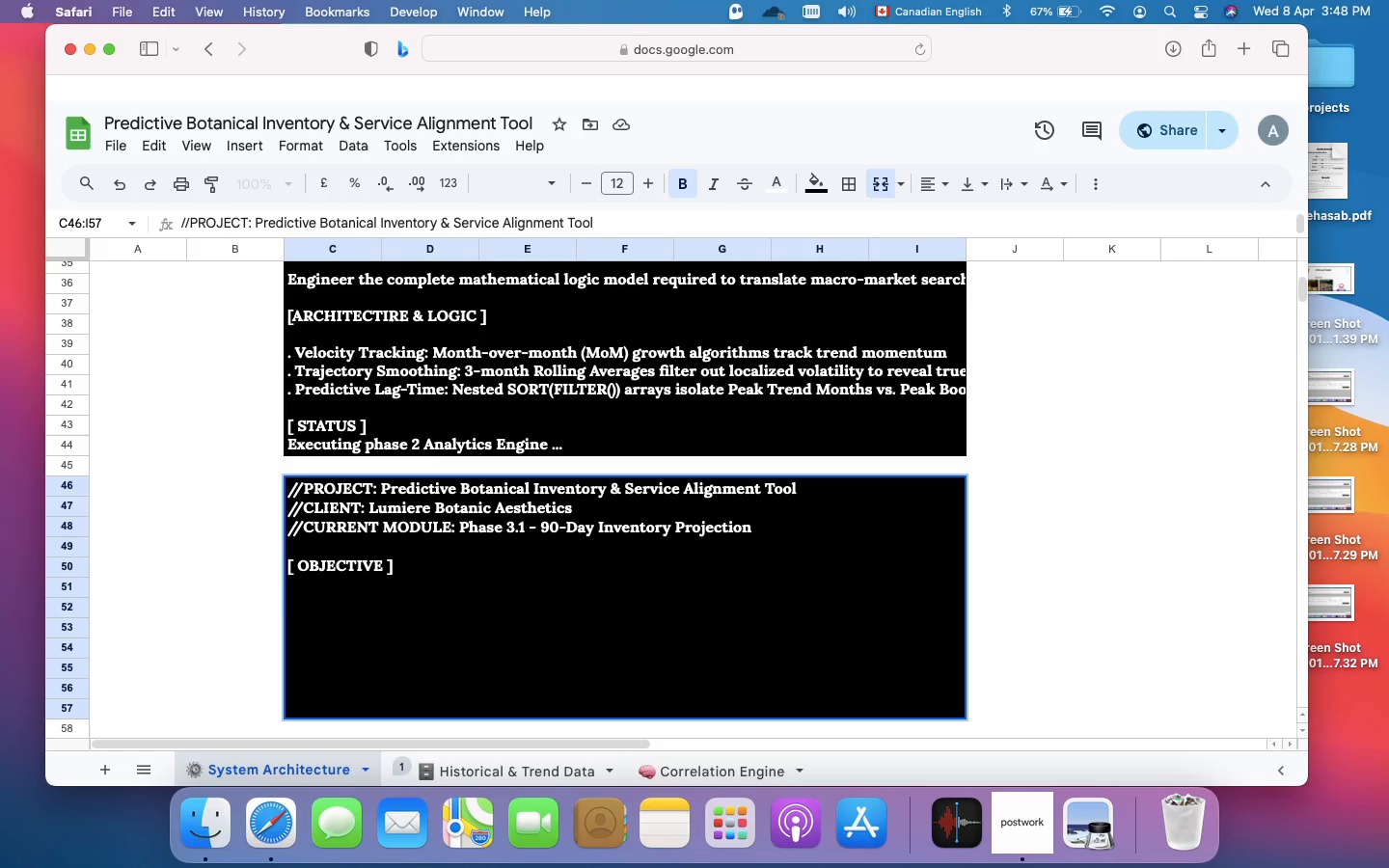 
key(Meta+Enter)
 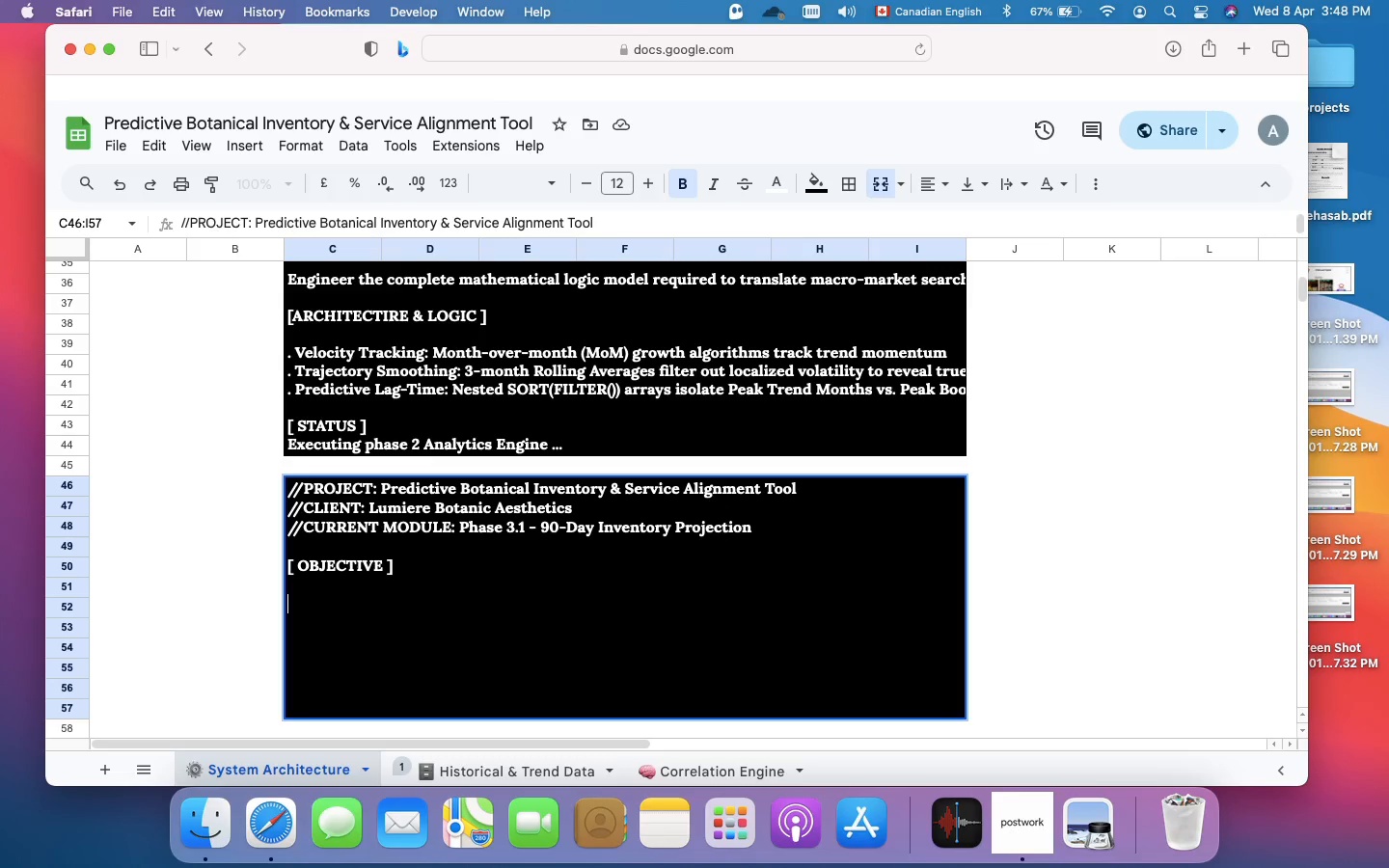 
type(Deploy statistical forecasting models to predict service volume for the upcoming quarter (Months 13 - 15) and )
 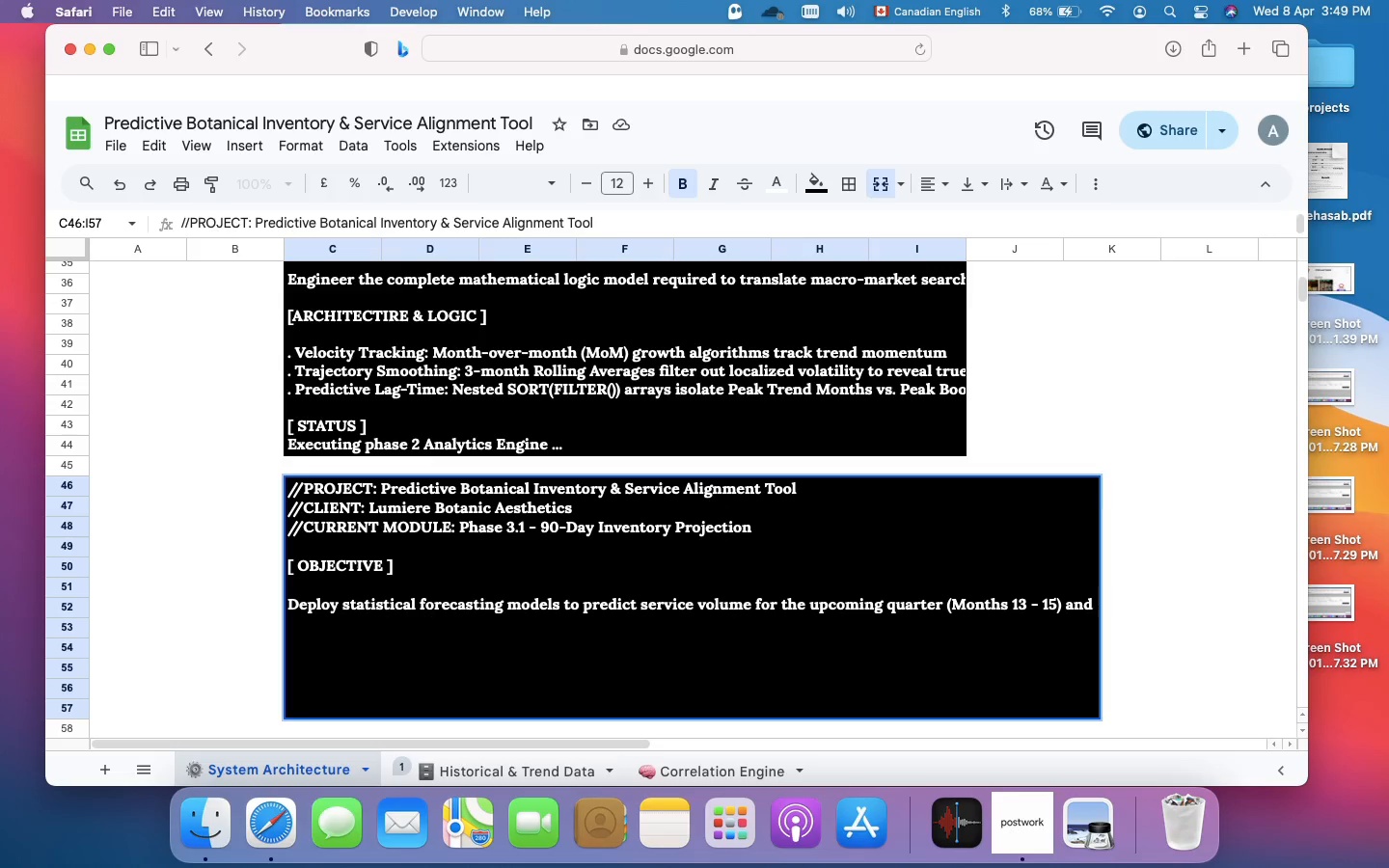 
type(calculate required inventory levels .)
 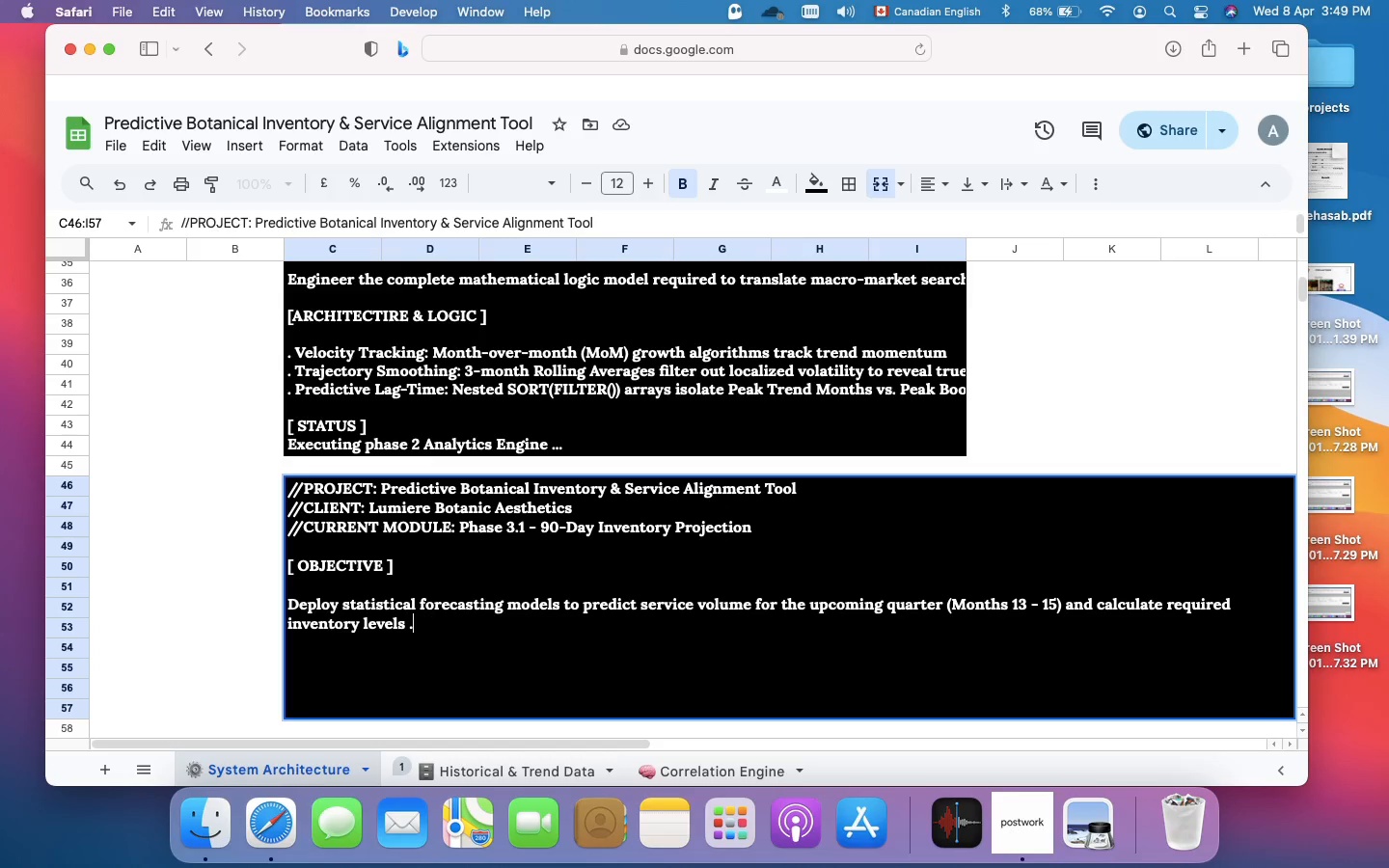 
key(Meta+Enter)
 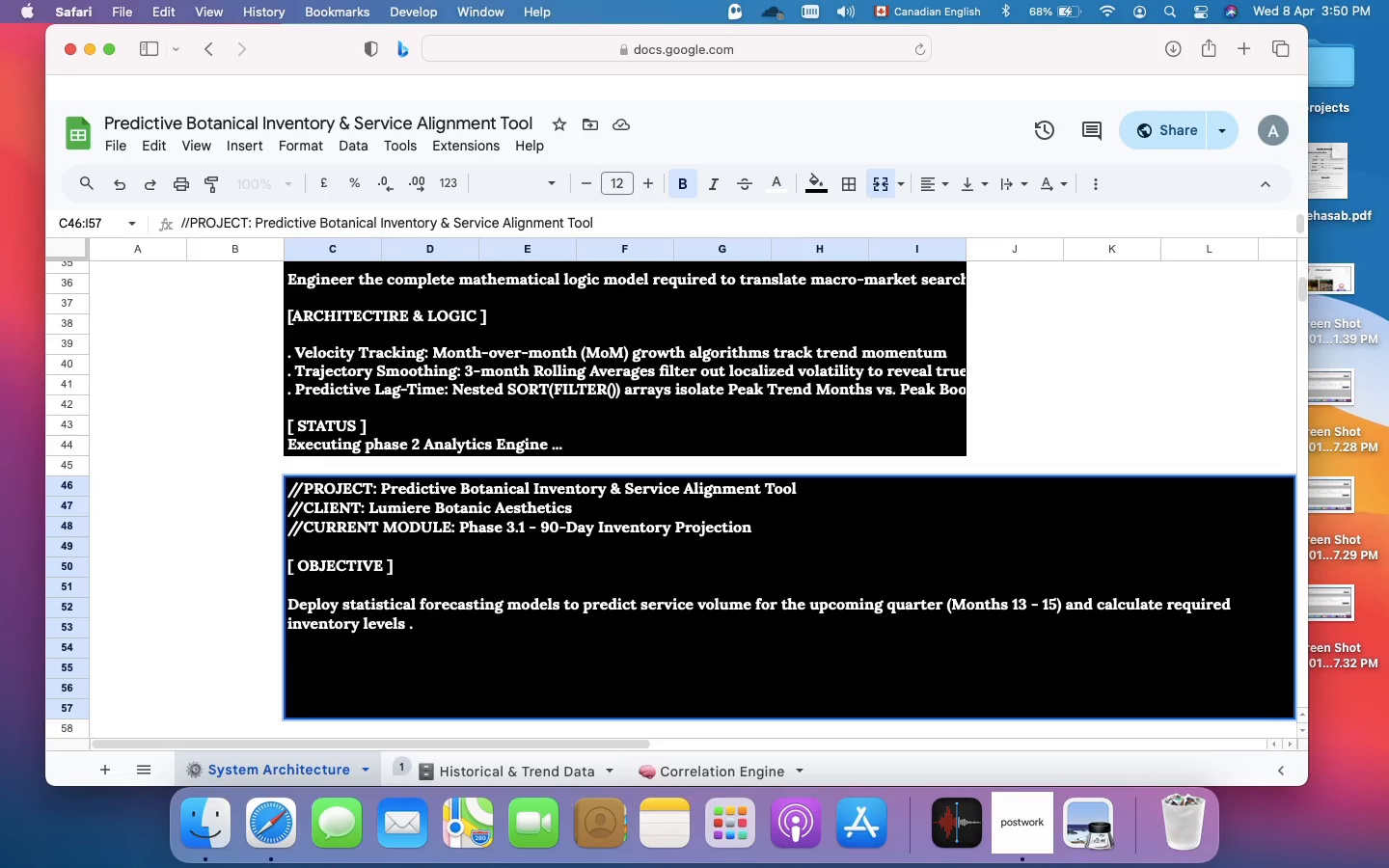 
key(Meta+Enter)
 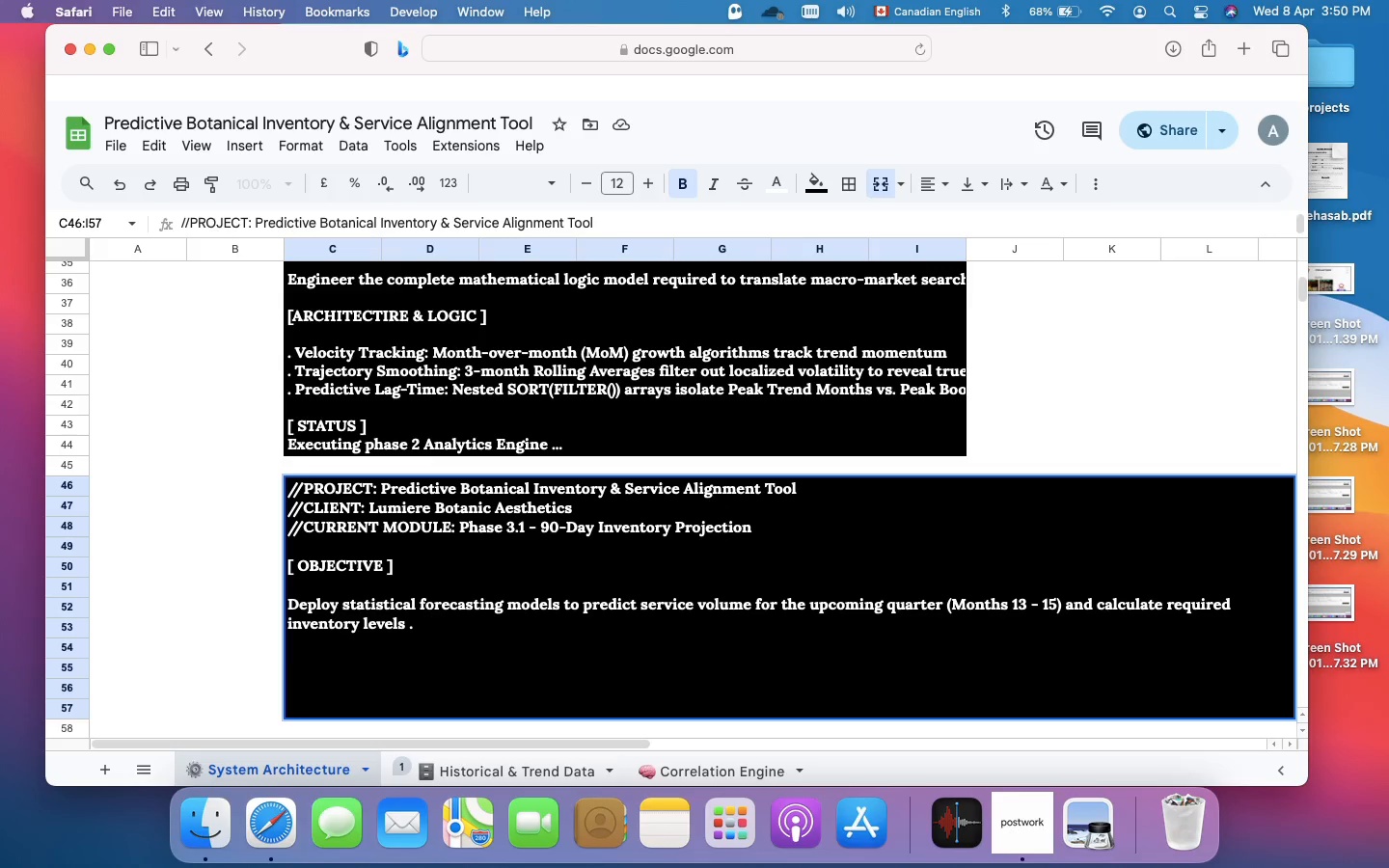 
type([ ARCHITECTURE & LOGIC ])
 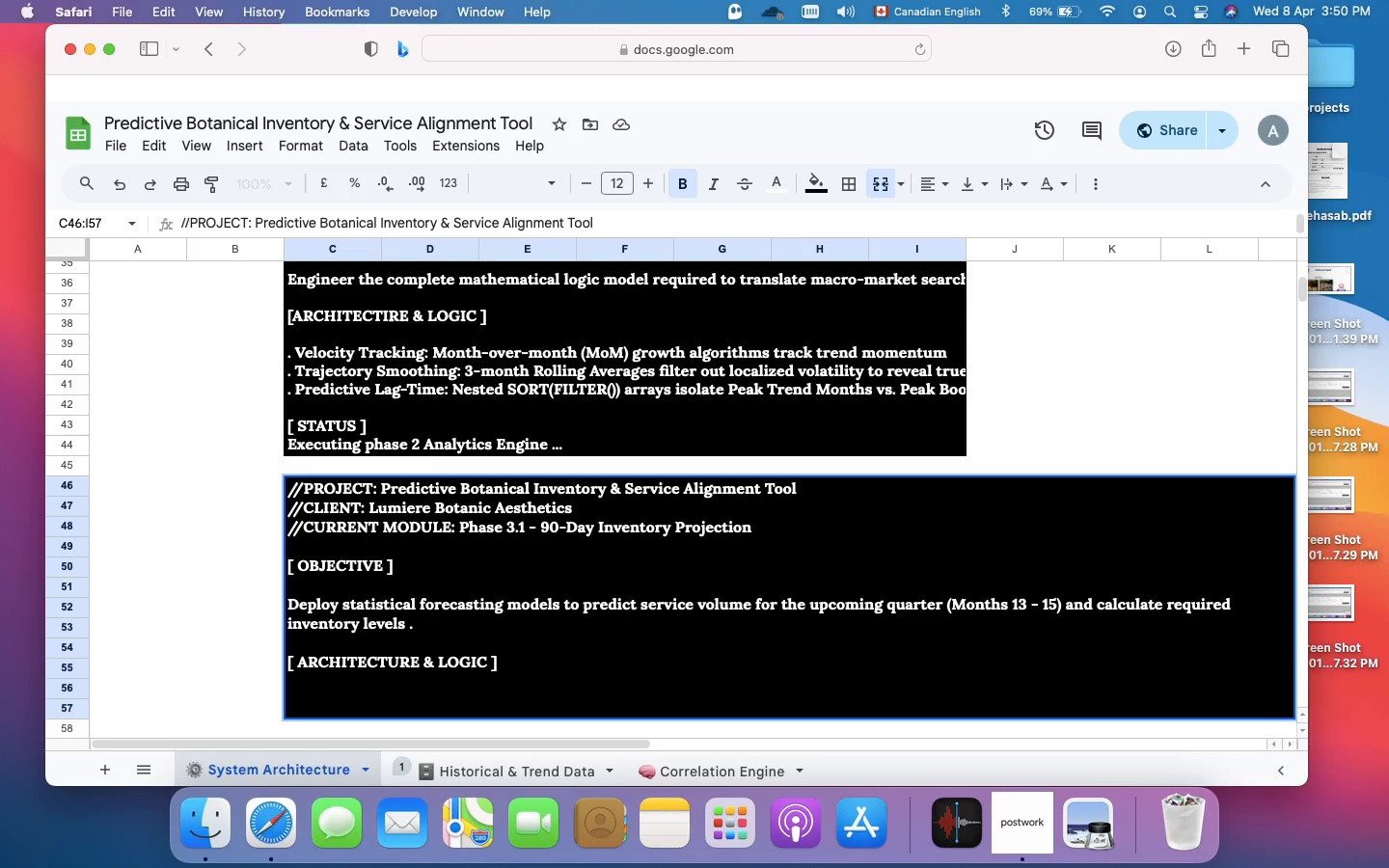 
key(Meta+Enter)
 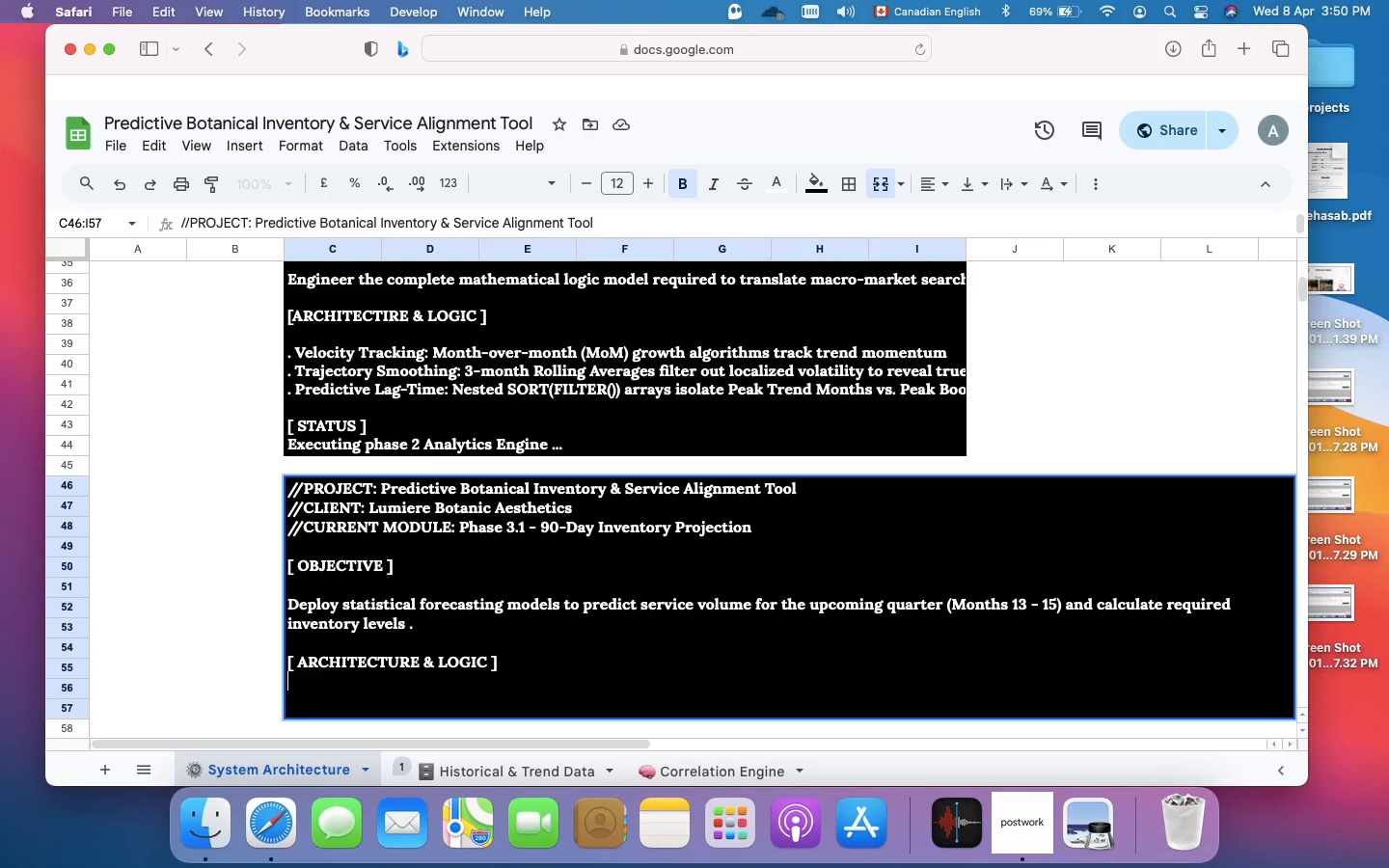 
key(Meta+Enter)
 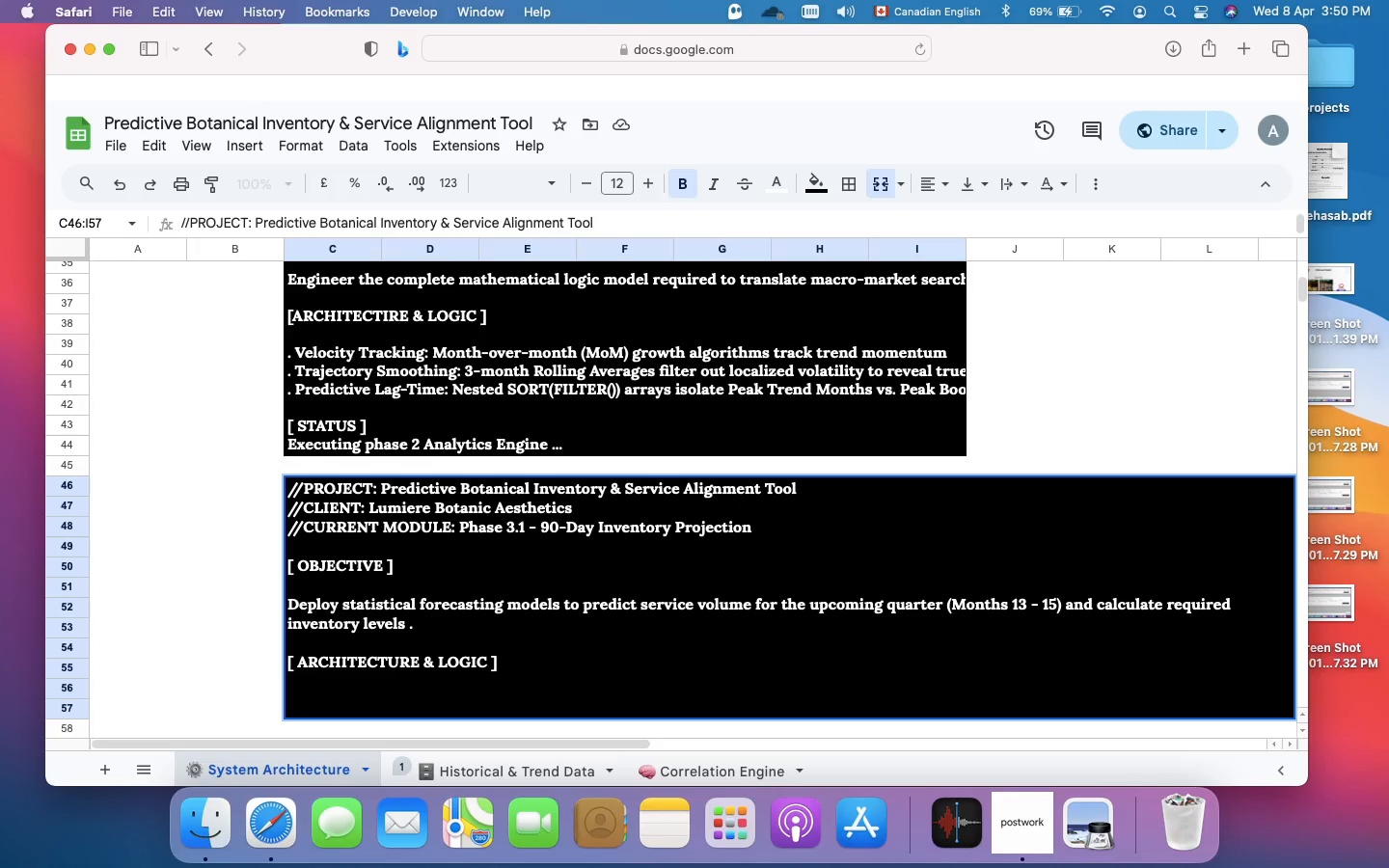 
scroll: coordinate [675, 514], scroll_direction: down, amount: 4.0
 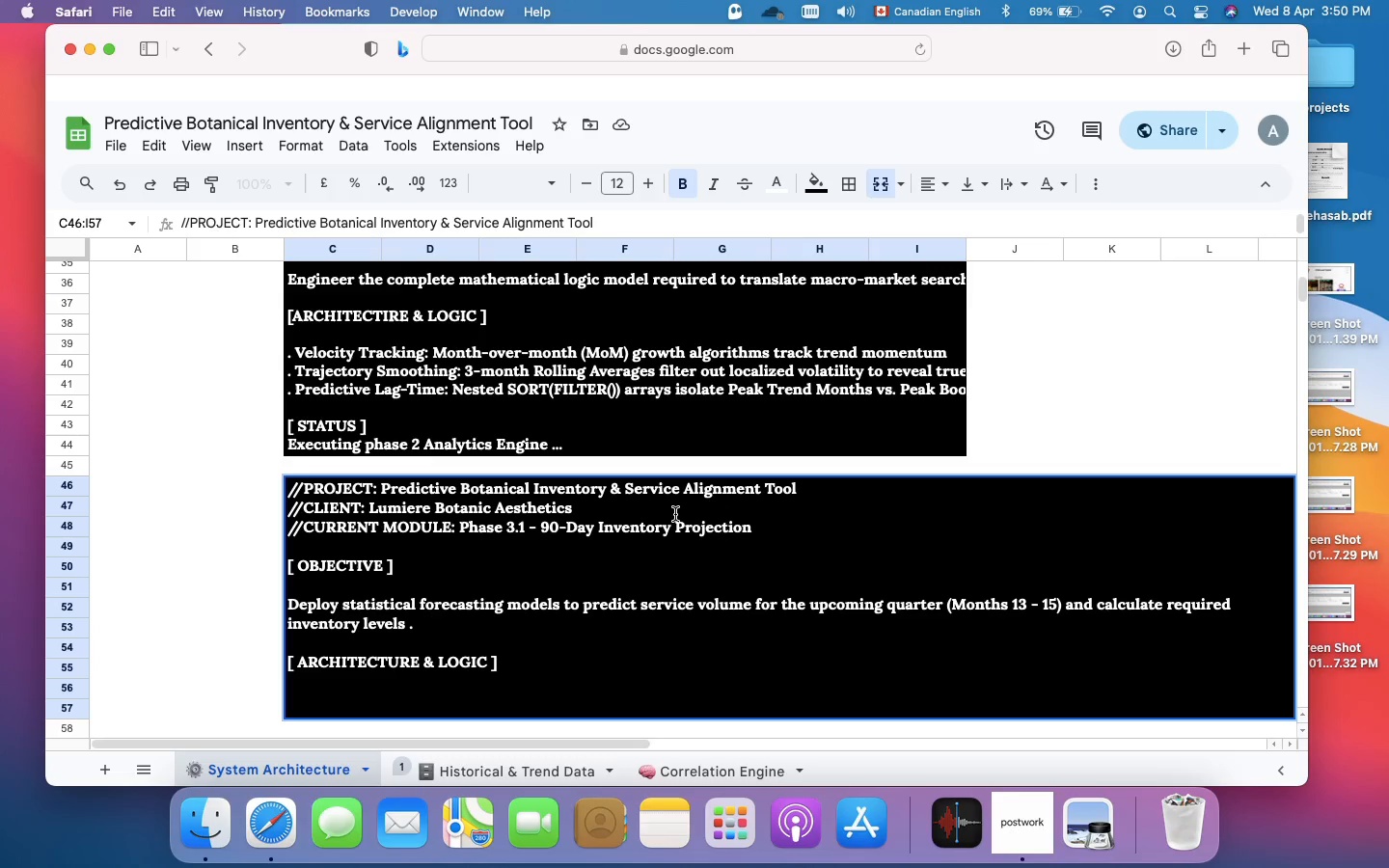 
type(. Liner)
key(Backspace)
type(ar Regression: u)
key(Backspace)
type(Utilizers)
key(Backspace)
key(Backspace)
type(s FORECAST.LINEAR() )
 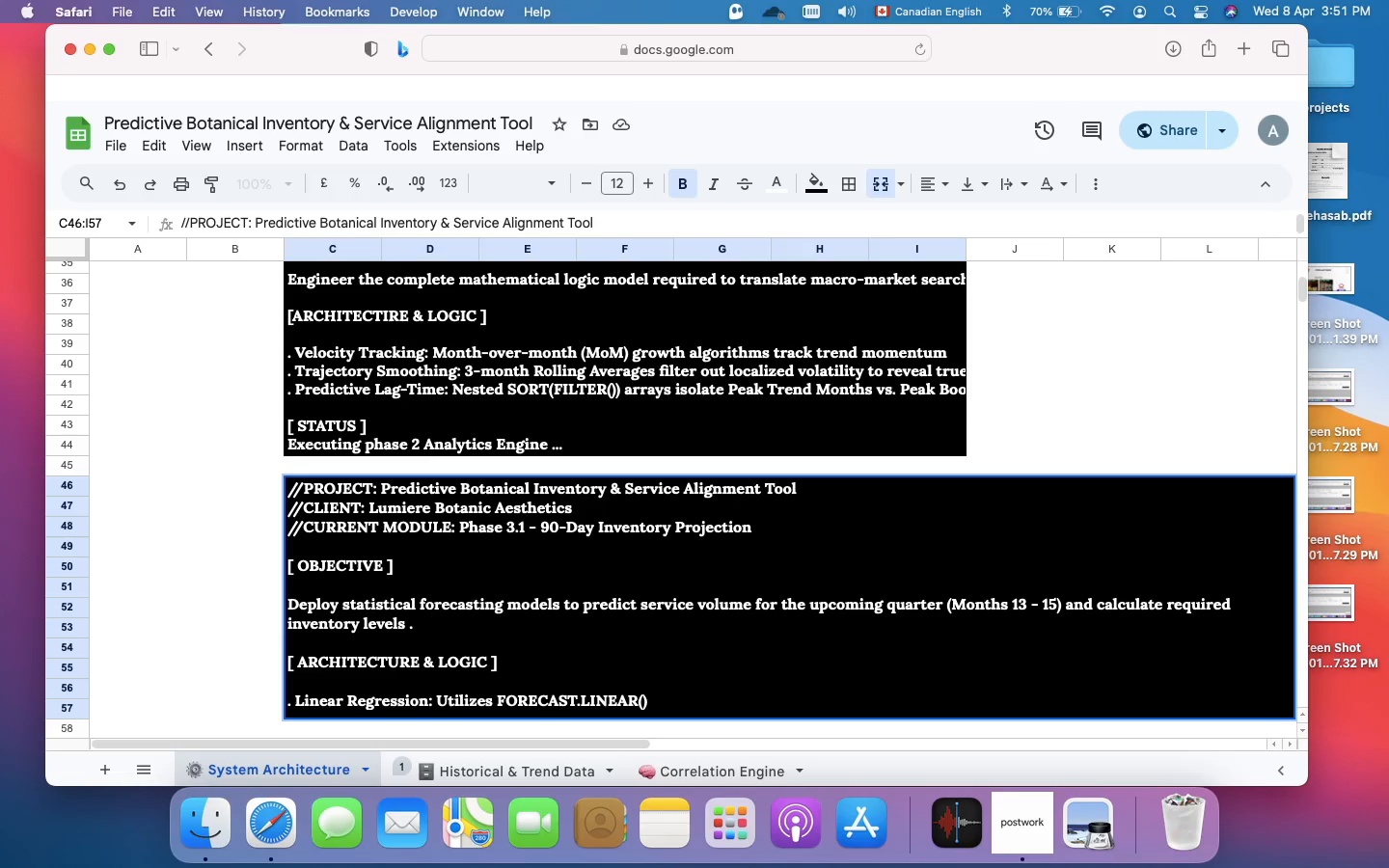 
type(com)
 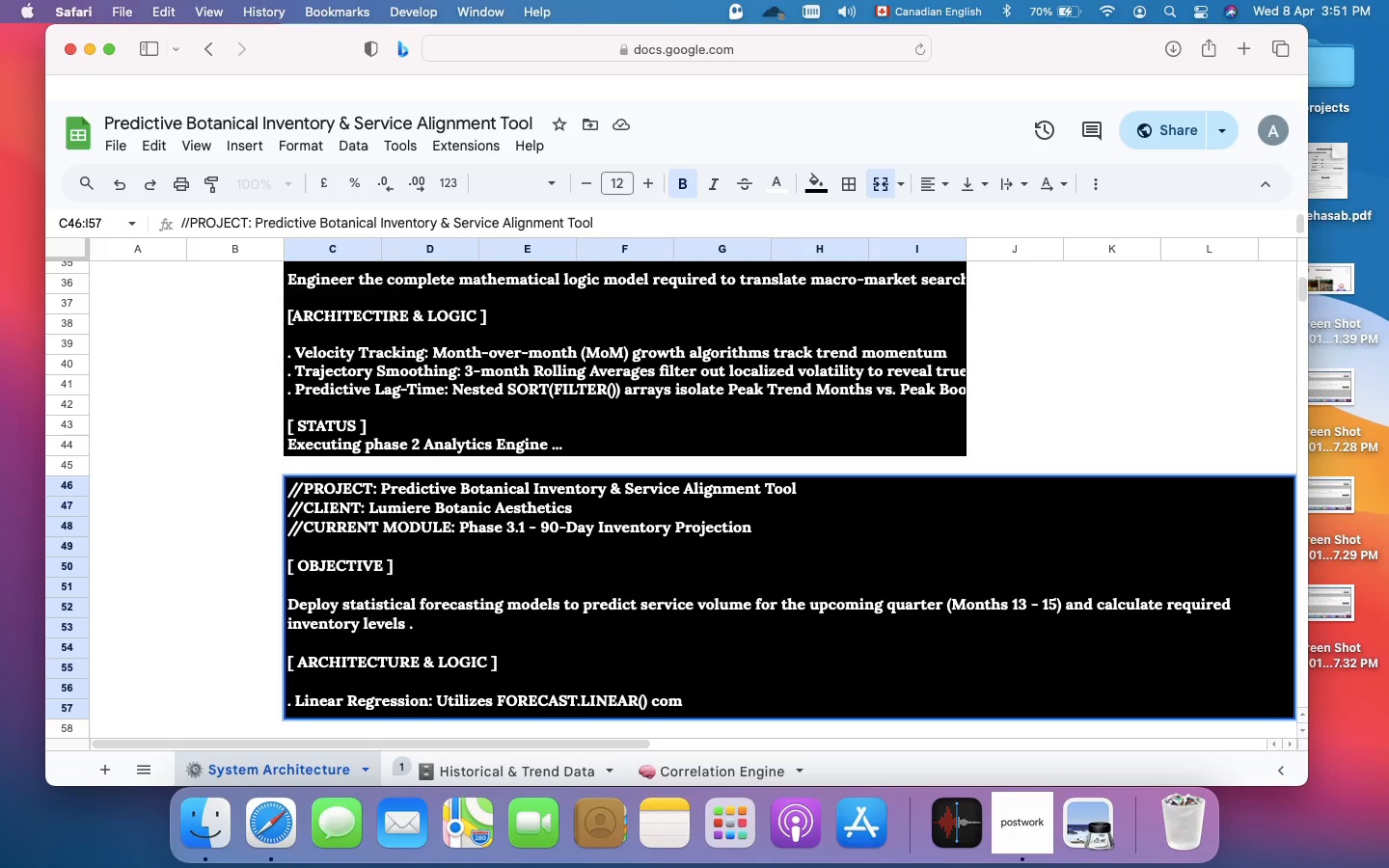 
type(bined with dynamic)
 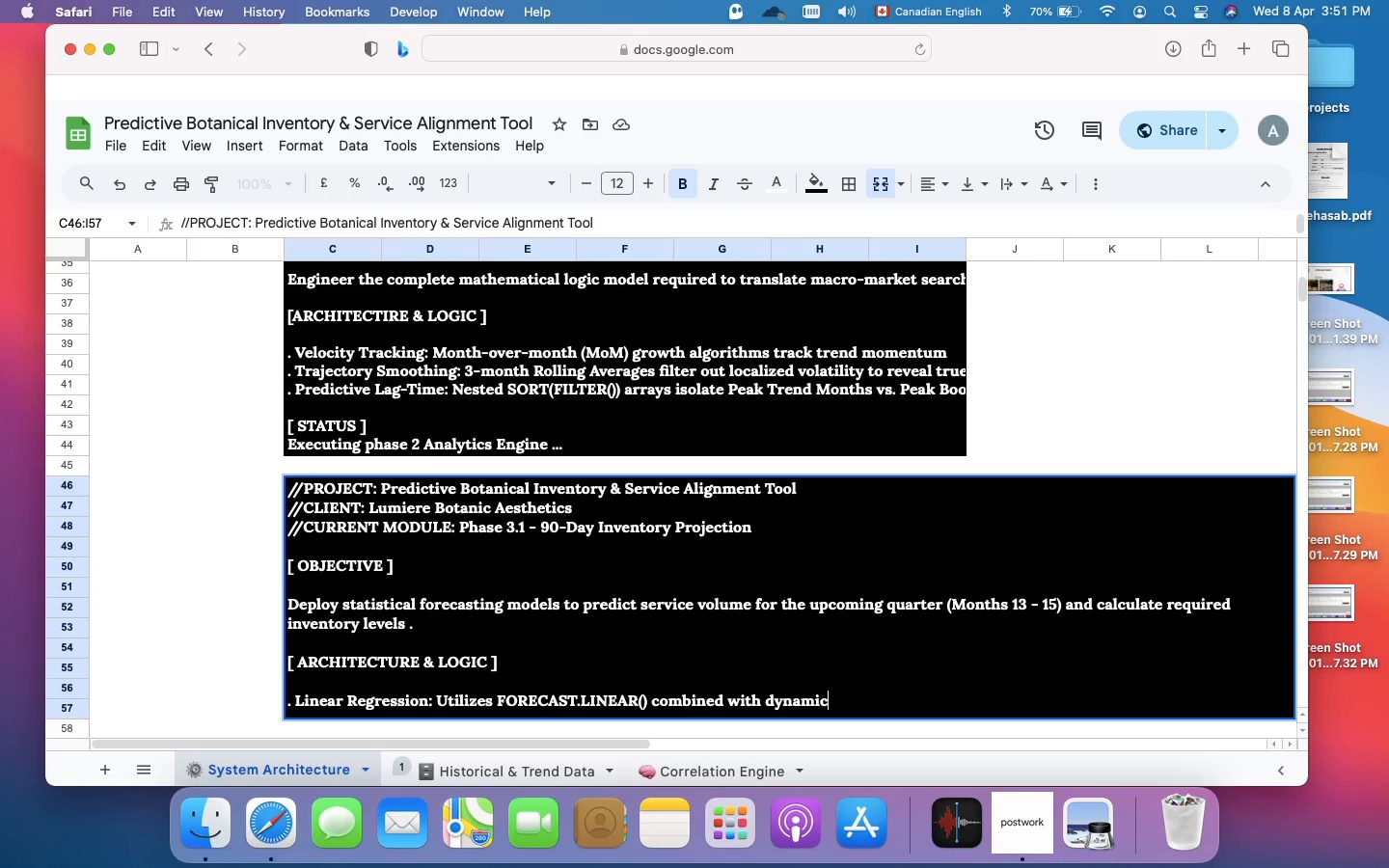 
wait(5.69)
 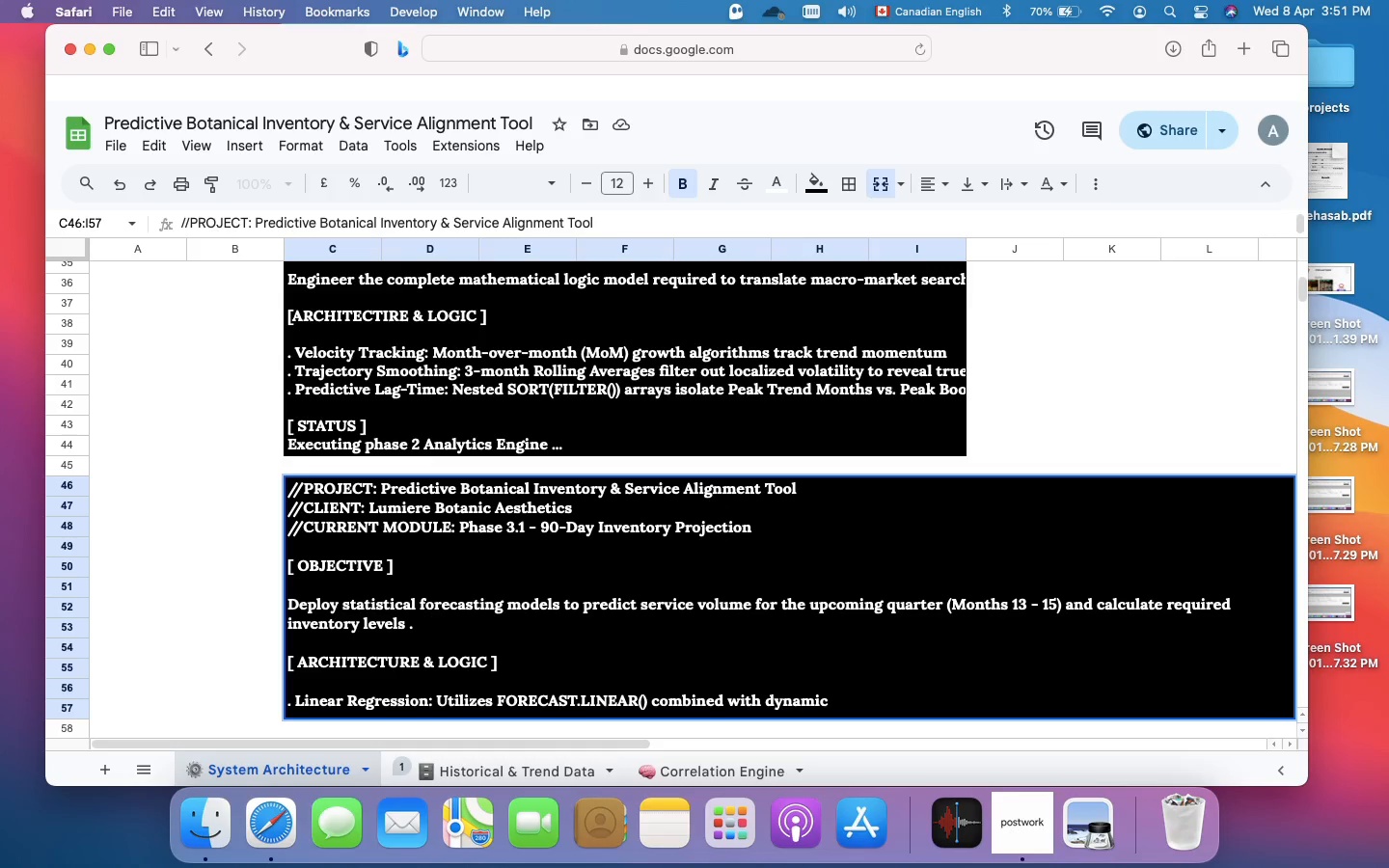 
type( FILTER() arrays to project future booking trends based on trailing 12-month historical X/Y distributions .)
 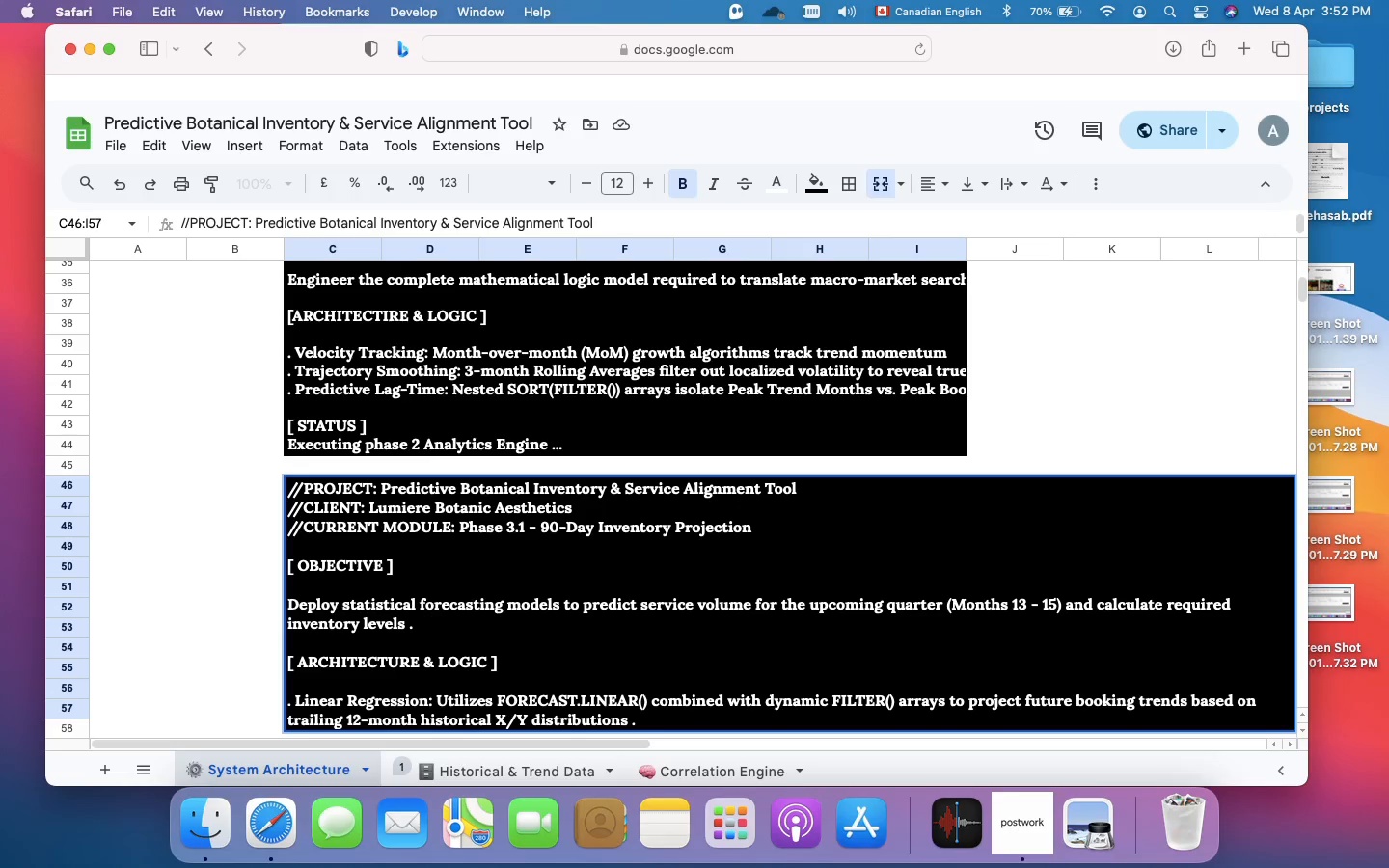 
key(Meta+Enter)
 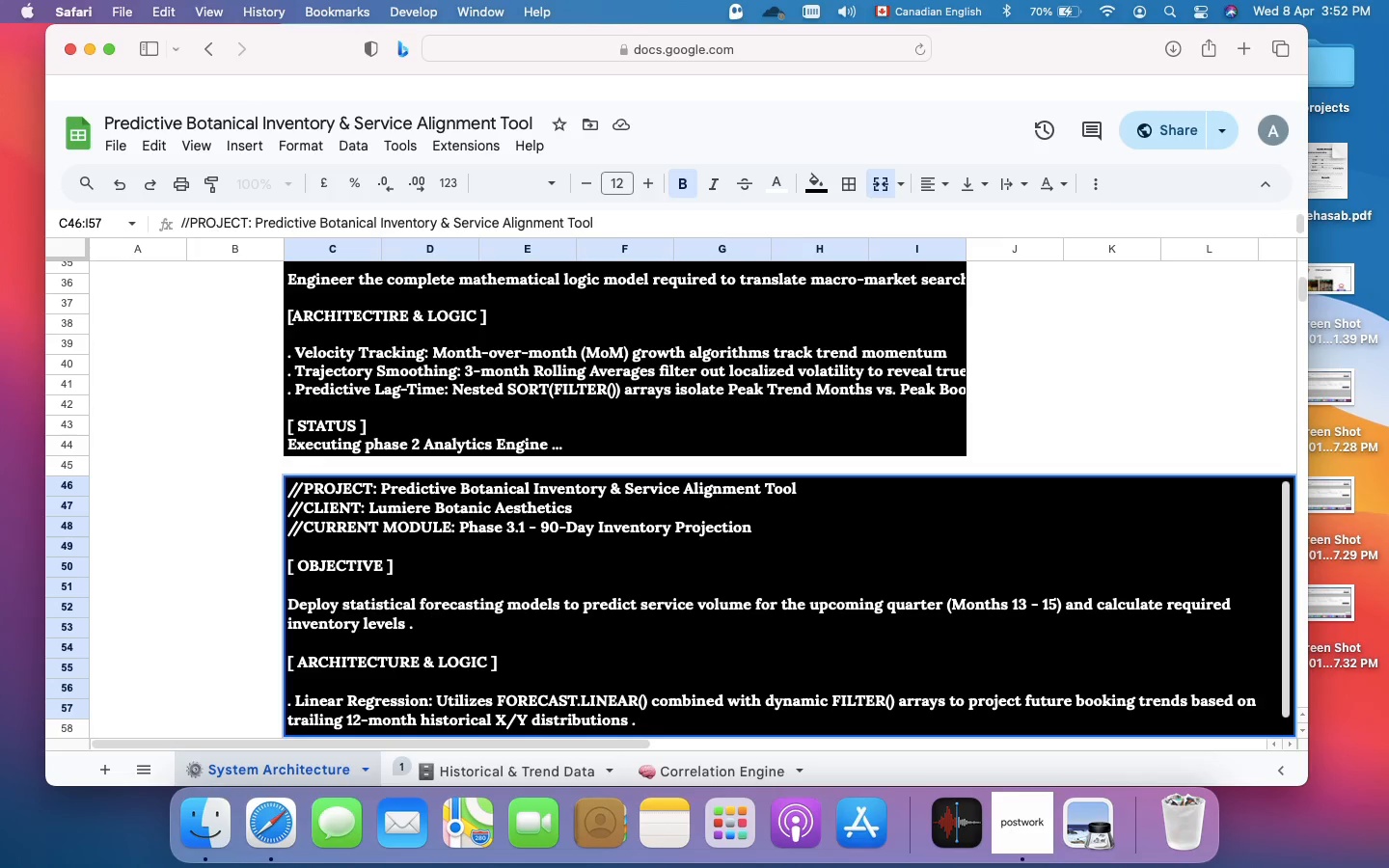 
key(Period)
 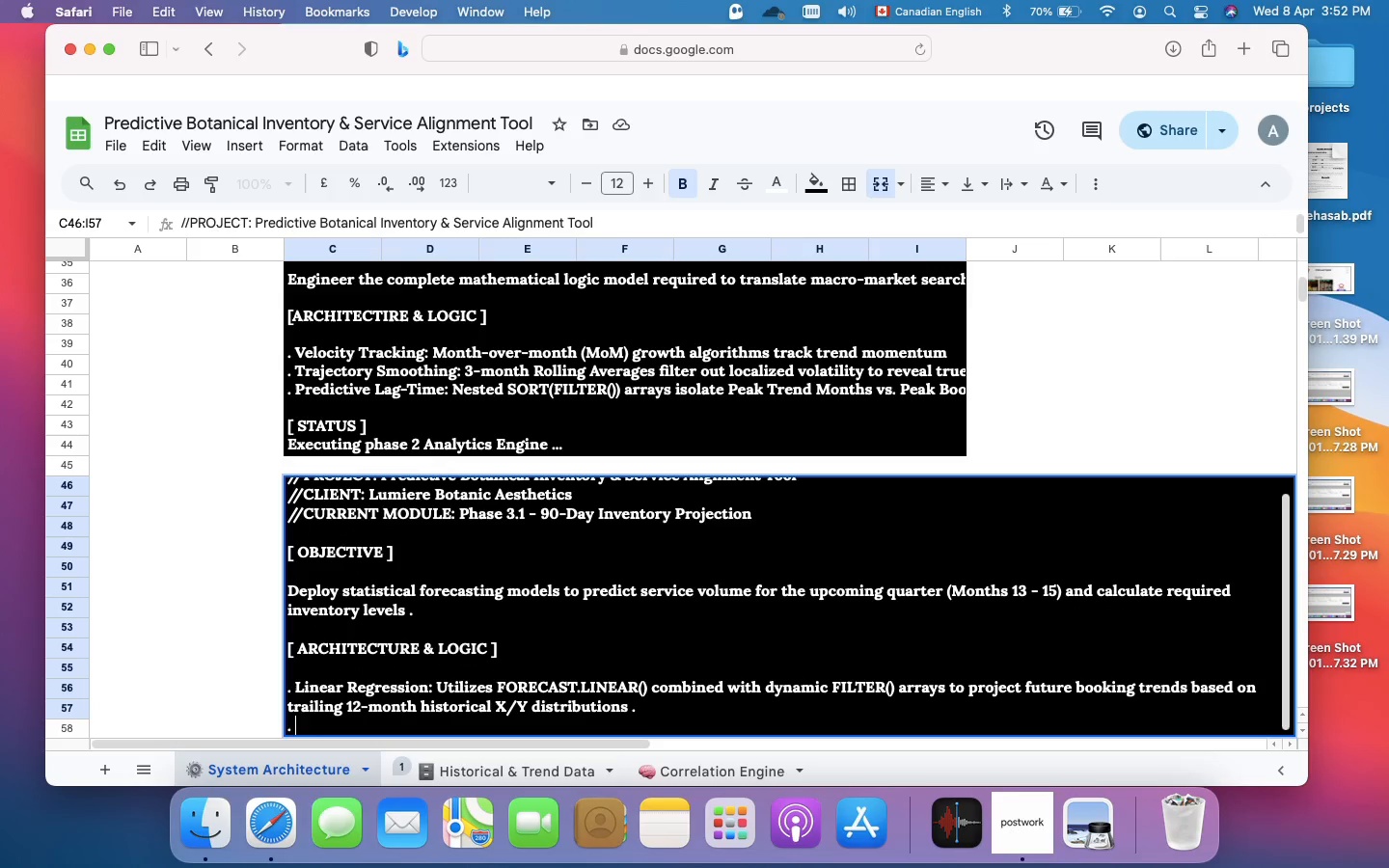 
key(Space)
 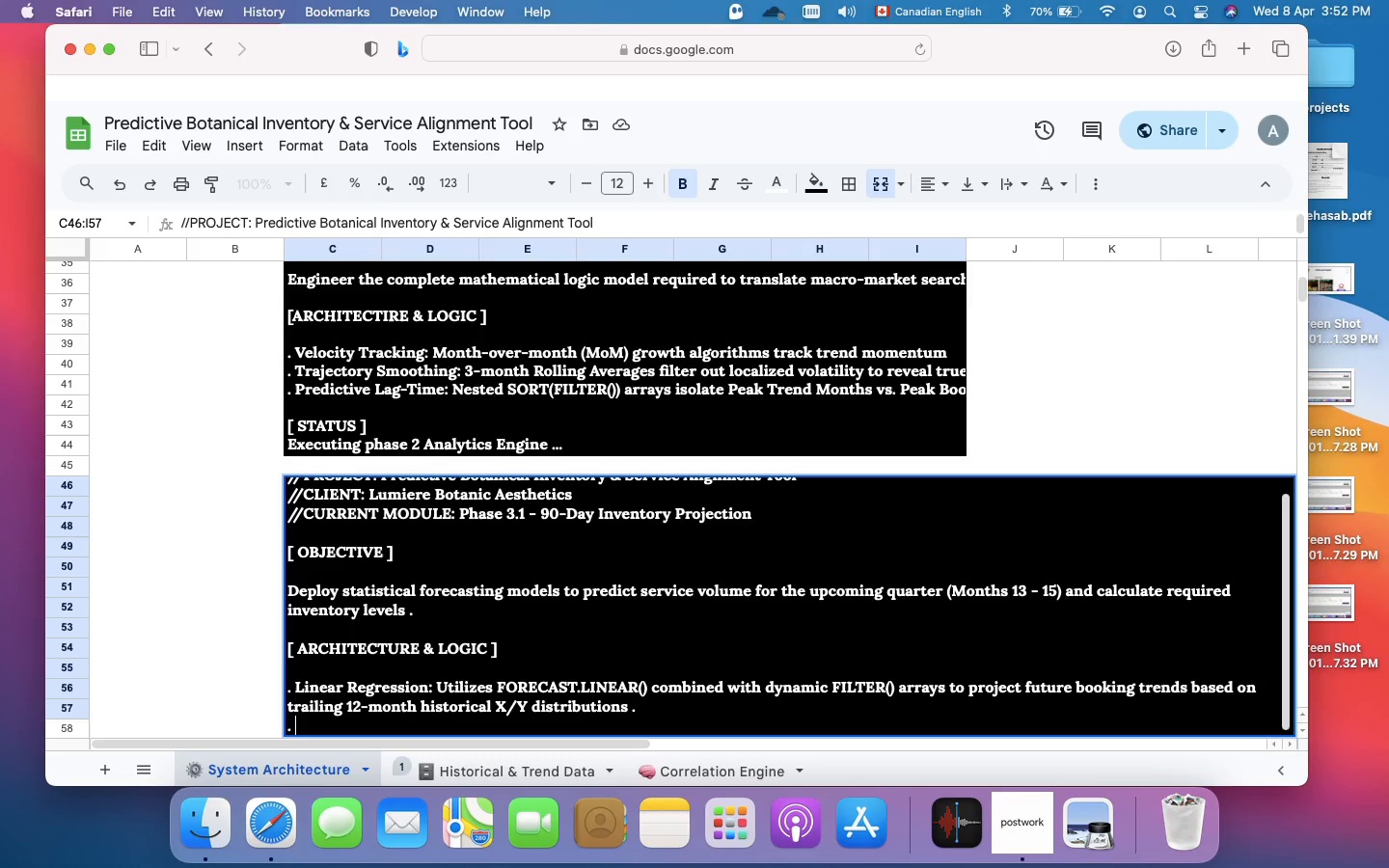 
type(Safety Stock Buffer: Applies a 15% operational buffer to baseline projections to prevent out-of-stock events during peak lag-time conversions .)
 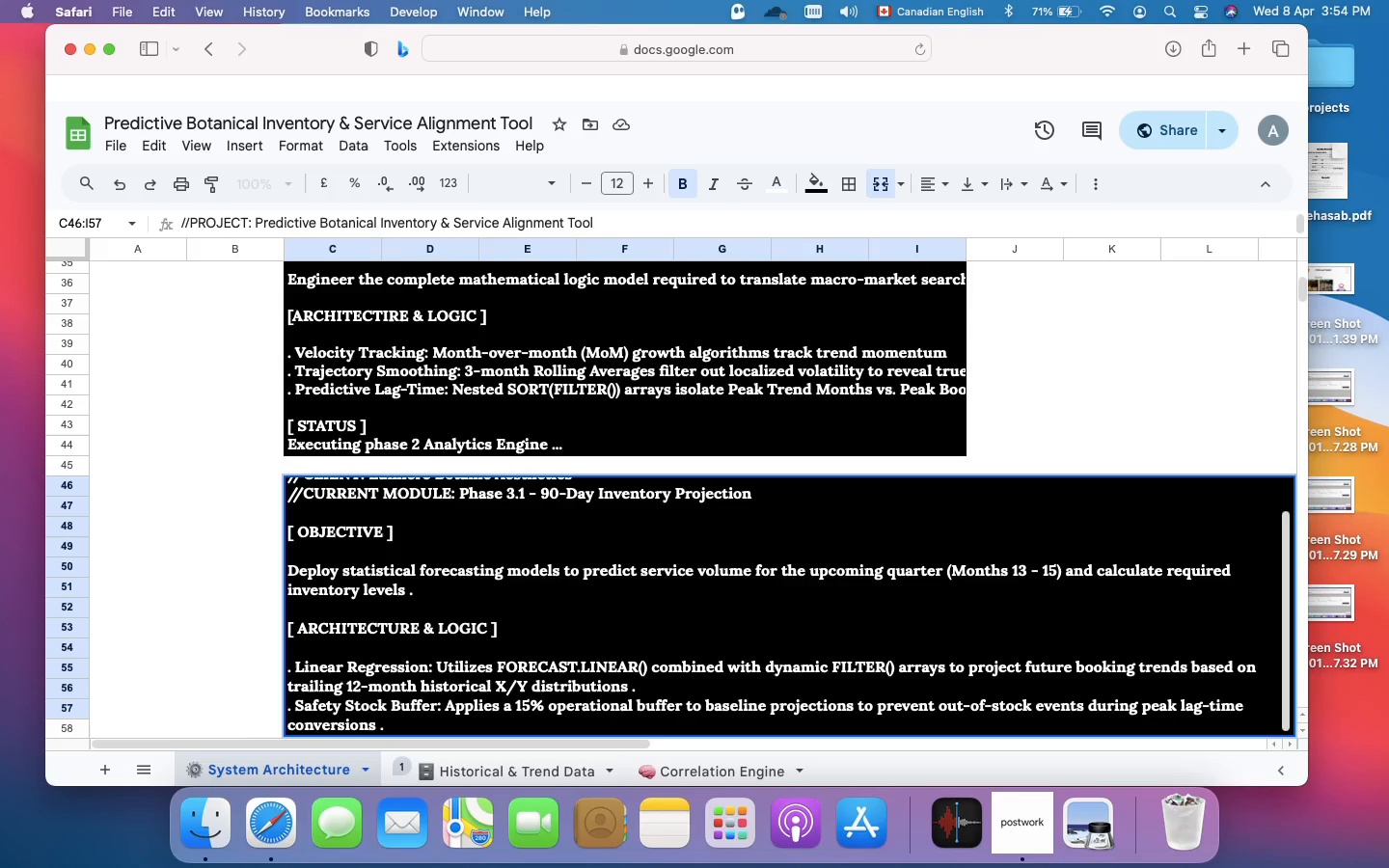 
key(Meta+Enter)
 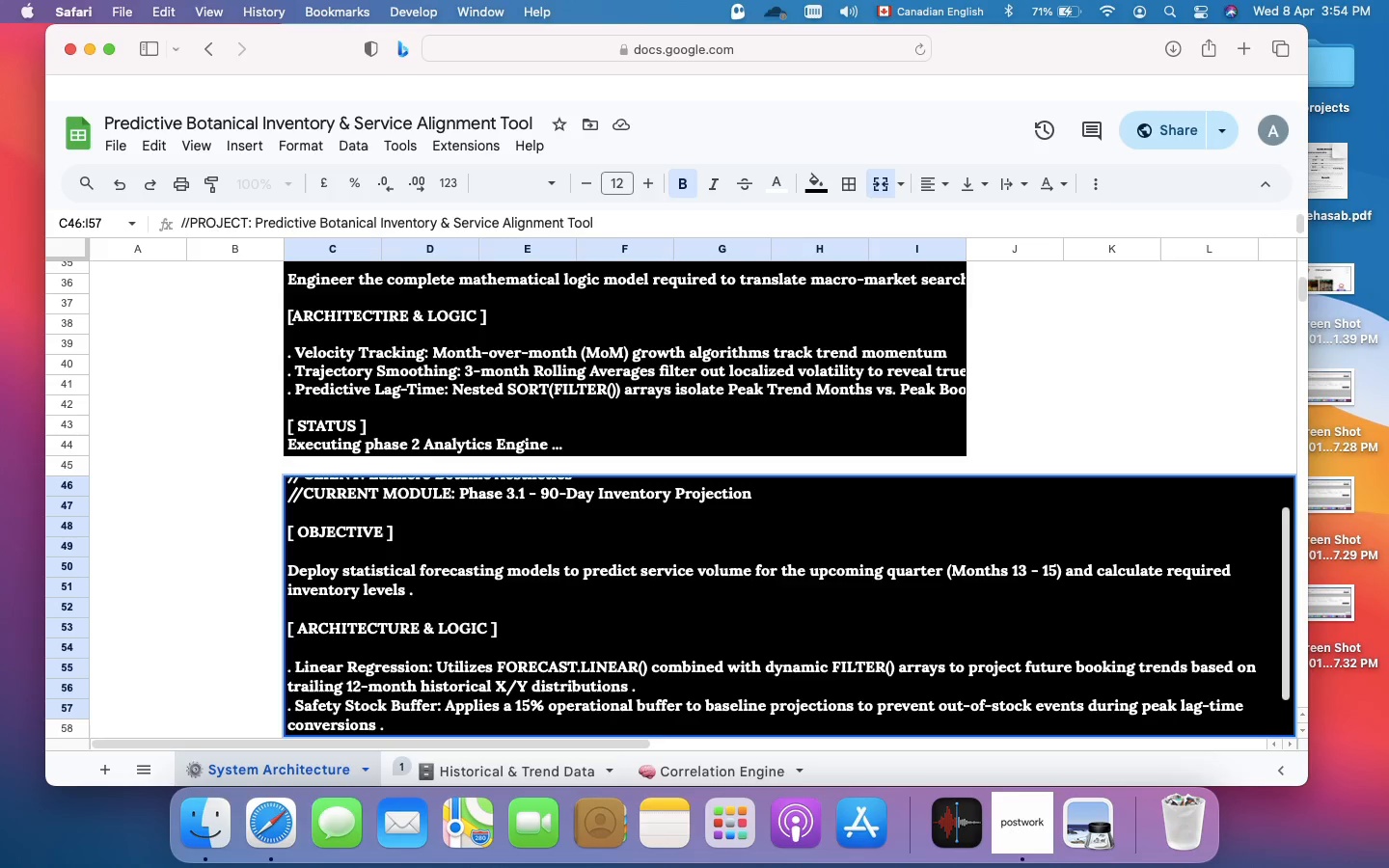 
key(Meta+Enter)
 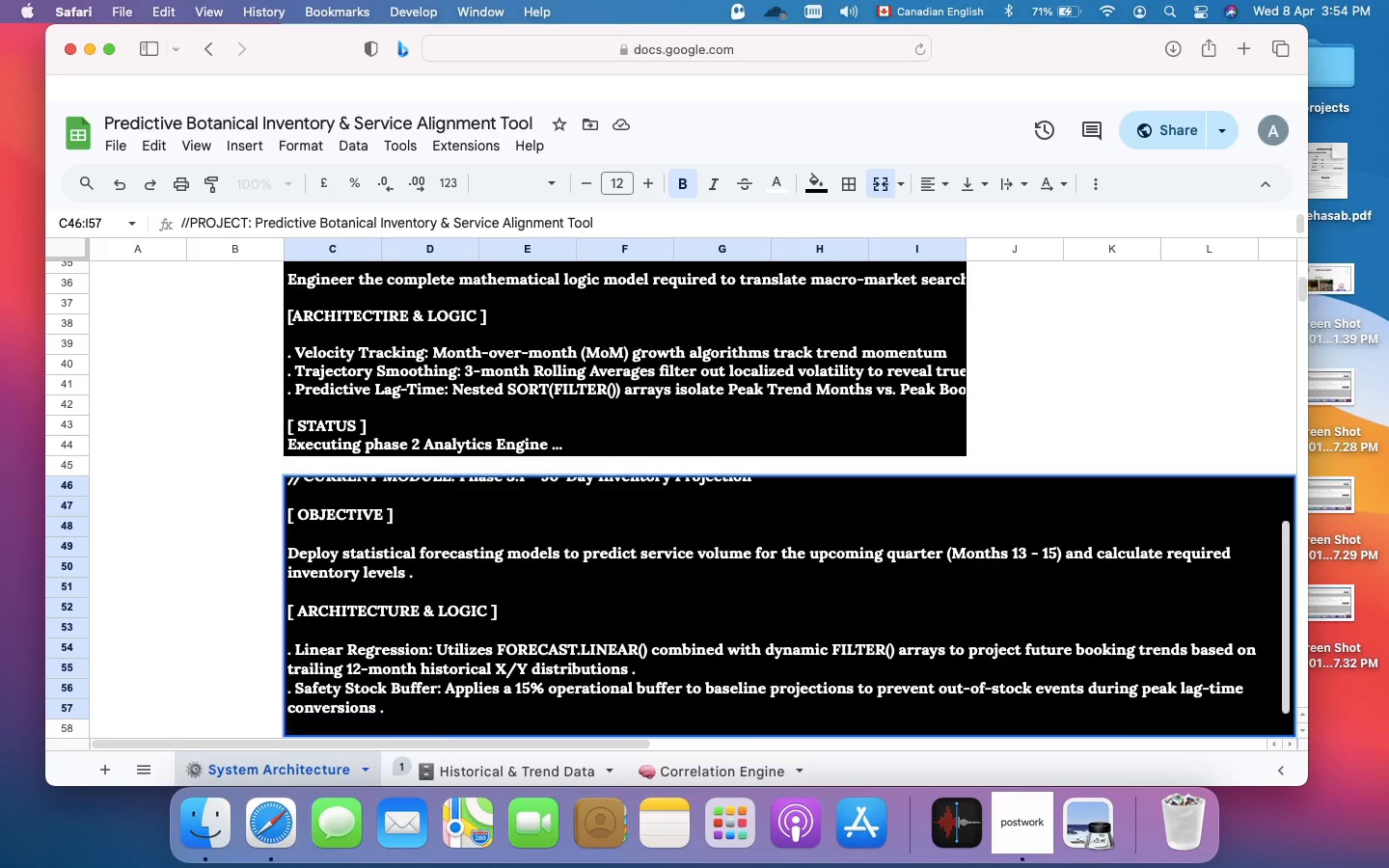 
scroll: coordinate [675, 514], scroll_direction: down, amount: 8.0
 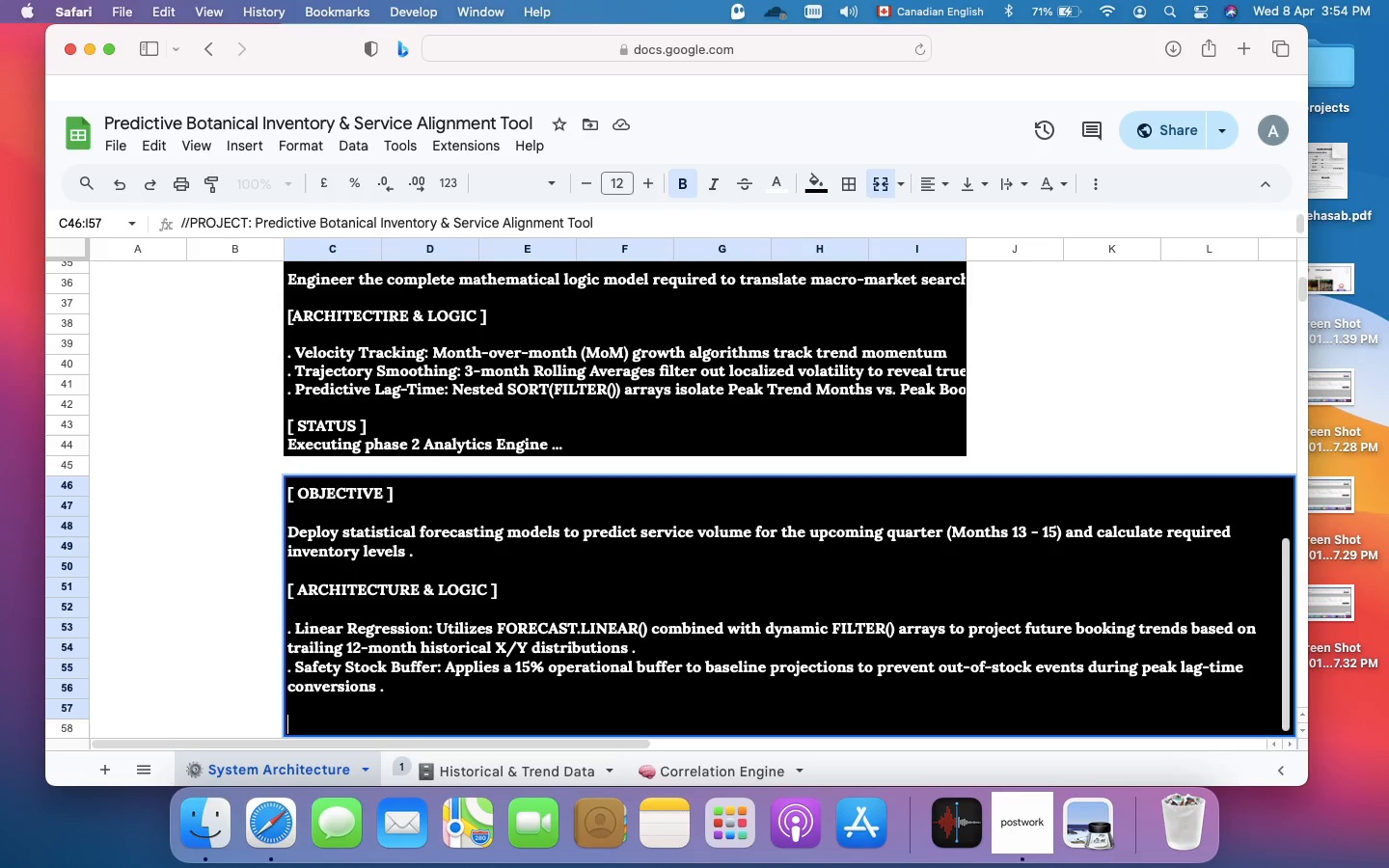 
type([ STATUS ])
 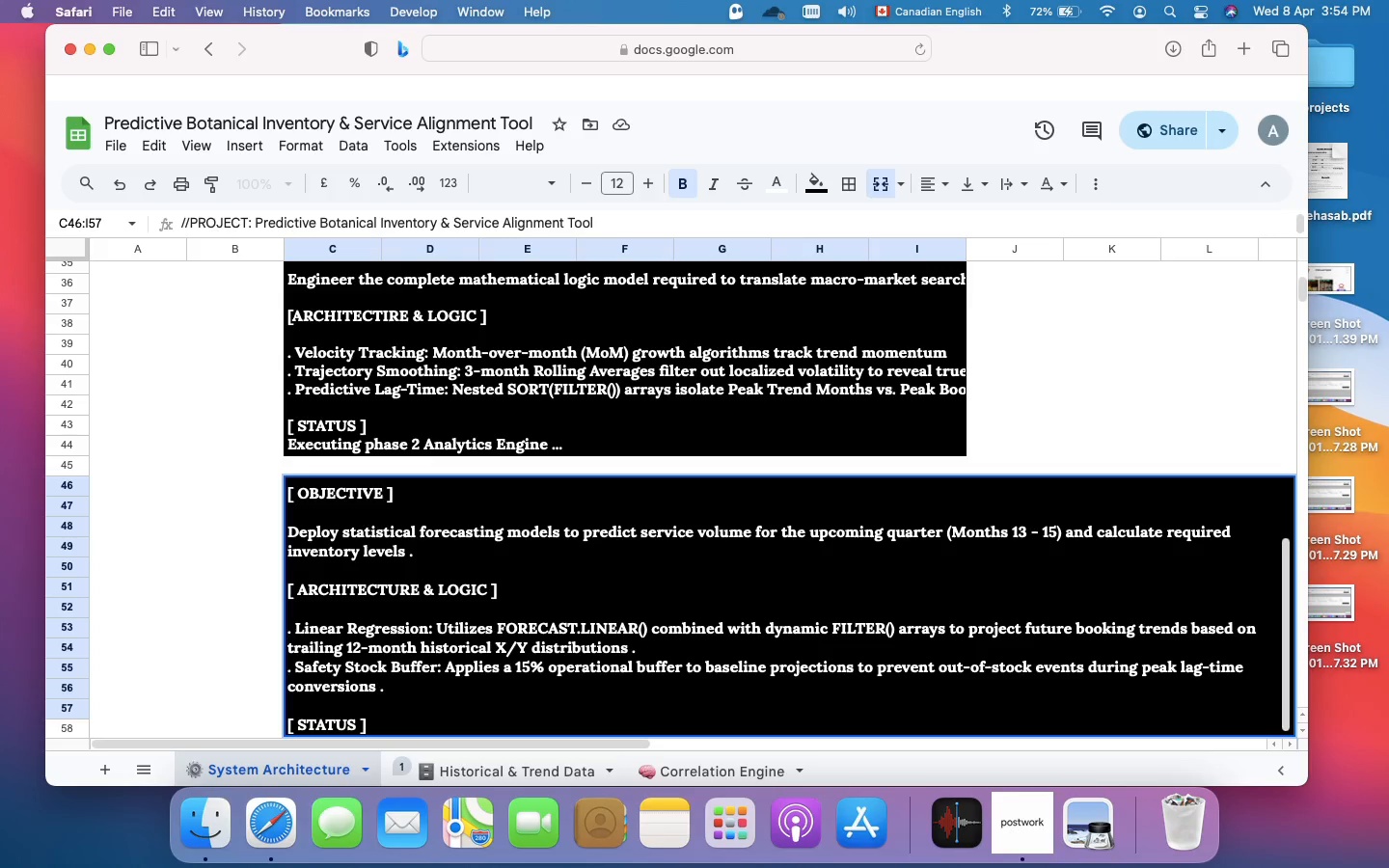 
key(Meta+Enter)
 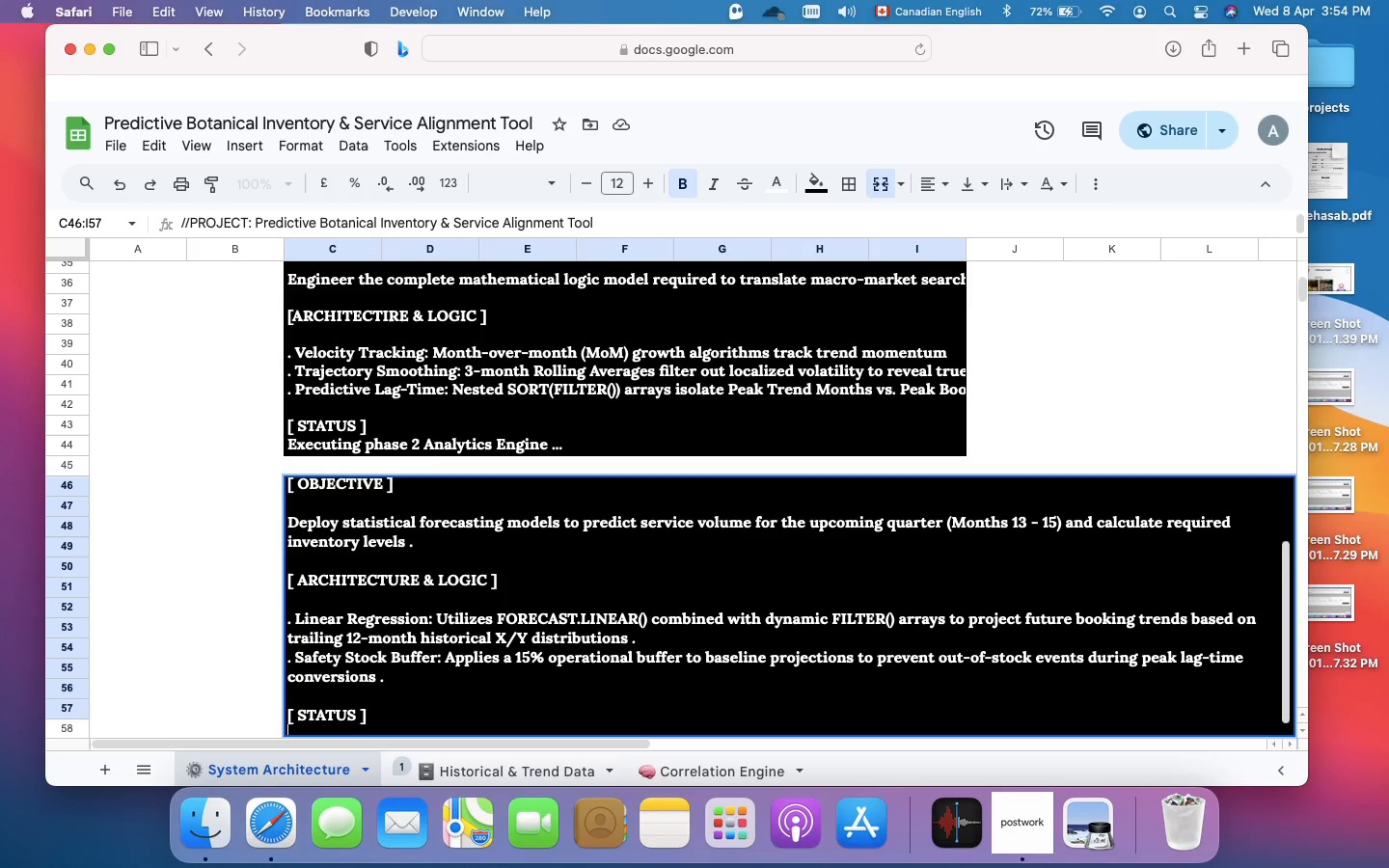 
scroll: coordinate [675, 514], scroll_direction: down, amount: 14.0
 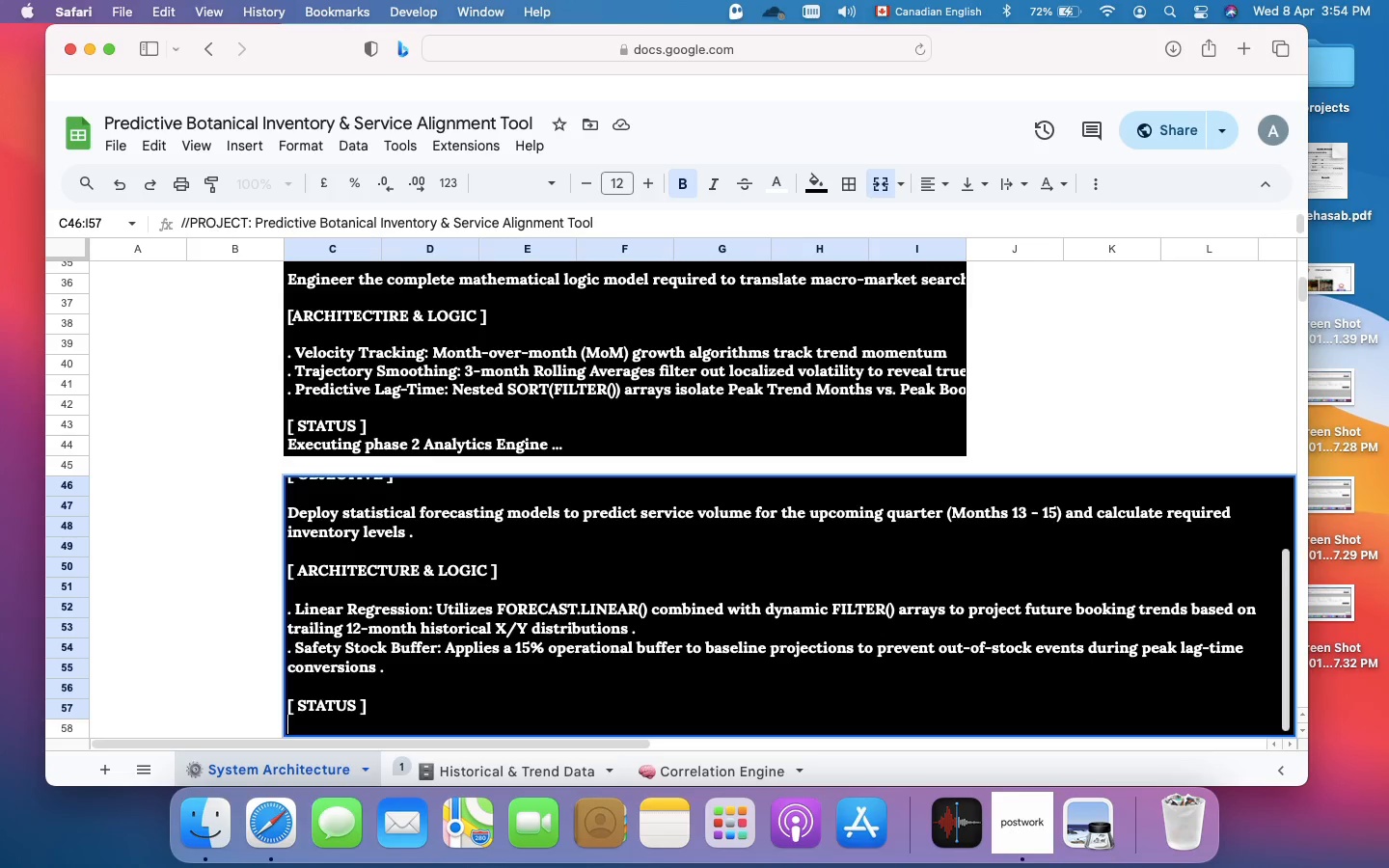 
key(Meta+Enter)
 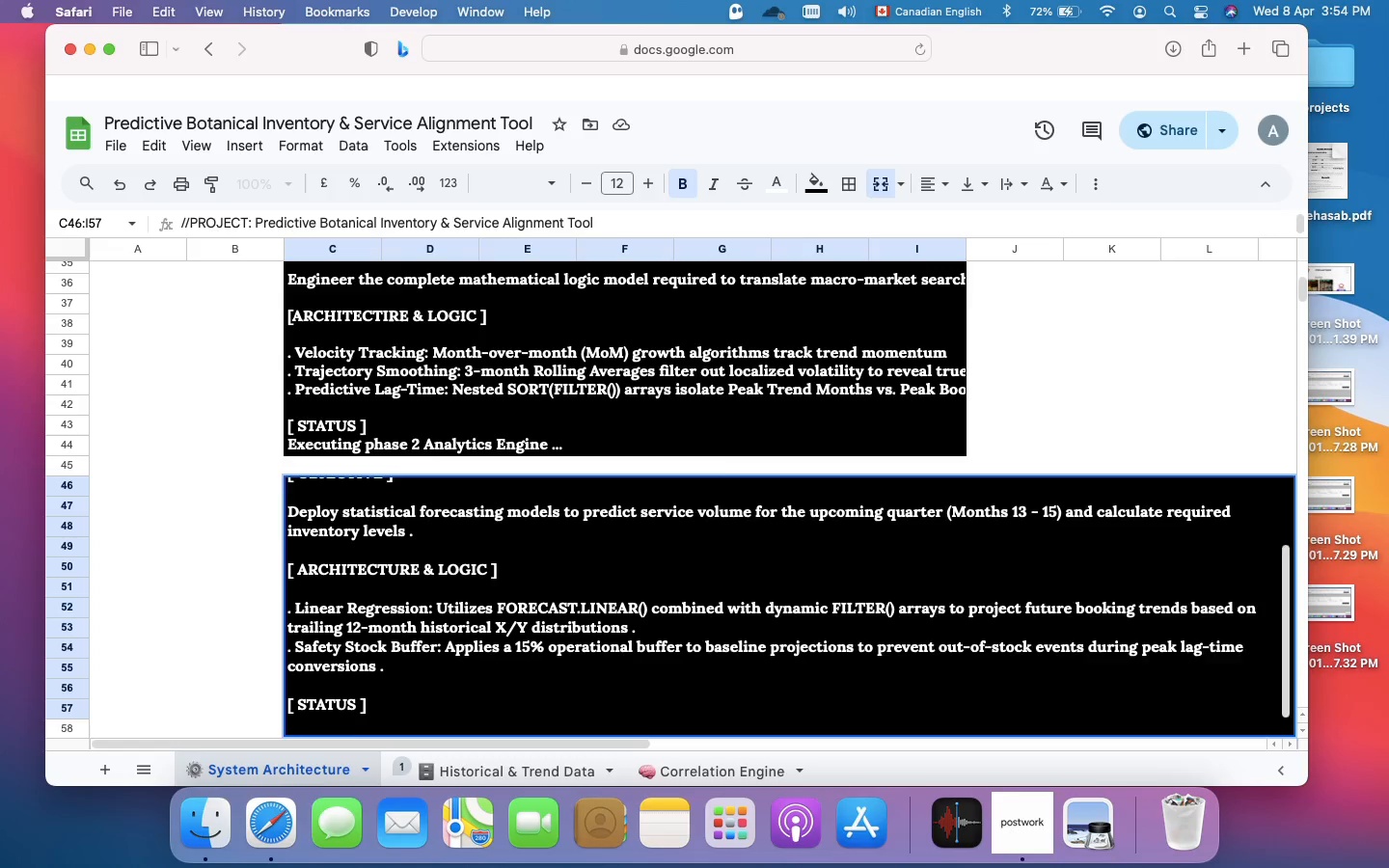 
scroll: coordinate [675, 514], scroll_direction: down, amount: 6.0
 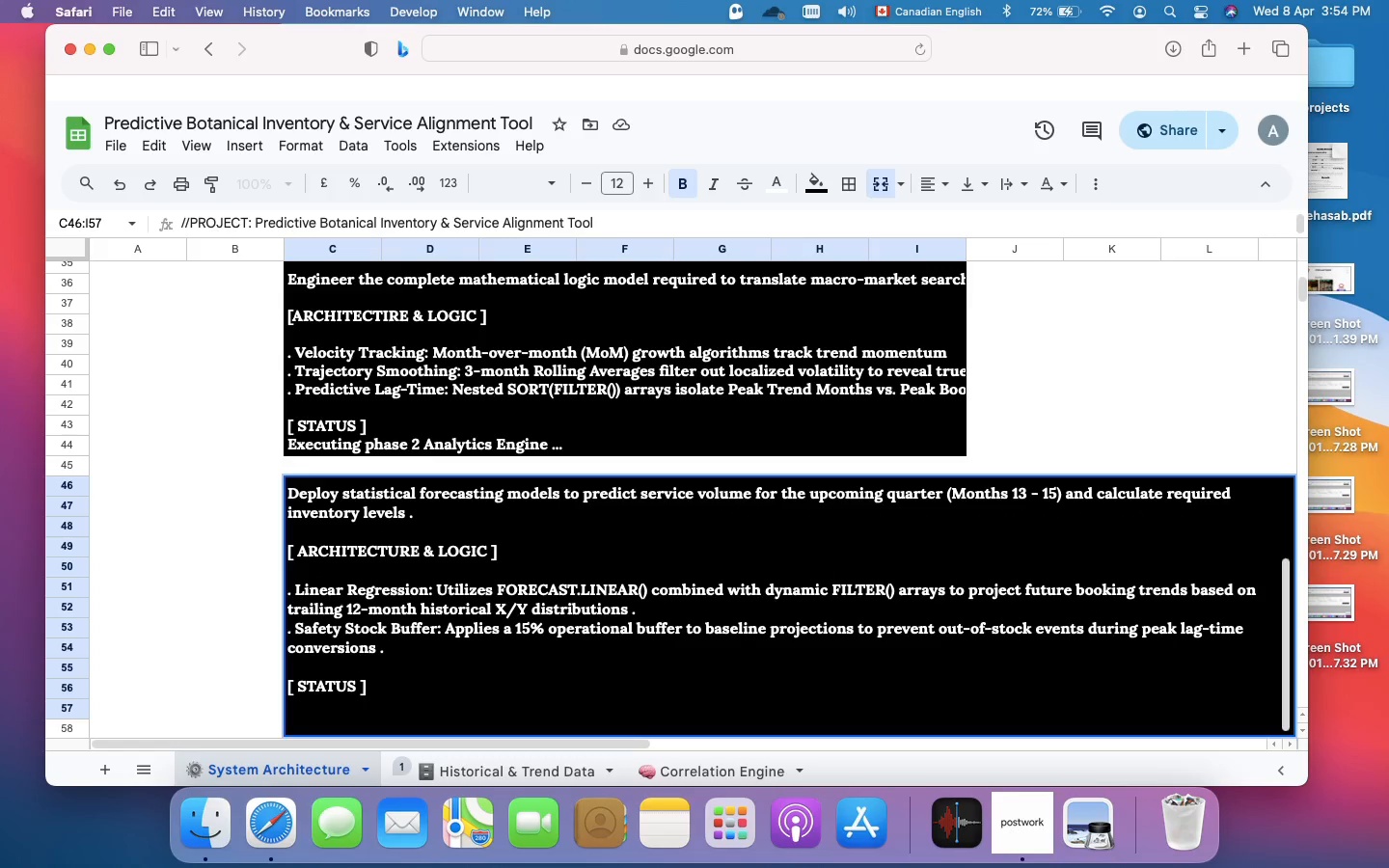 
type(Executing )
 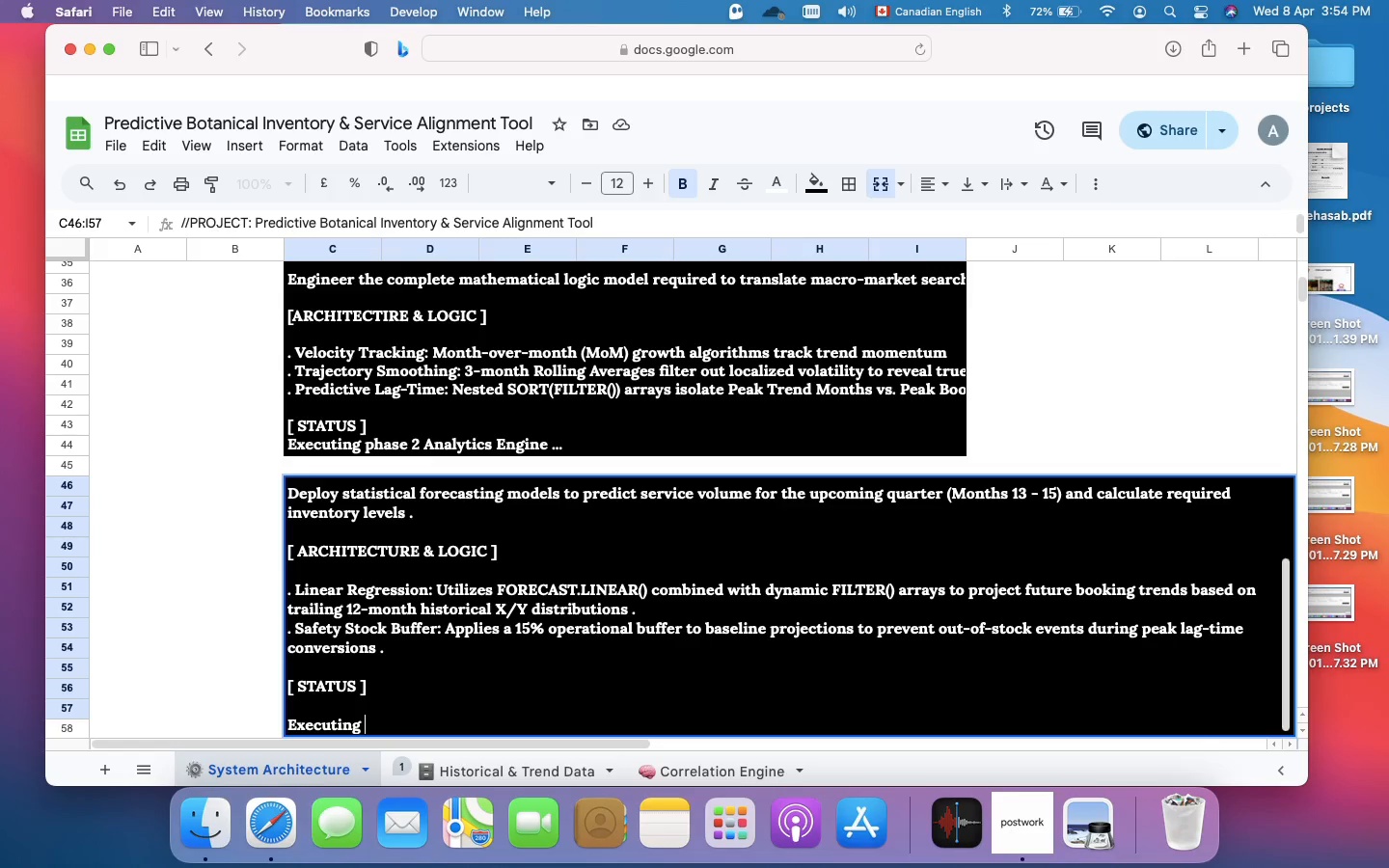 
type(Phase 3.1 Forecasting Models ...)
 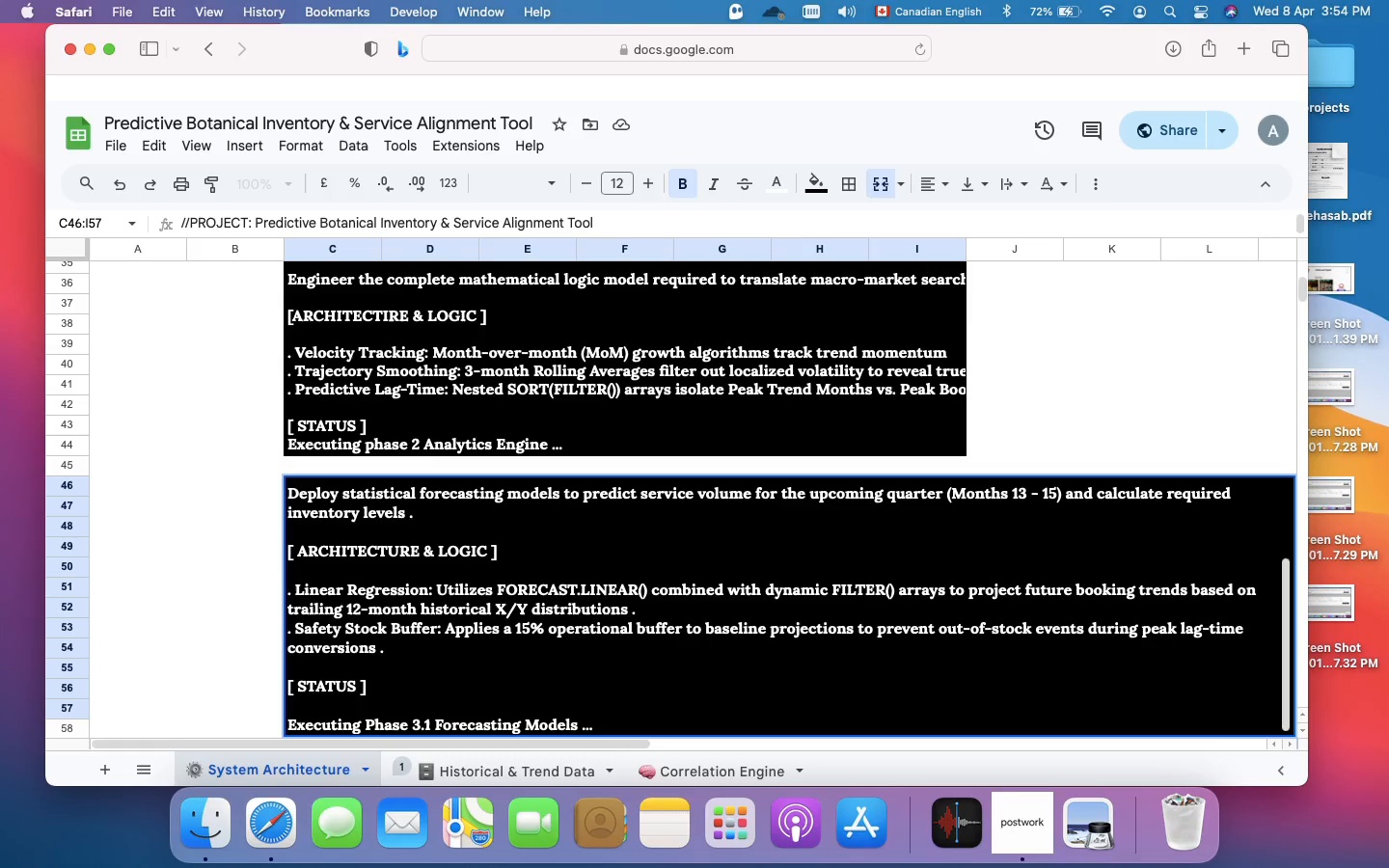 
wait(9.45)
 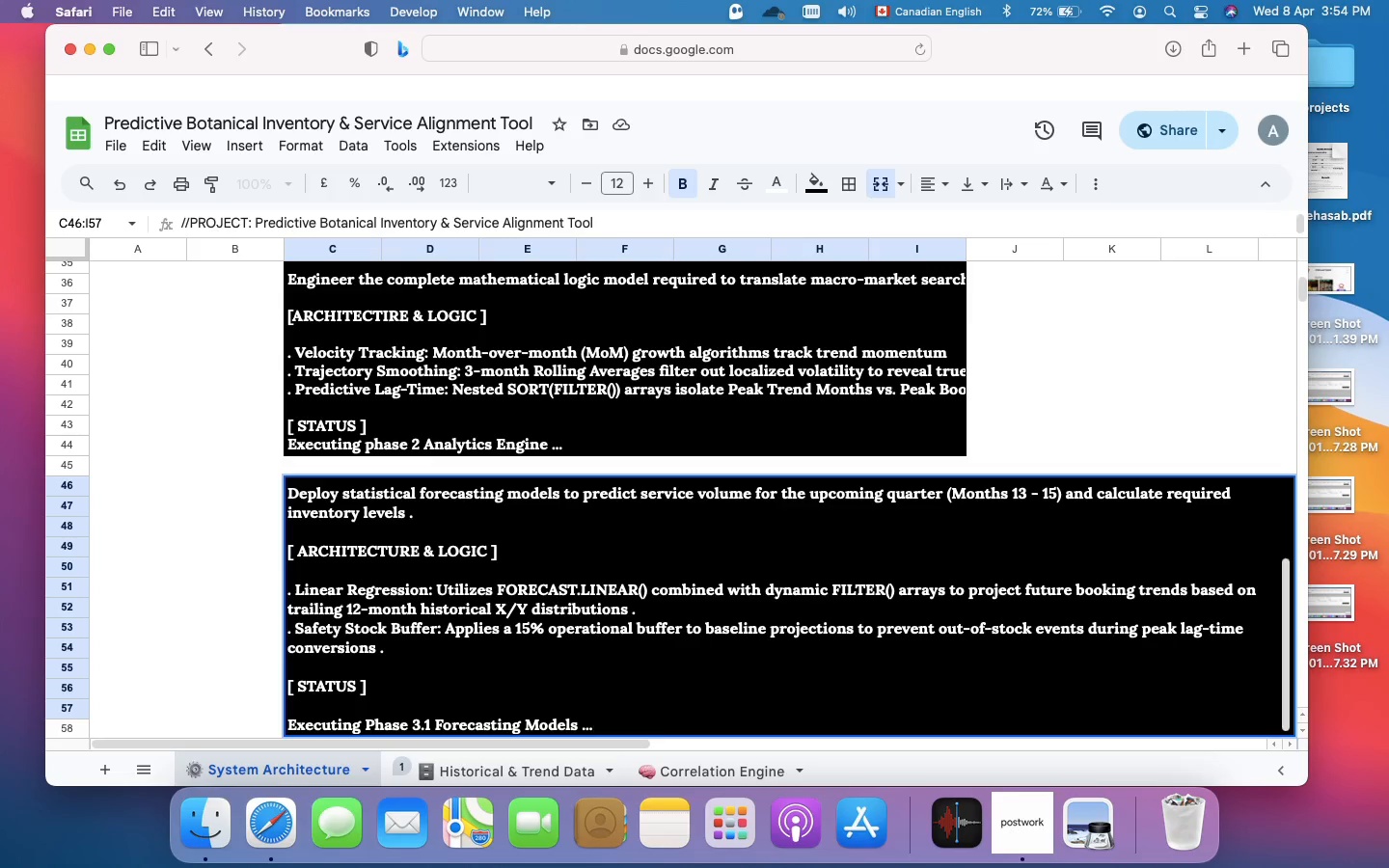 
left_click([729, 765])
 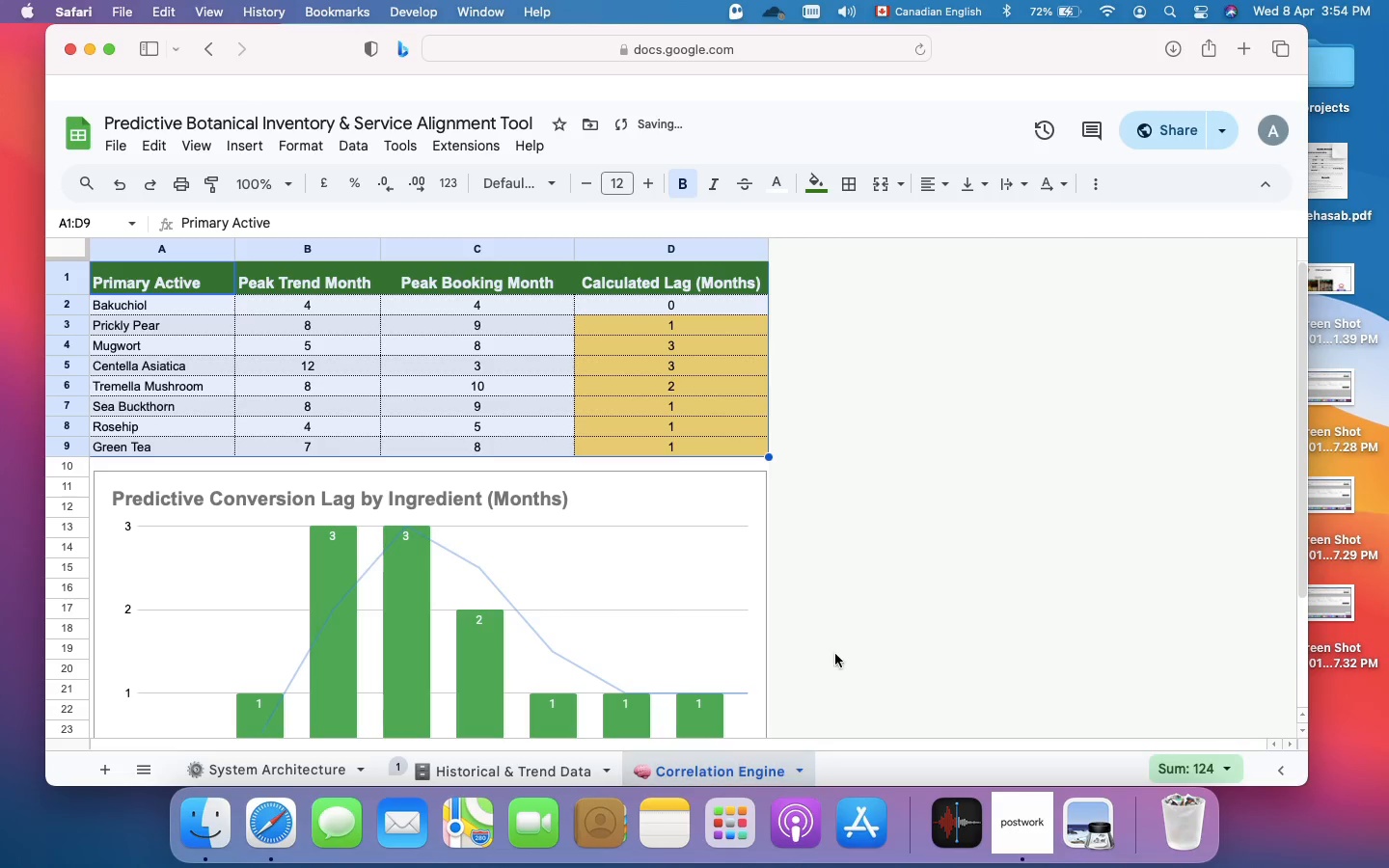 
scroll: coordinate [858, 640], scroll_direction: down, amount: 2.0
 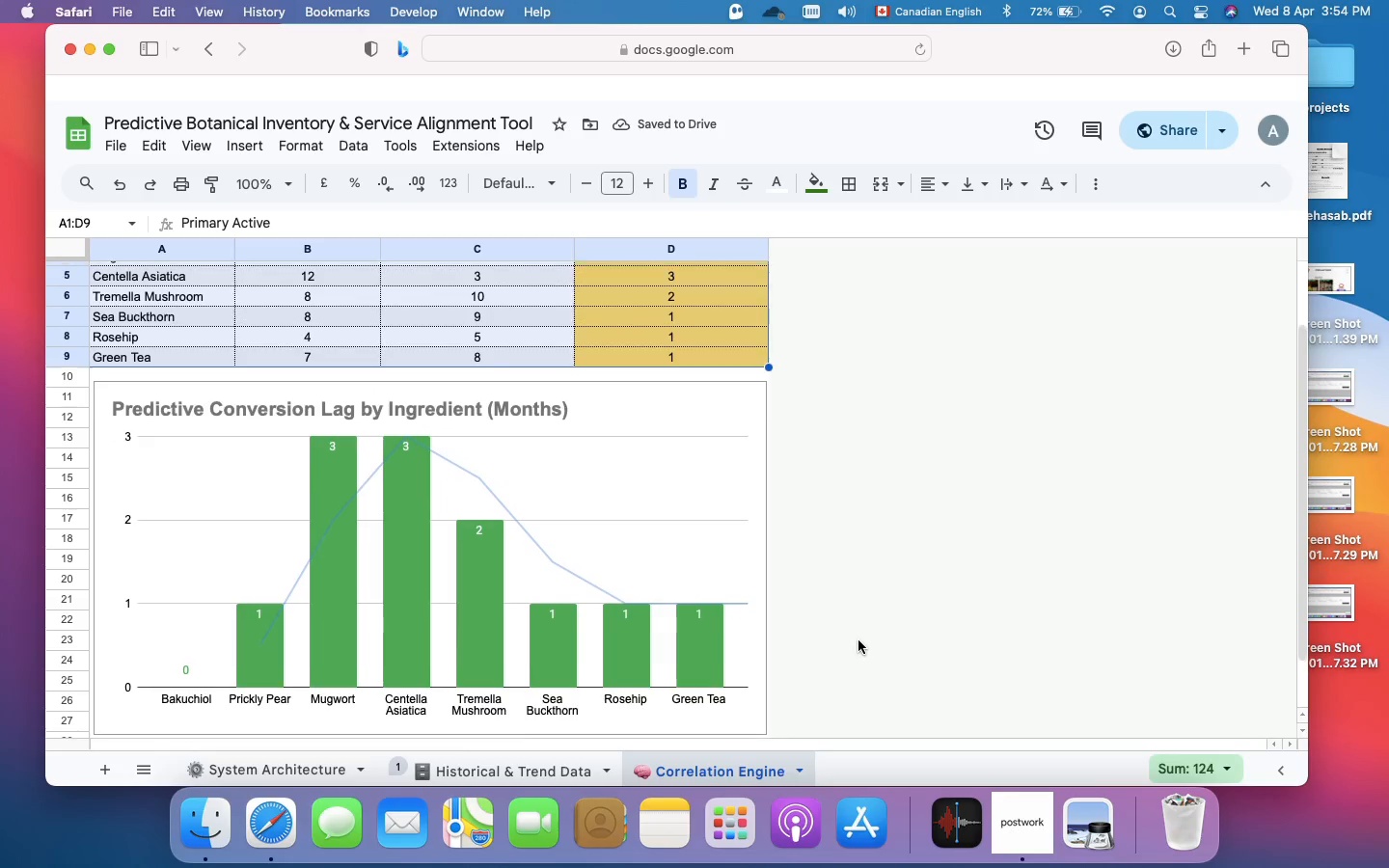 
scroll: coordinate [858, 640], scroll_direction: up, amount: 6.0
 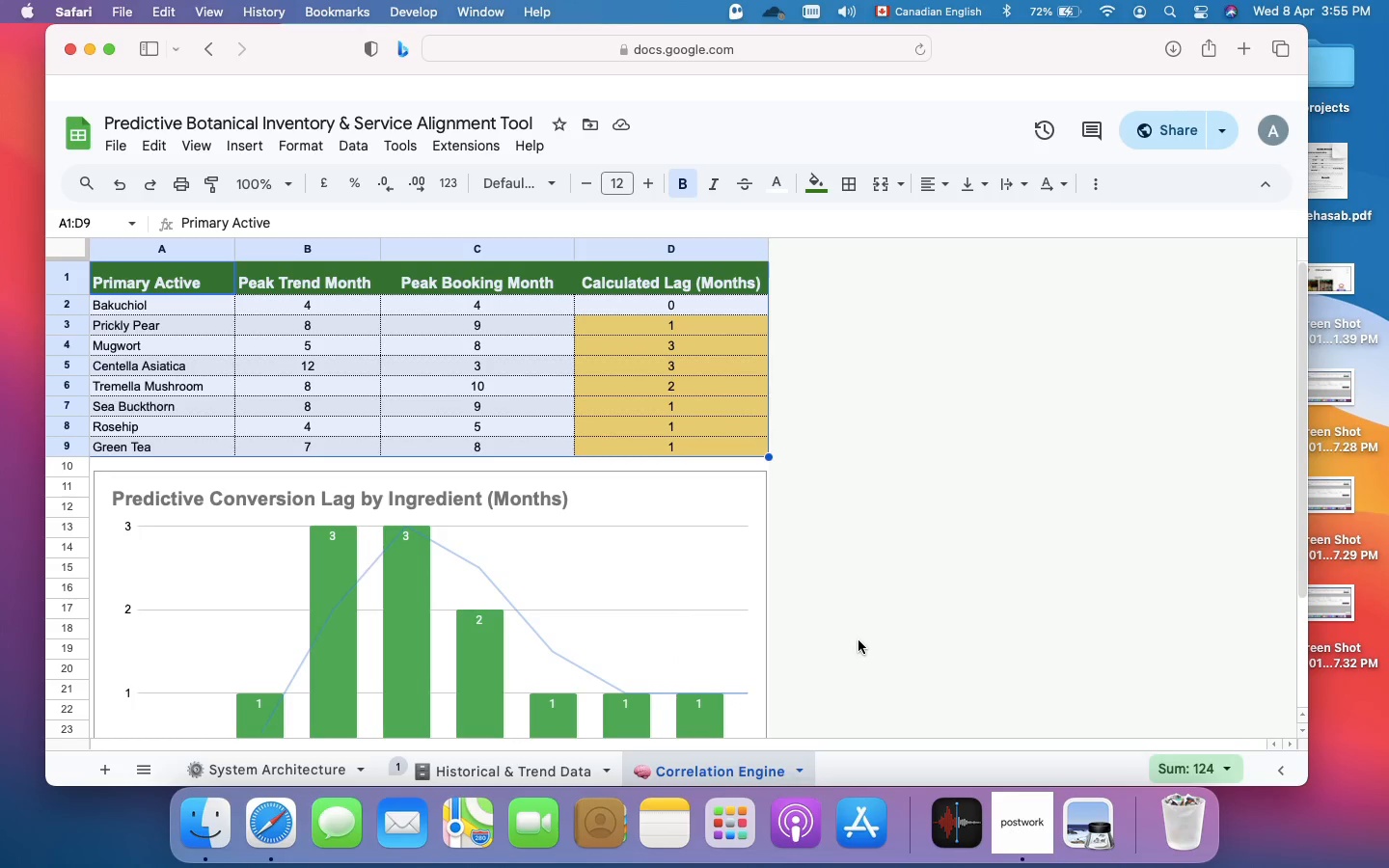 
wait(12.73)
 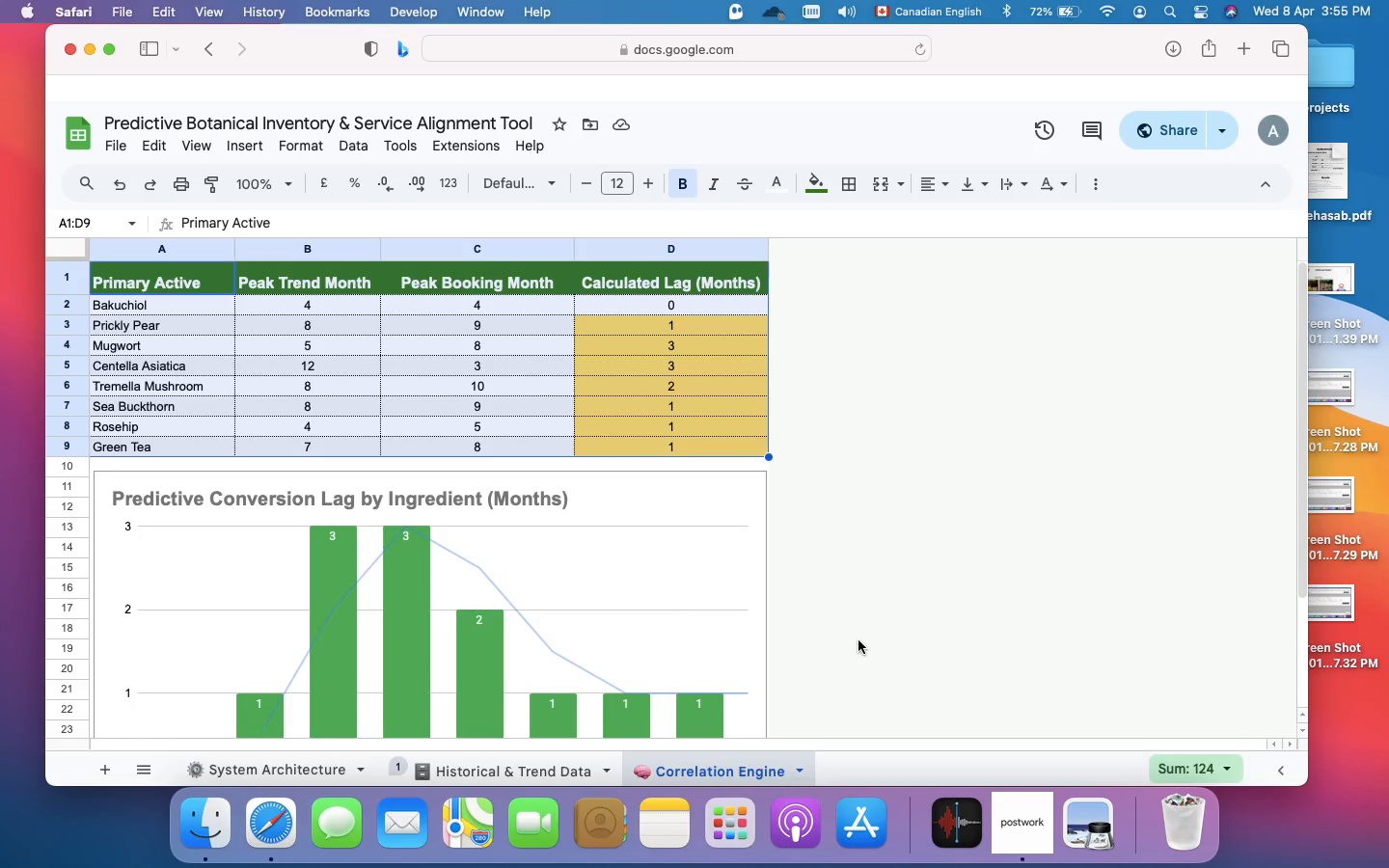 
left_click([851, 320])
 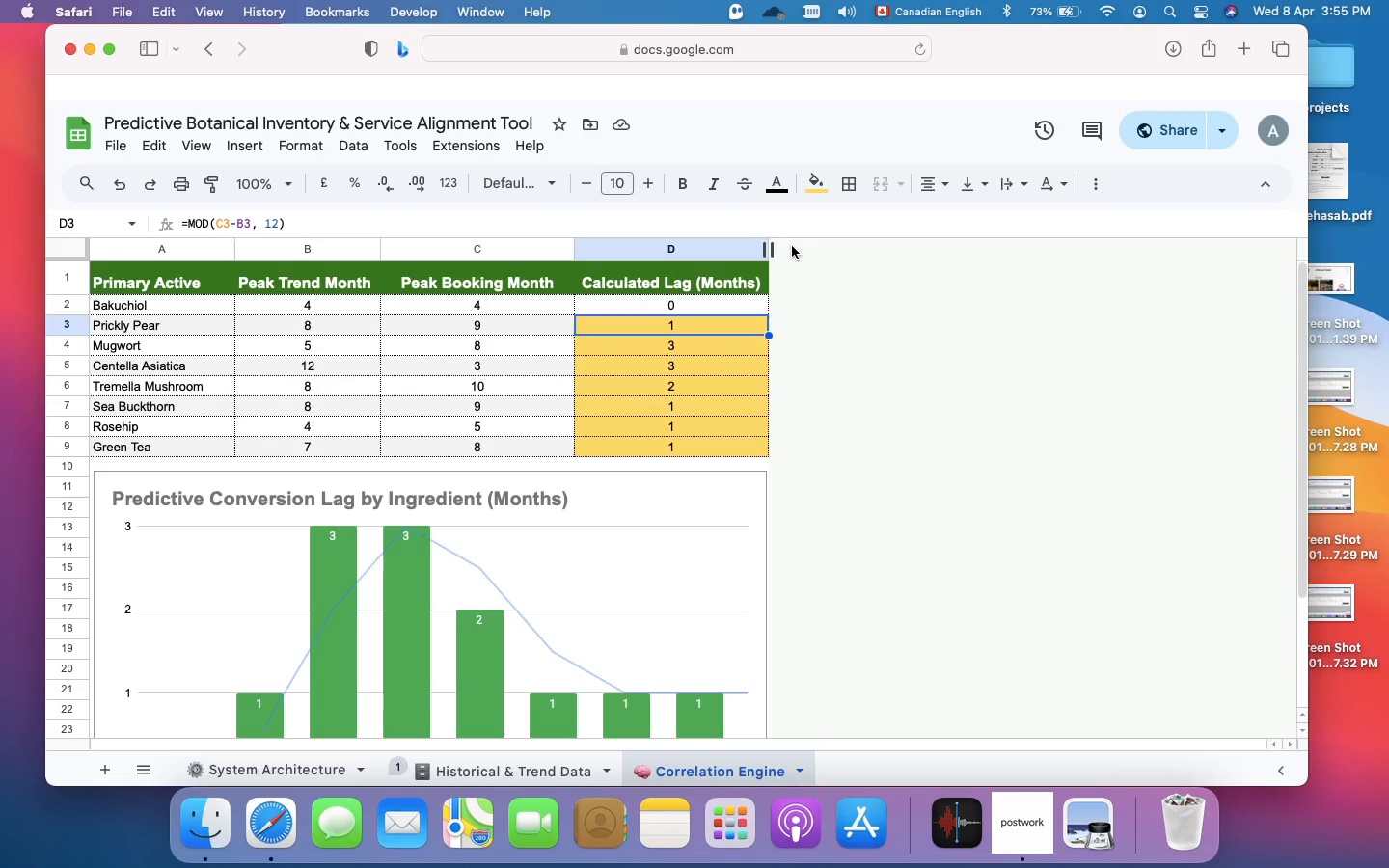 
left_click([792, 246])
 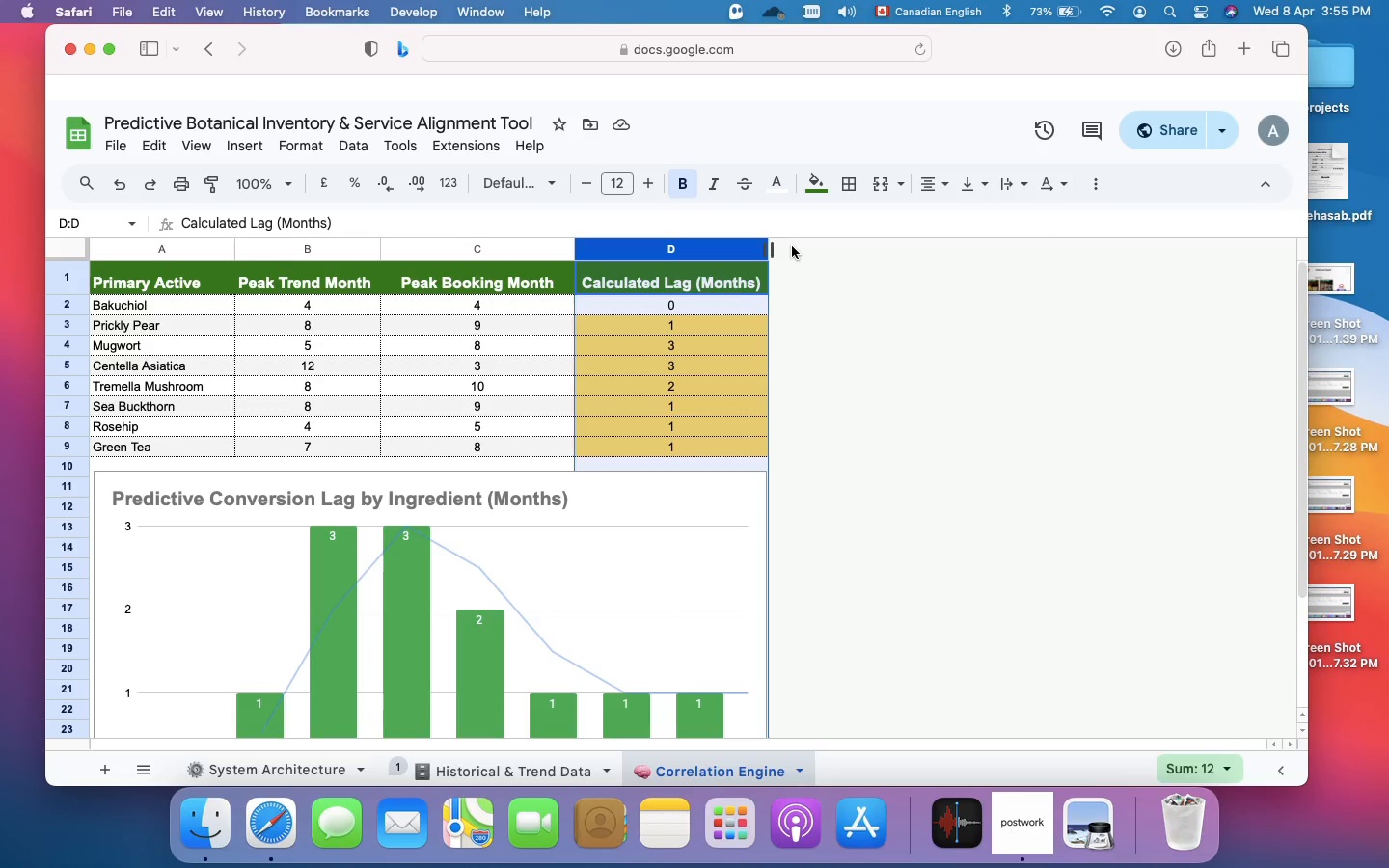 
left_click([792, 246])
 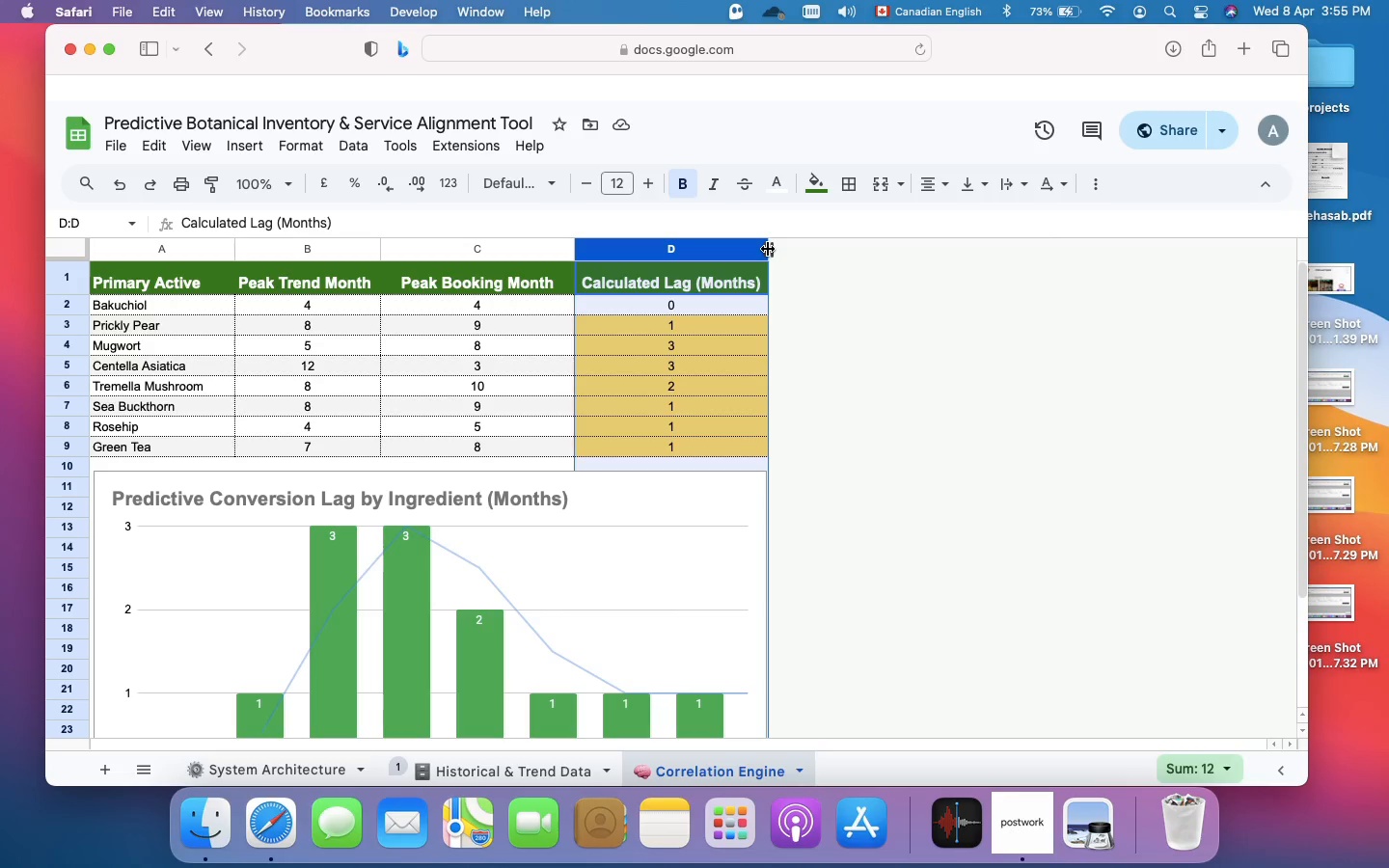 
right_click([768, 249])
 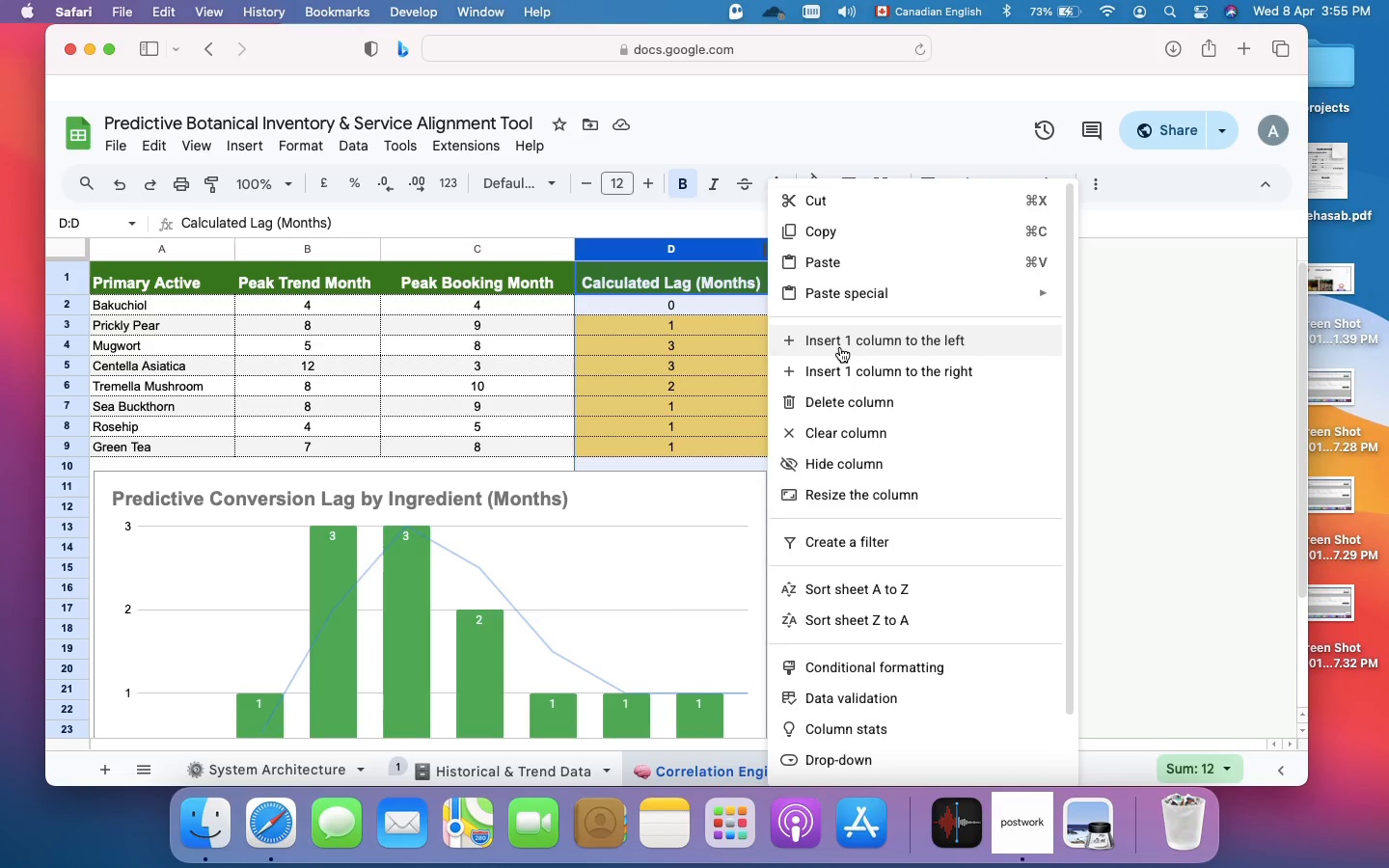 
left_click([842, 368])
 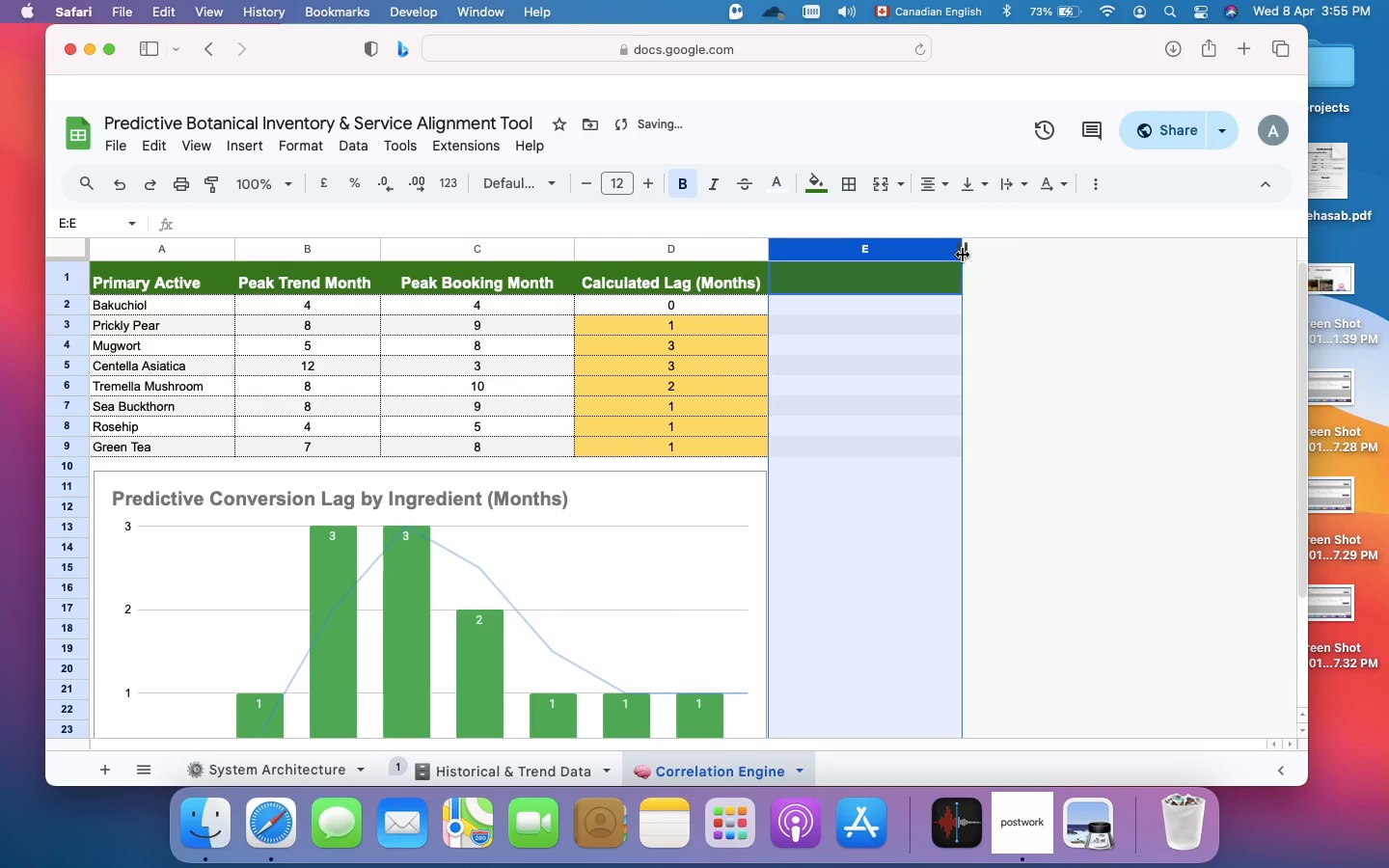 
right_click([963, 254])
 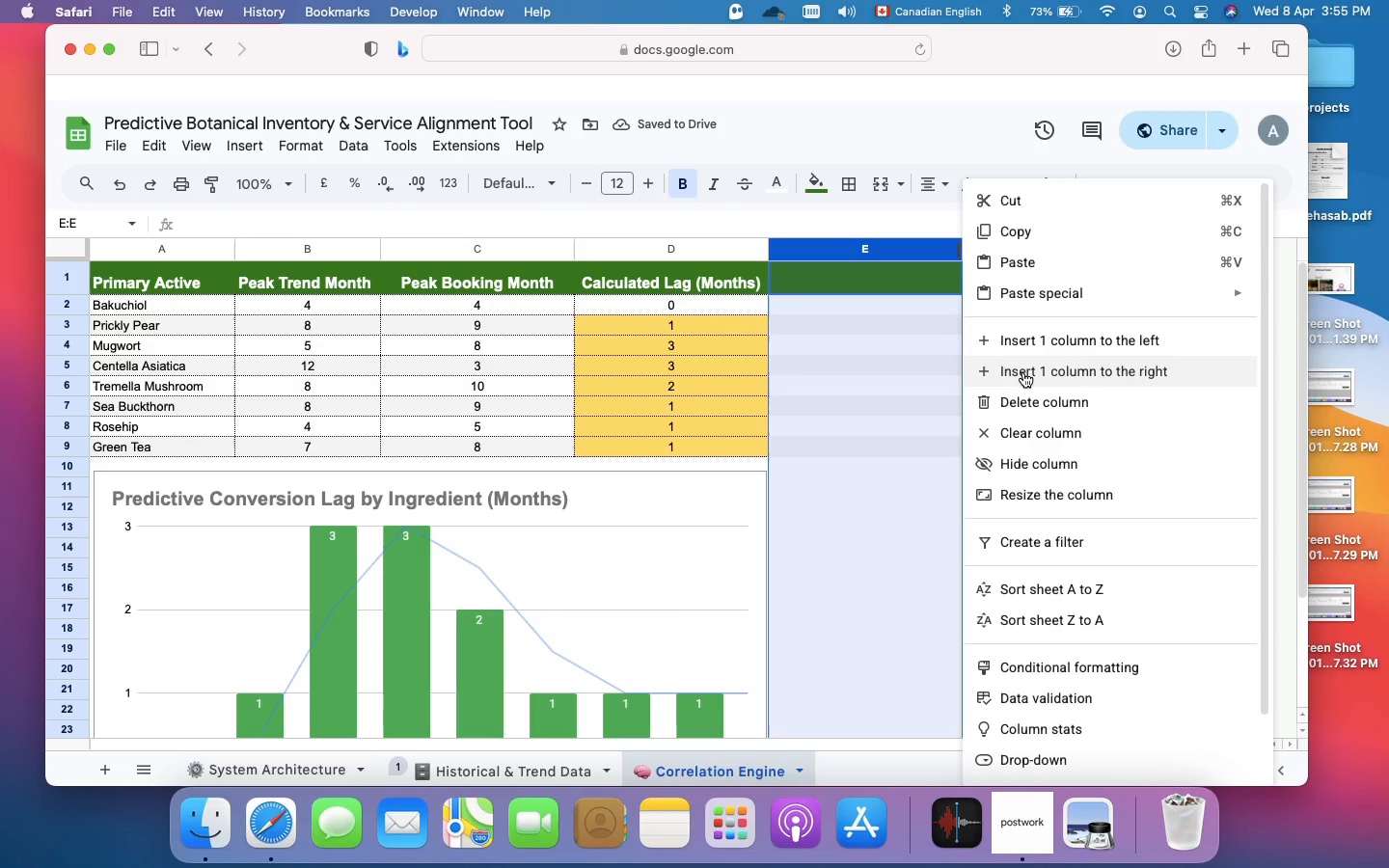 
left_click([1023, 372])
 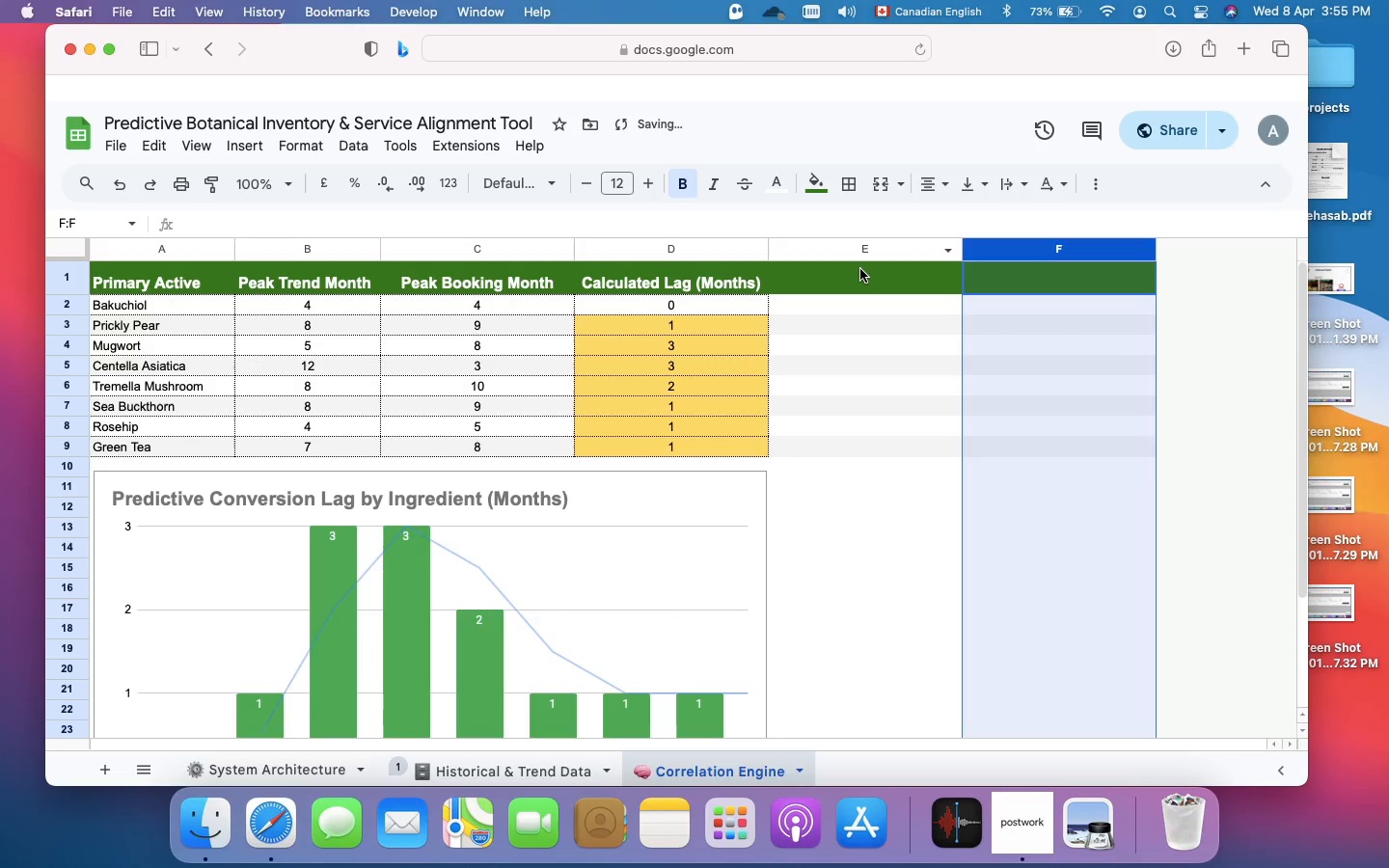 
left_click([860, 271])
 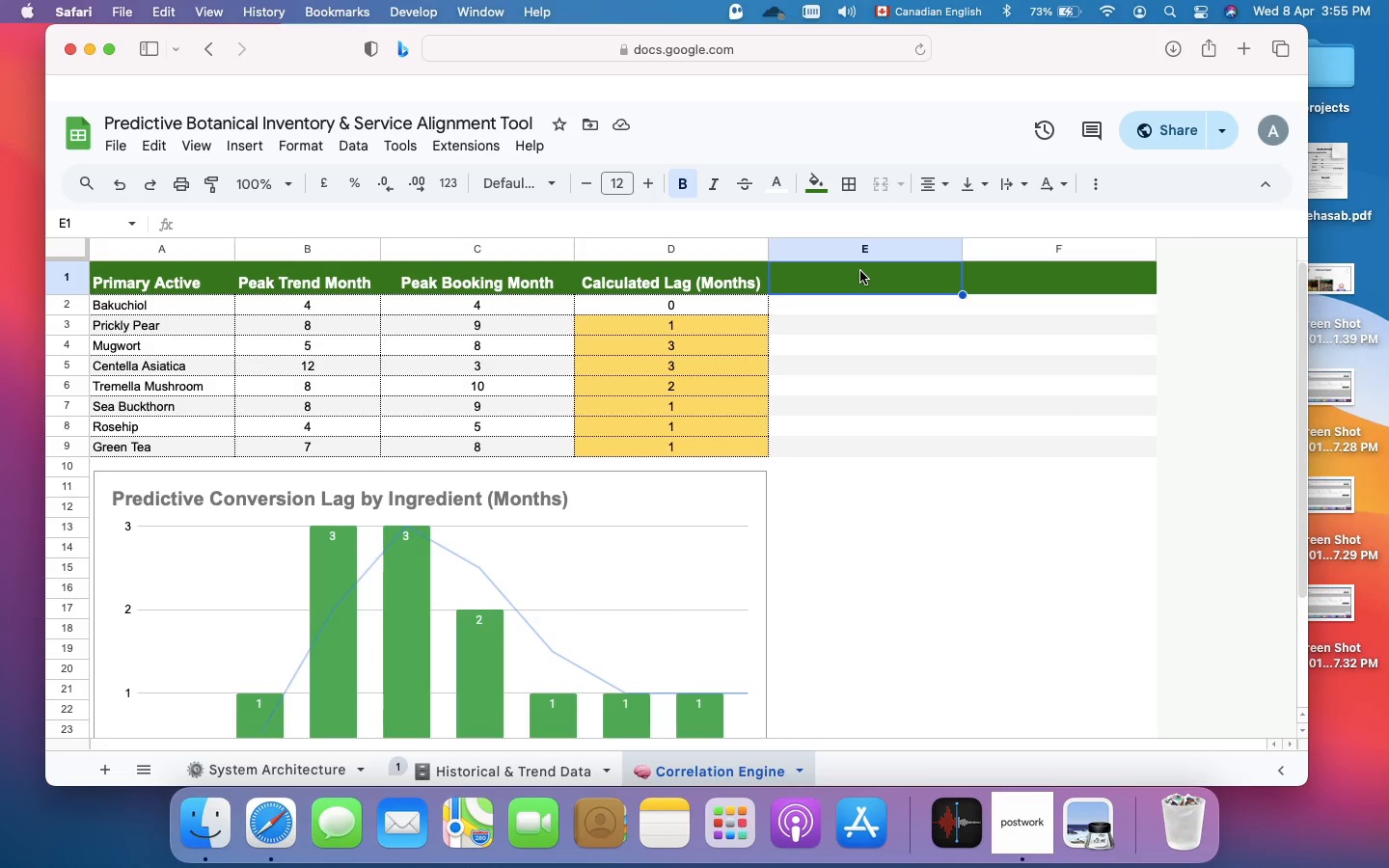 
wait(14.41)
 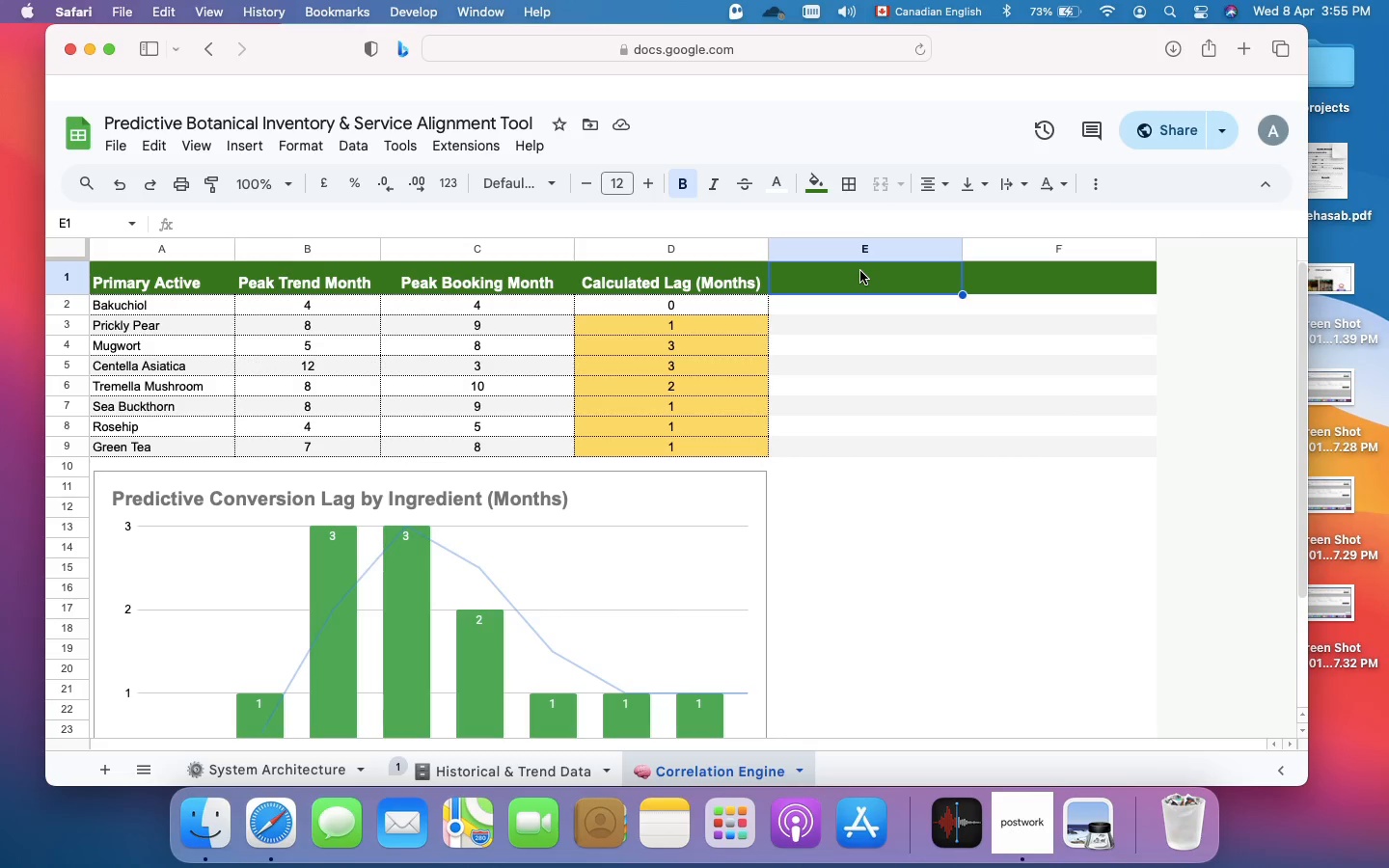 
type(Q1 Projection)
 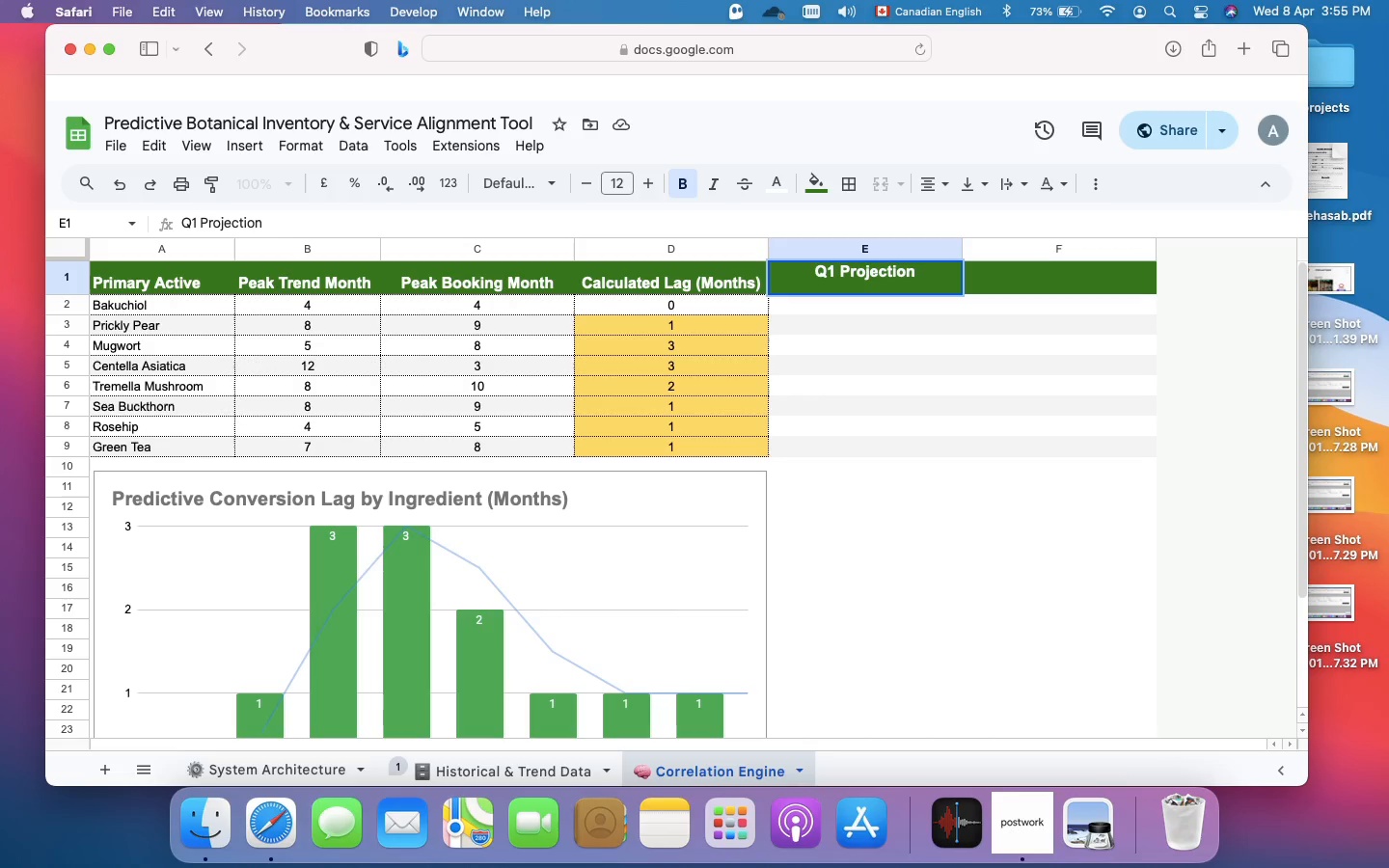 
key(Backspace)
key(Backspace)
key(Backspace)
type(ed Bookings)
 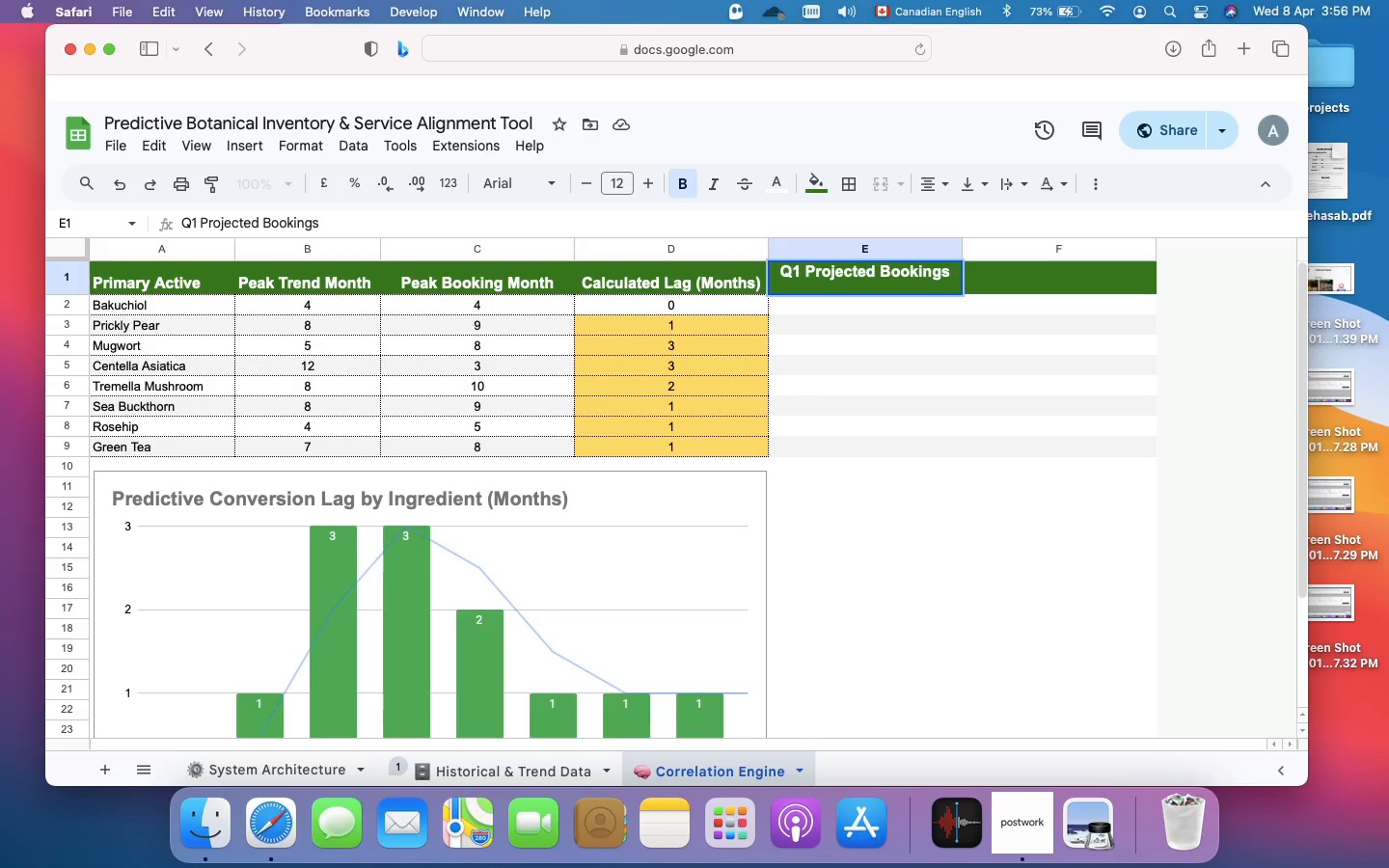 
left_click([1064, 283])
 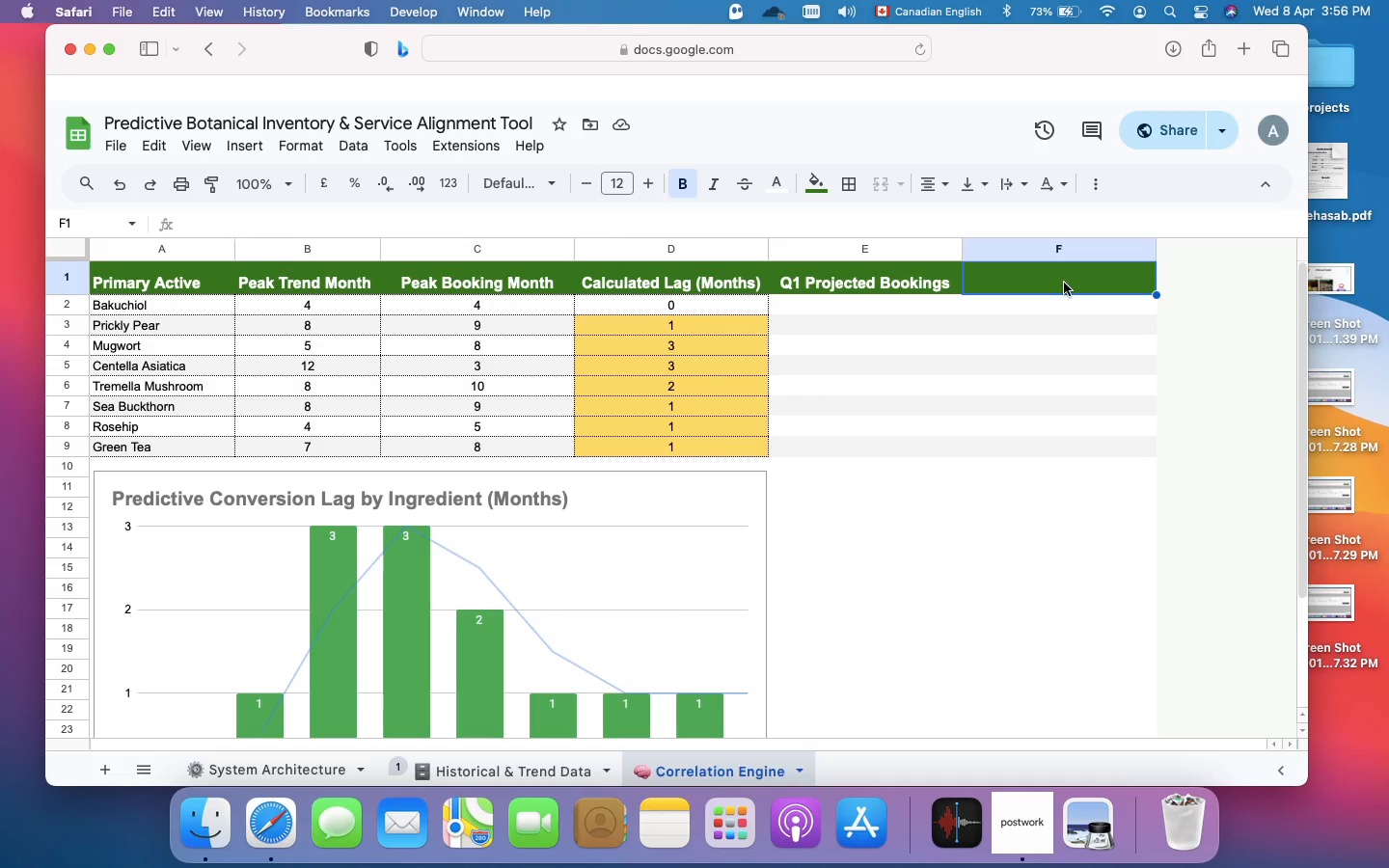 
wait(10.64)
 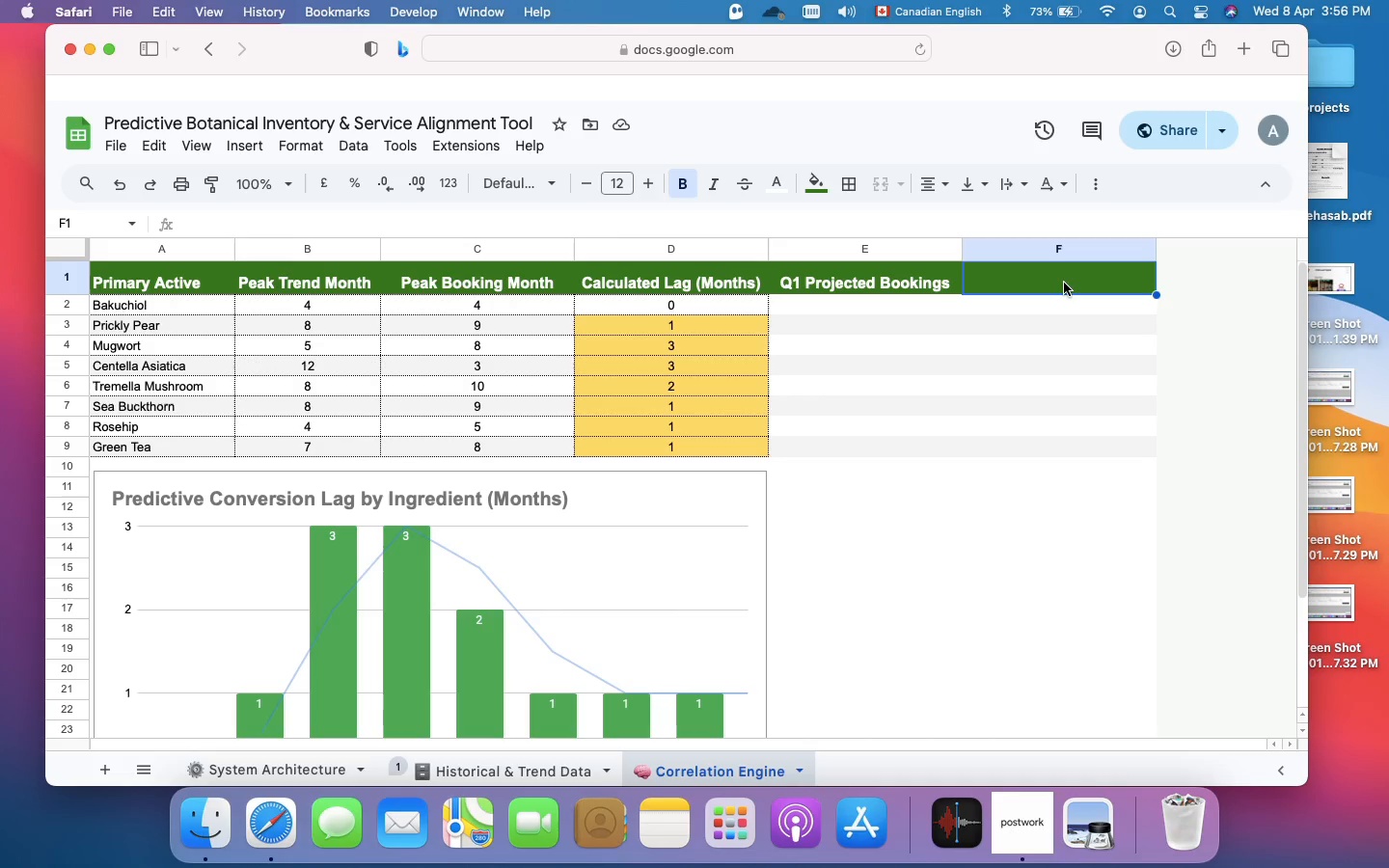 
type(Target Invemt)
key(Backspace)
key(Backspace)
type(ntory)
 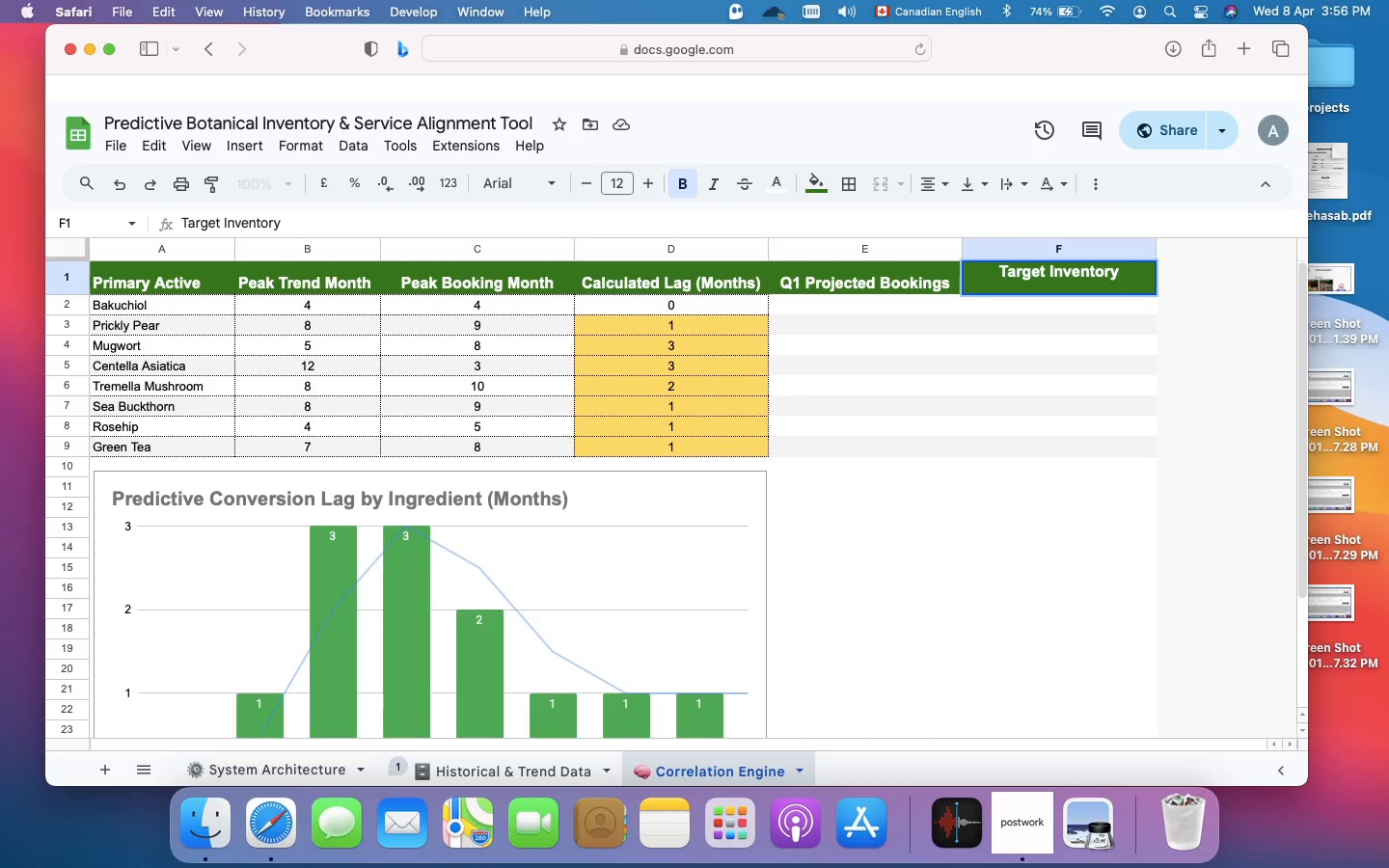 
key(Enter)
 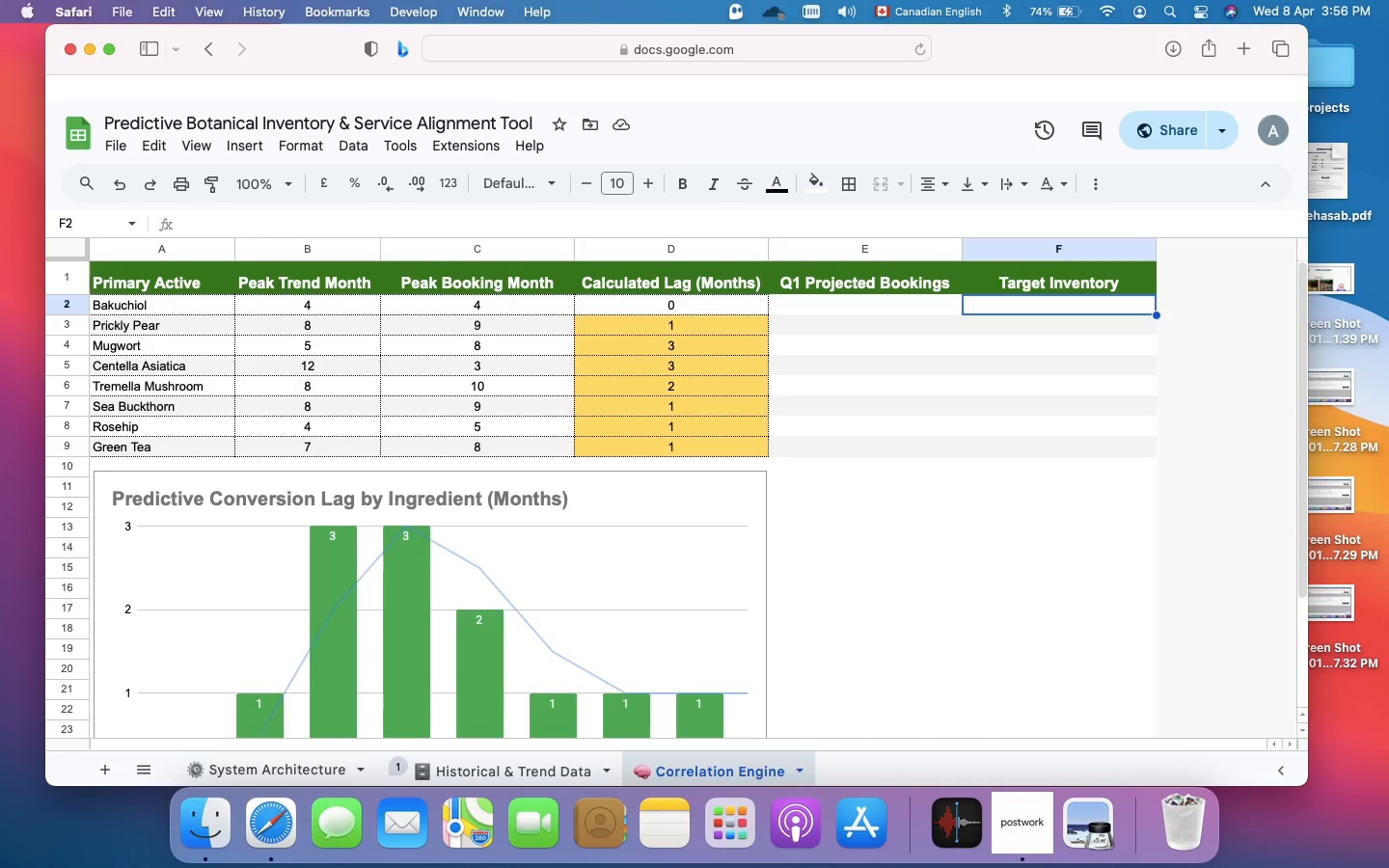 
wait(16.92)
 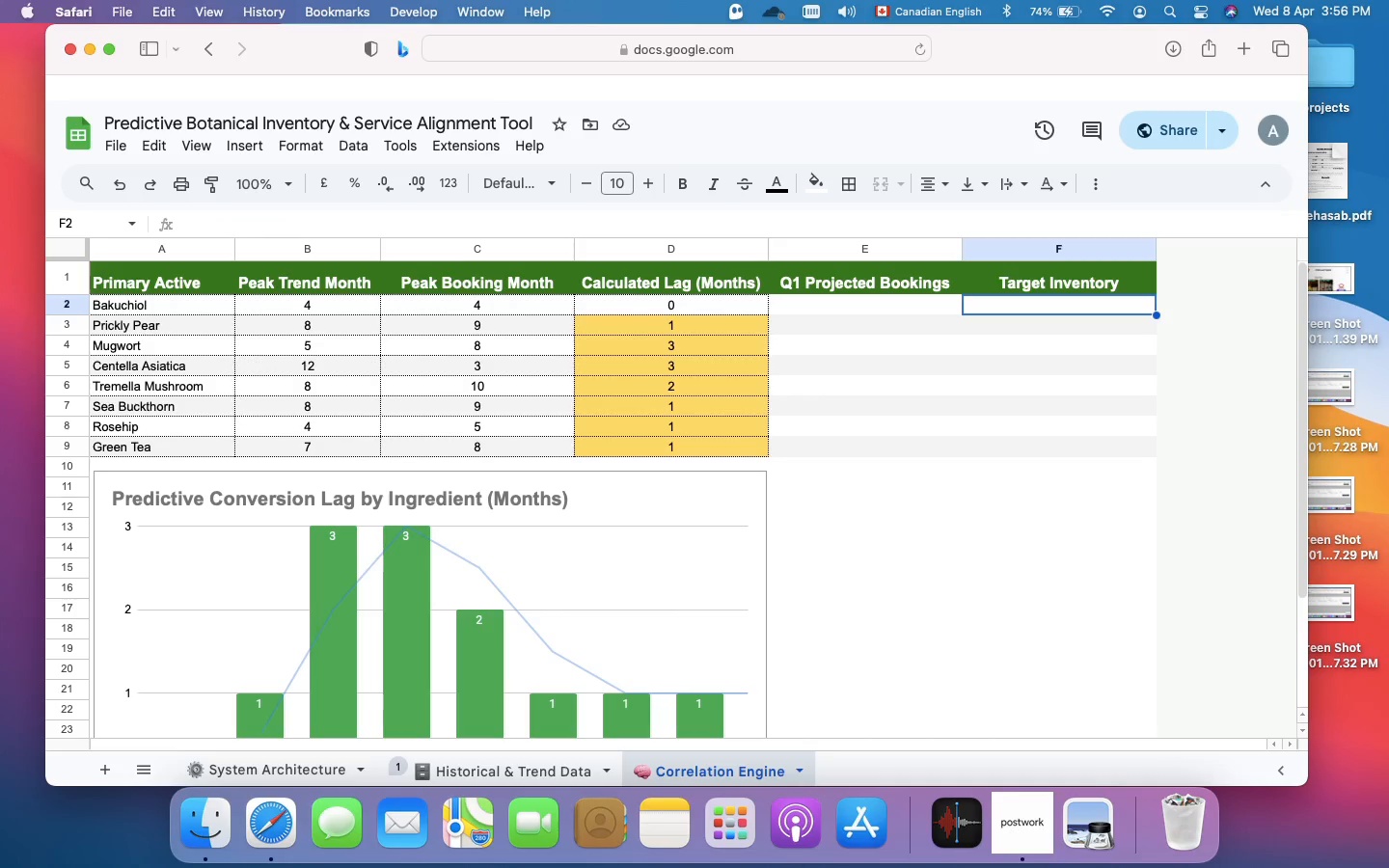 
left_click([884, 299])
 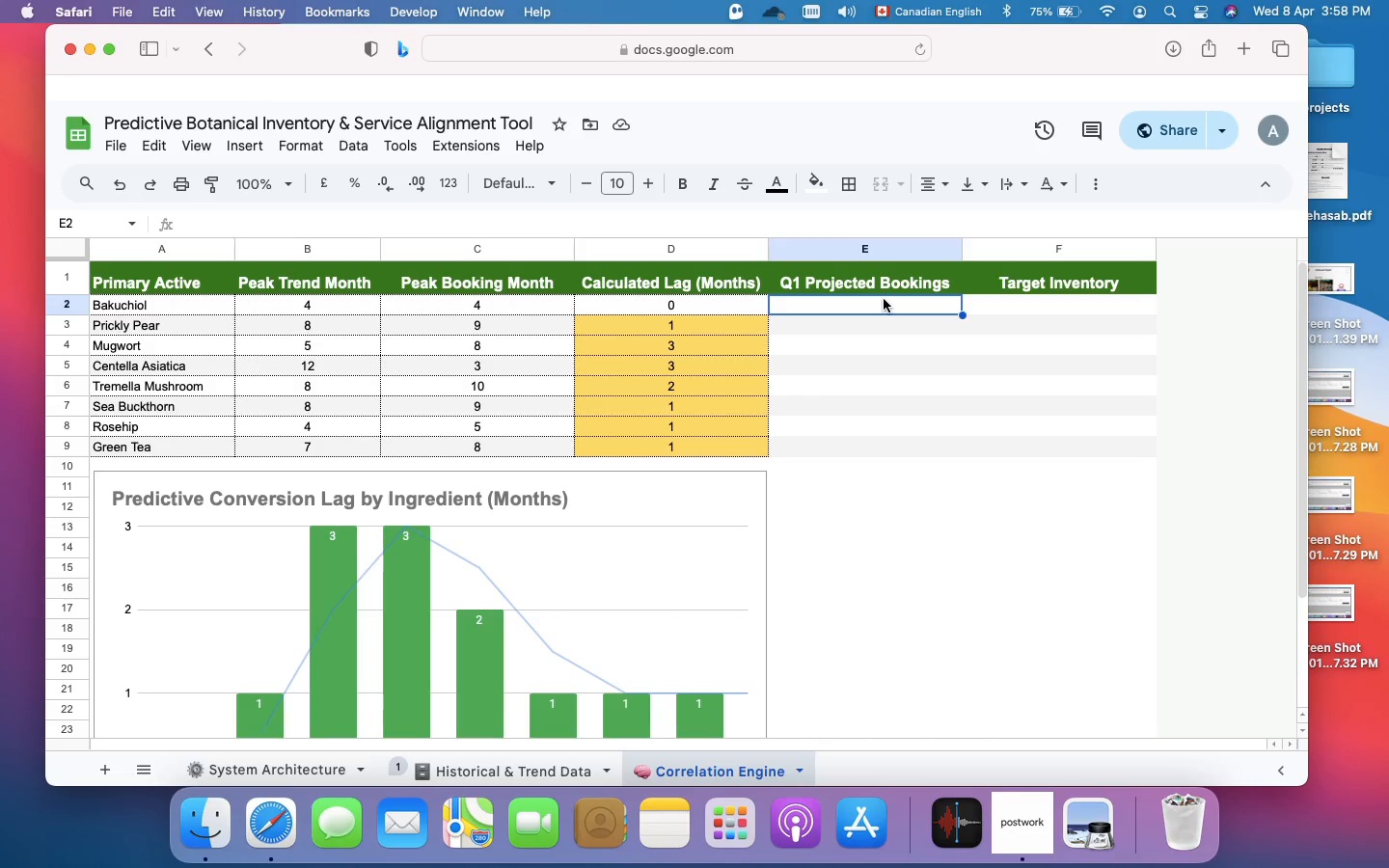 
wait(82.37)
 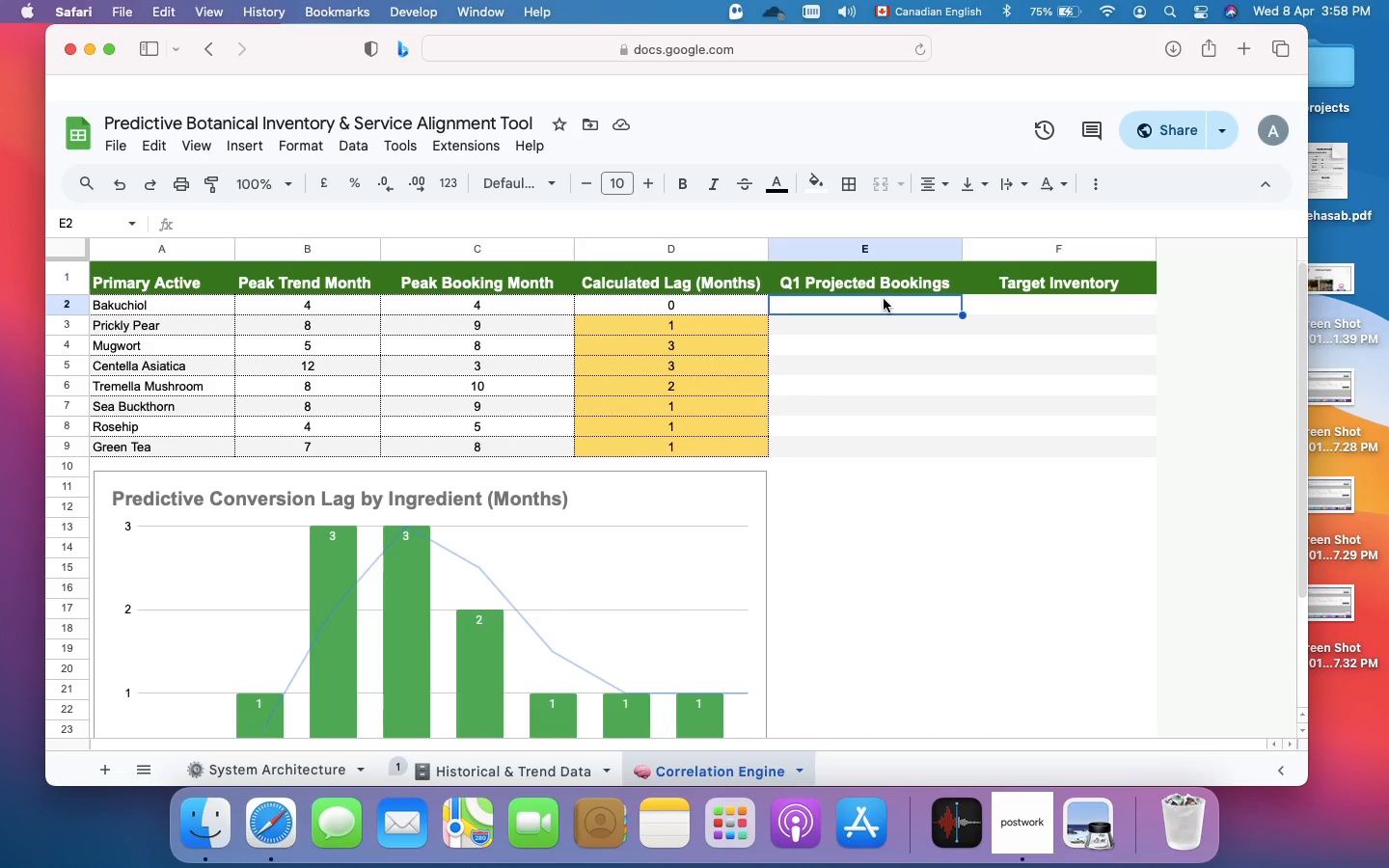 
left_click([763, 224])
 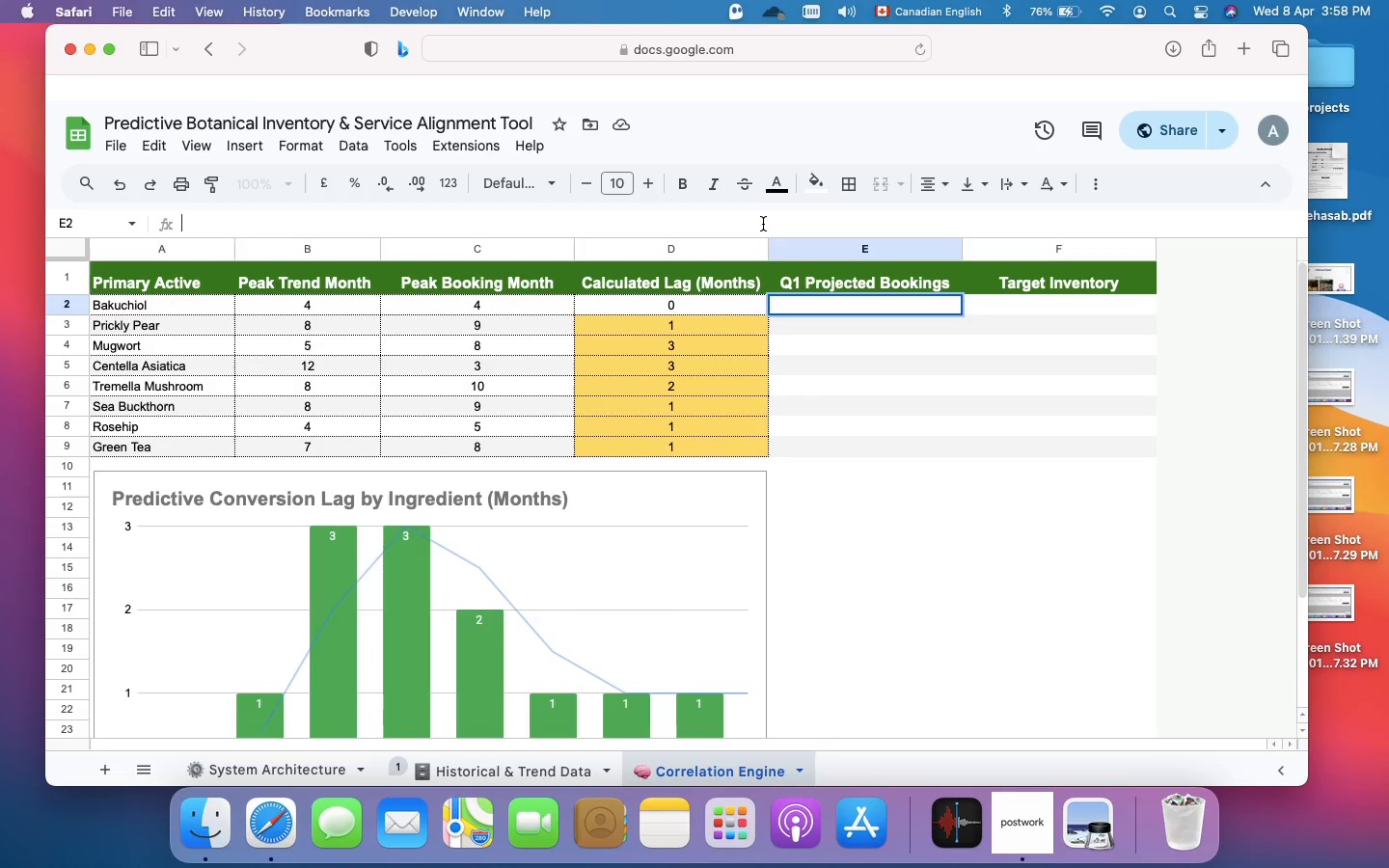 
wait(31.1)
 